 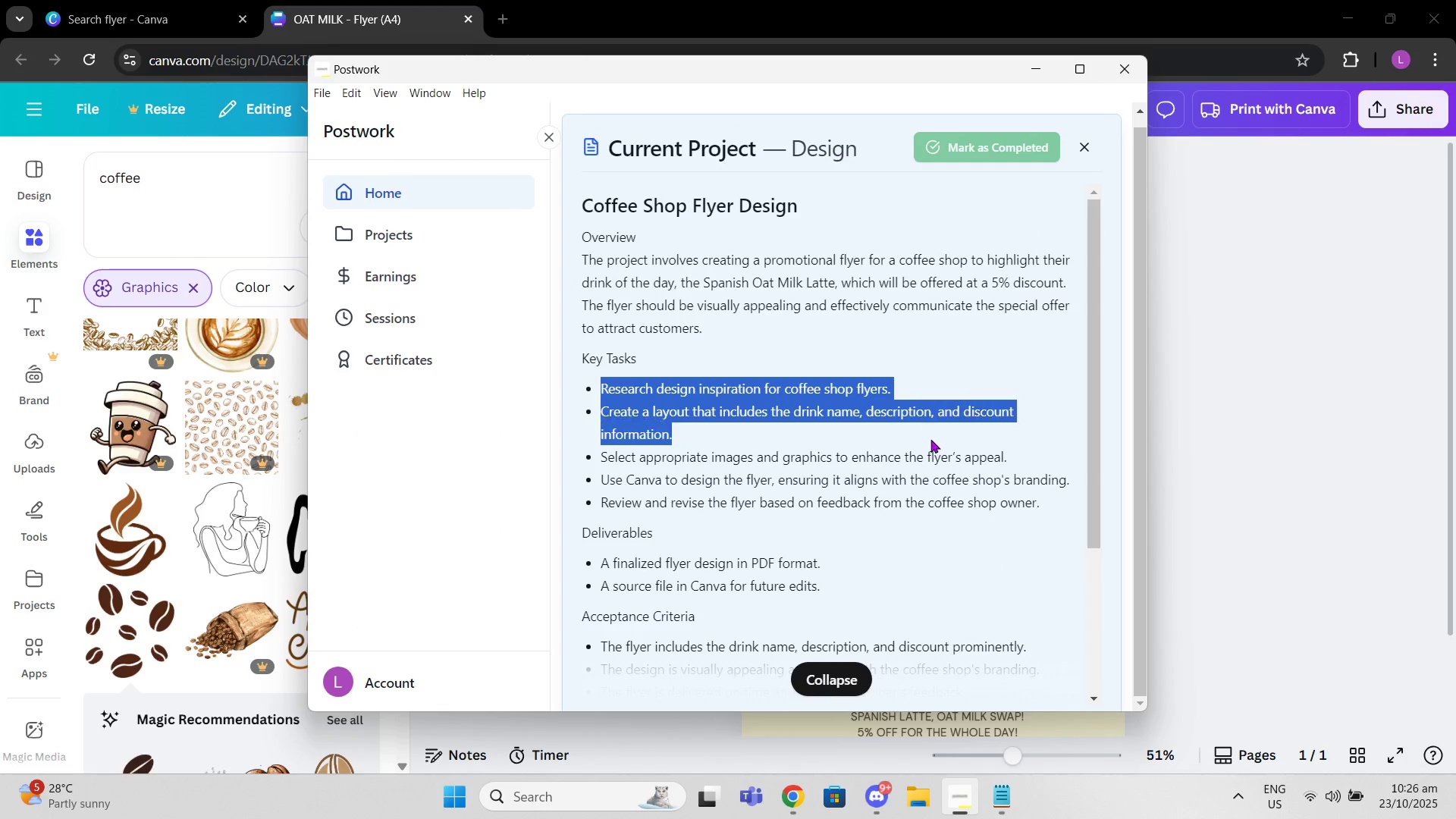 
left_click([1276, 441])
 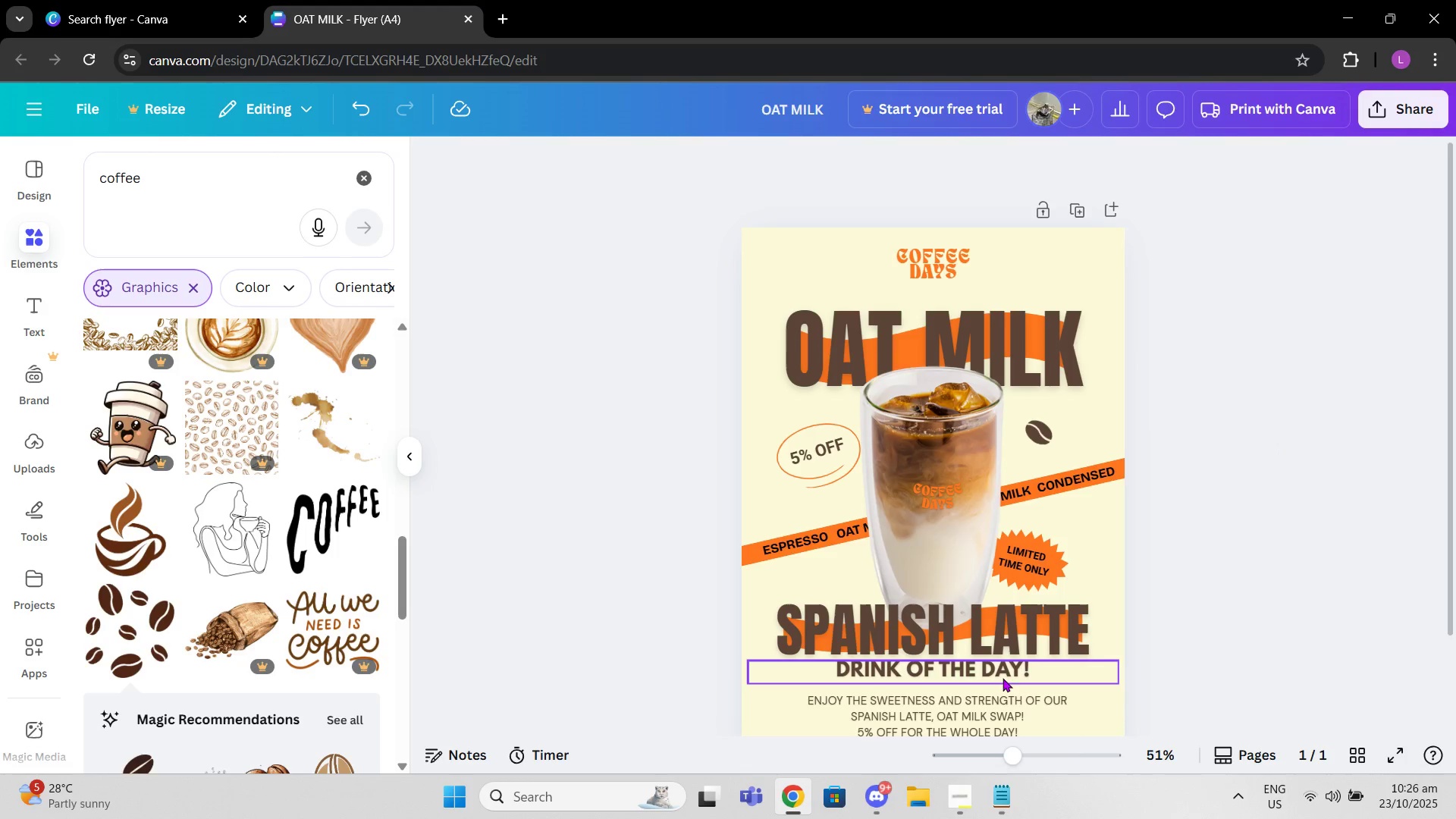 
scroll: coordinate [997, 711], scroll_direction: down, amount: 1.0
 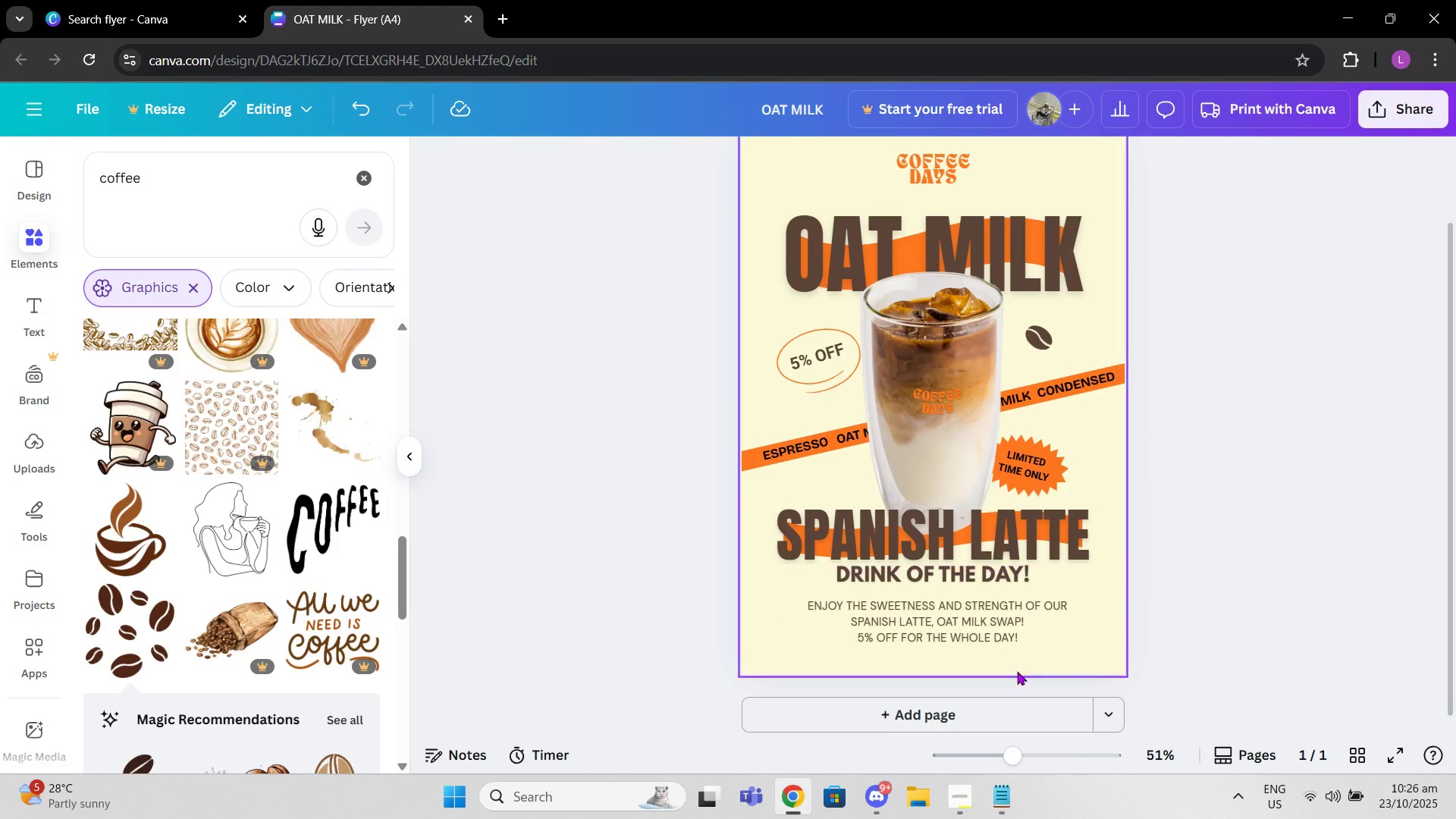 
left_click([1006, 800])
 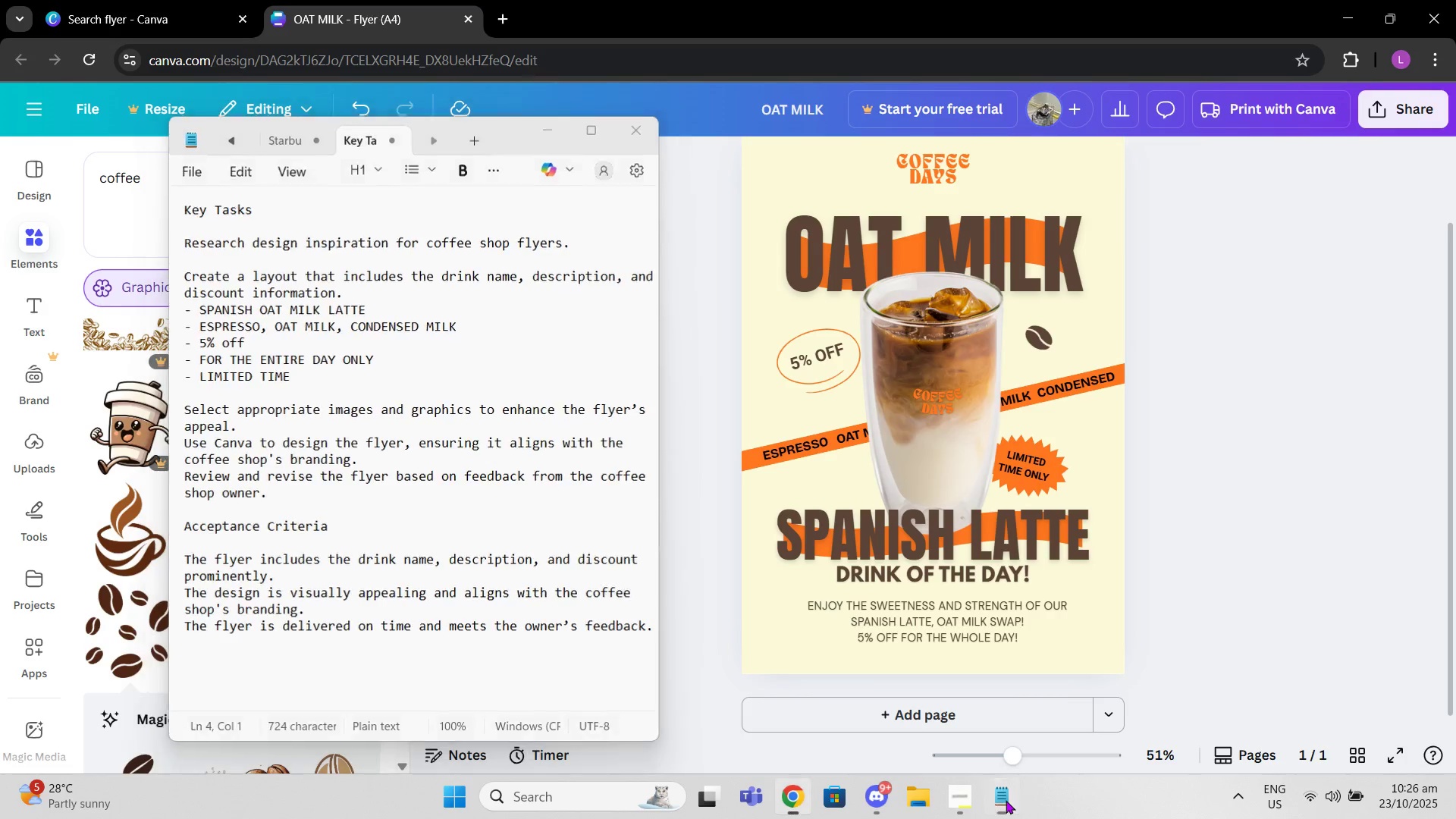 
double_click([1006, 800])
 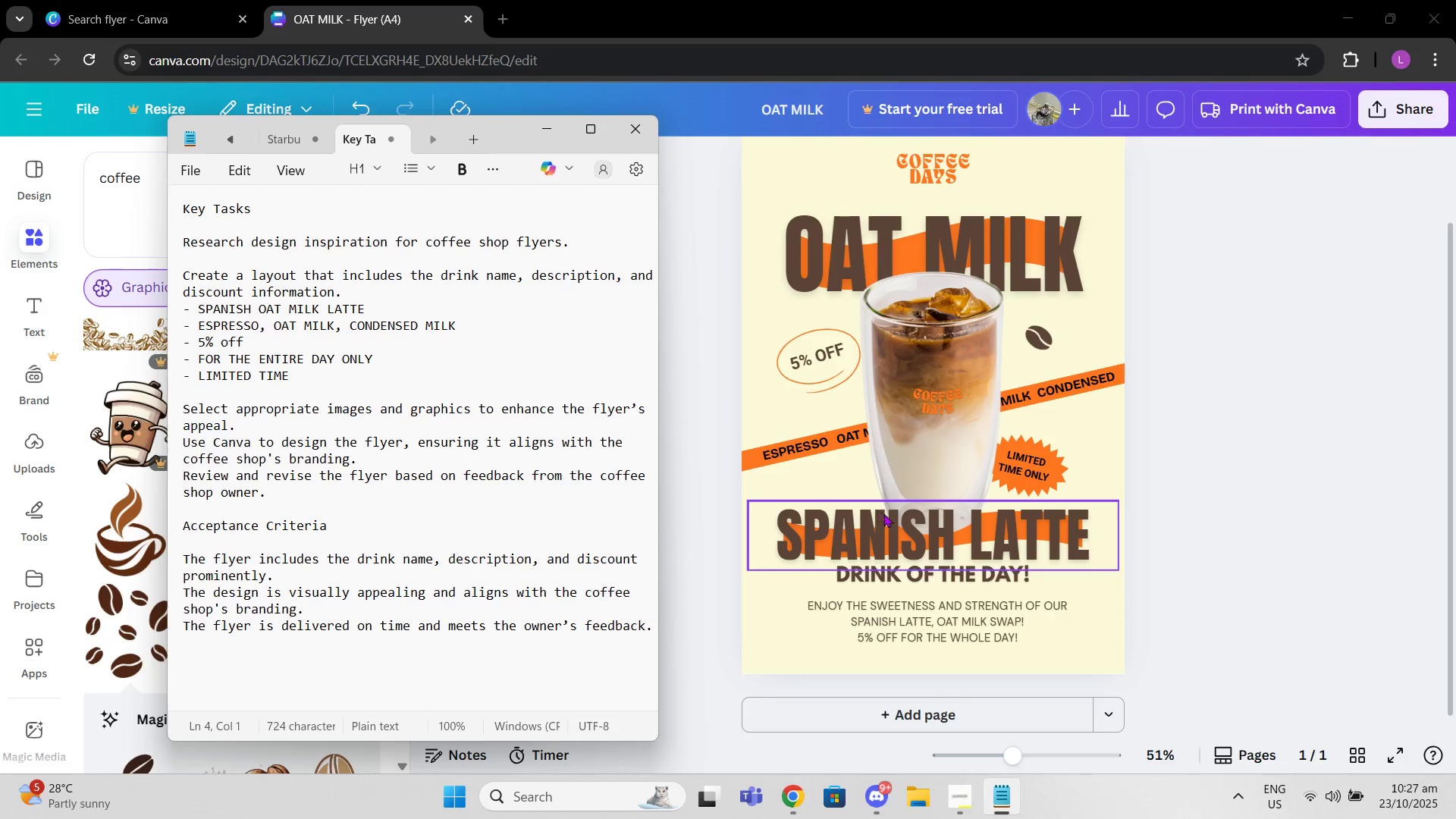 
wait(17.04)
 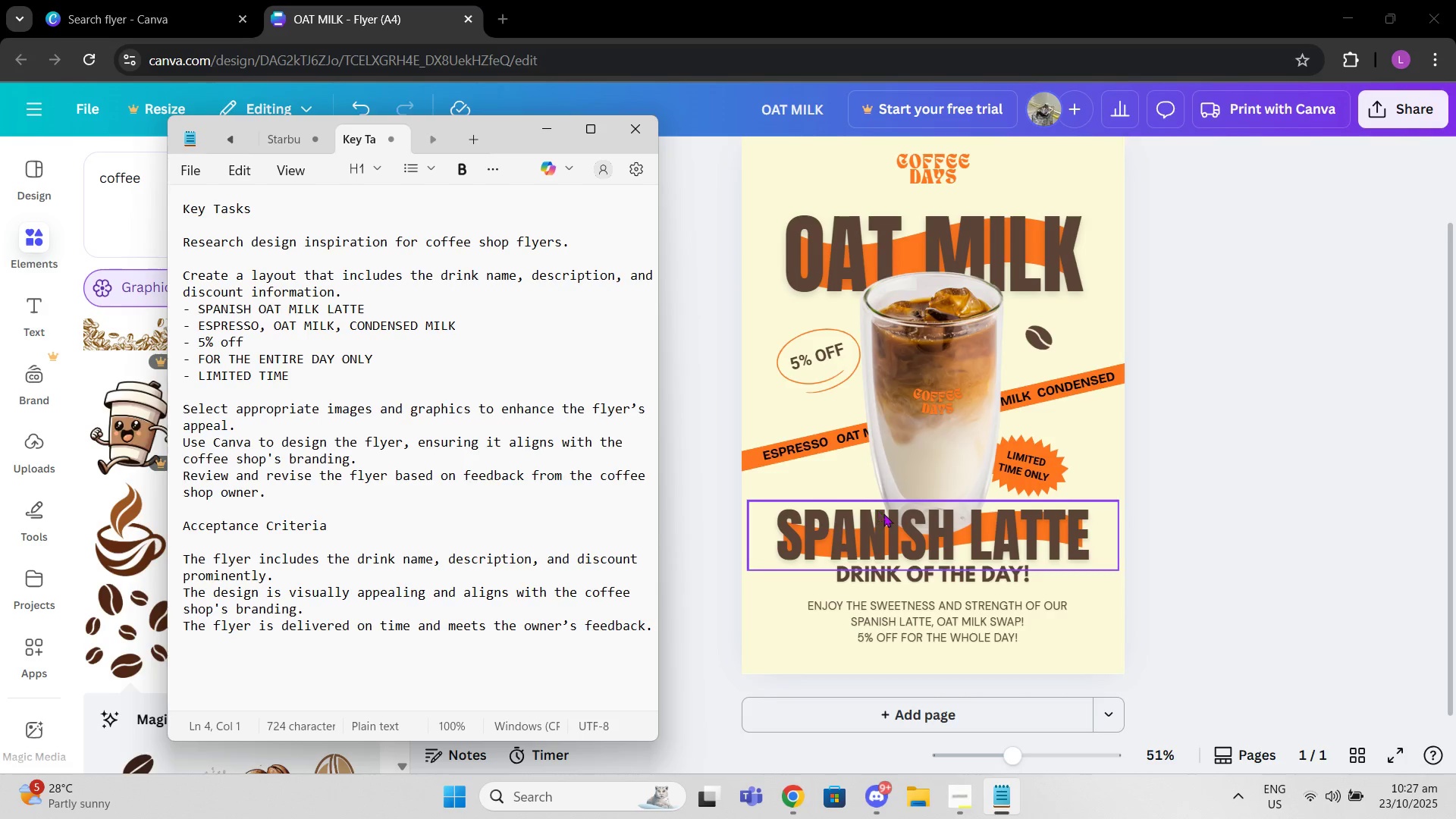 
mouse_move([1009, 617])
 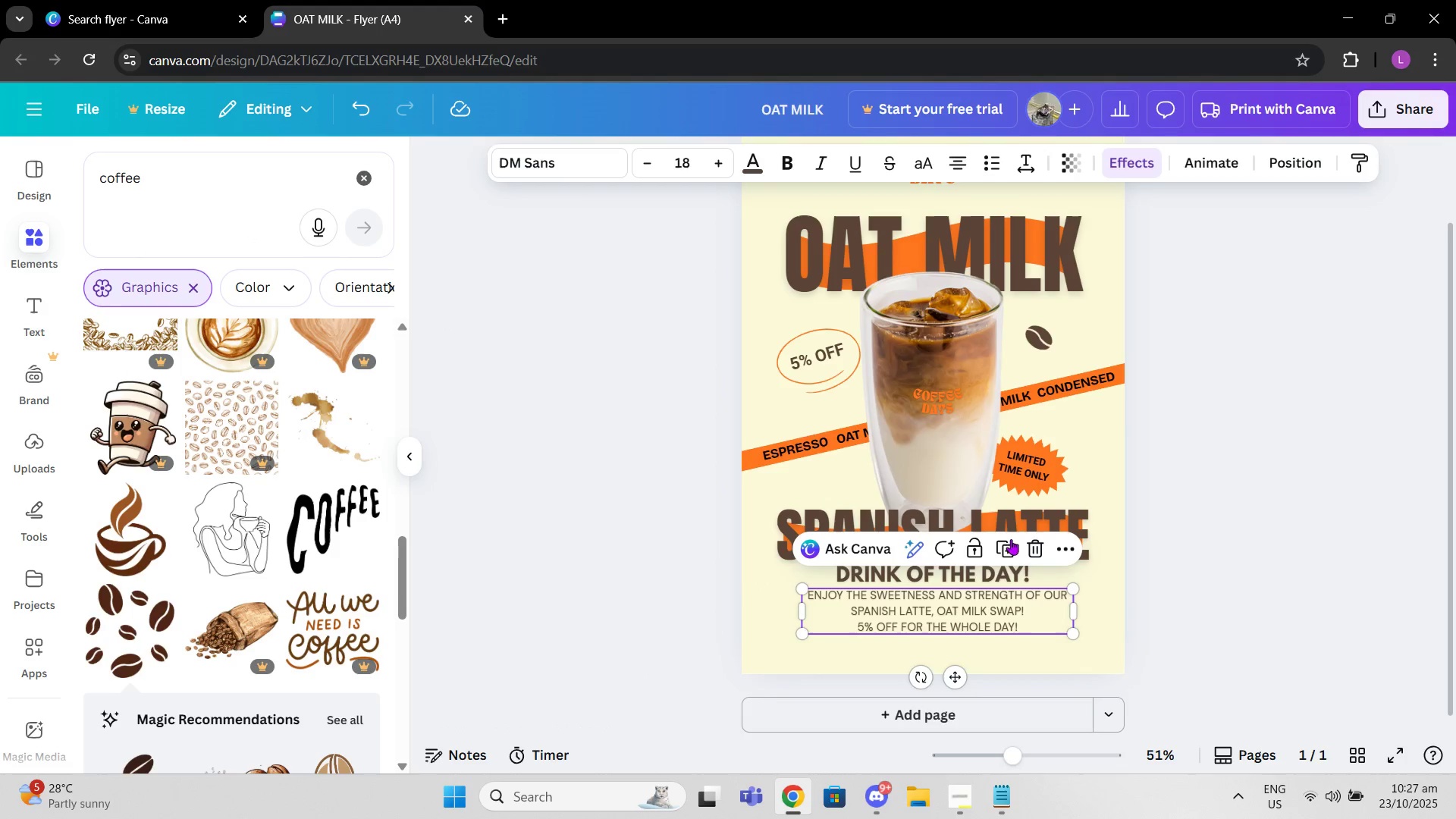 
left_click([1289, 167])
 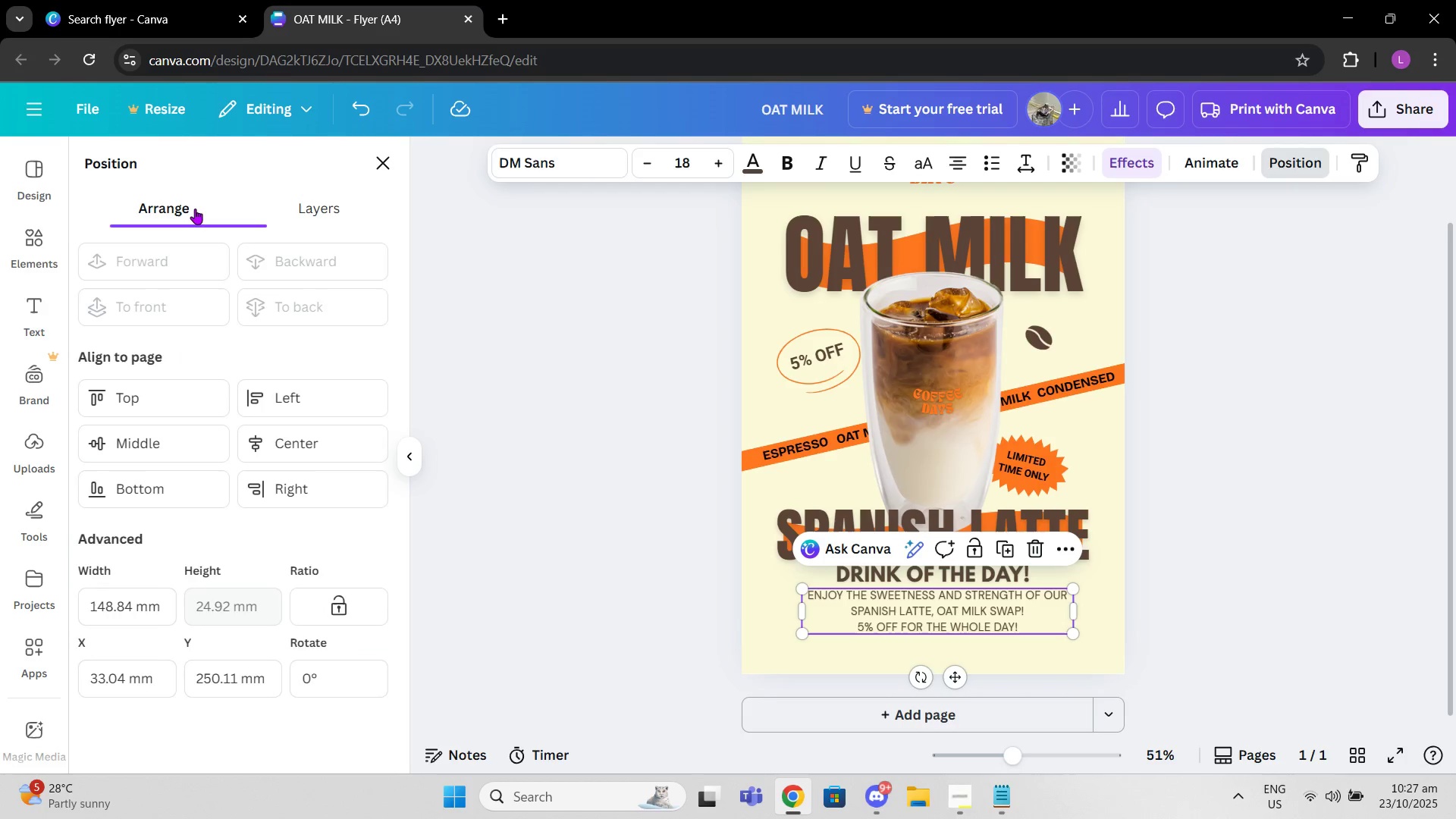 
left_click([304, 447])
 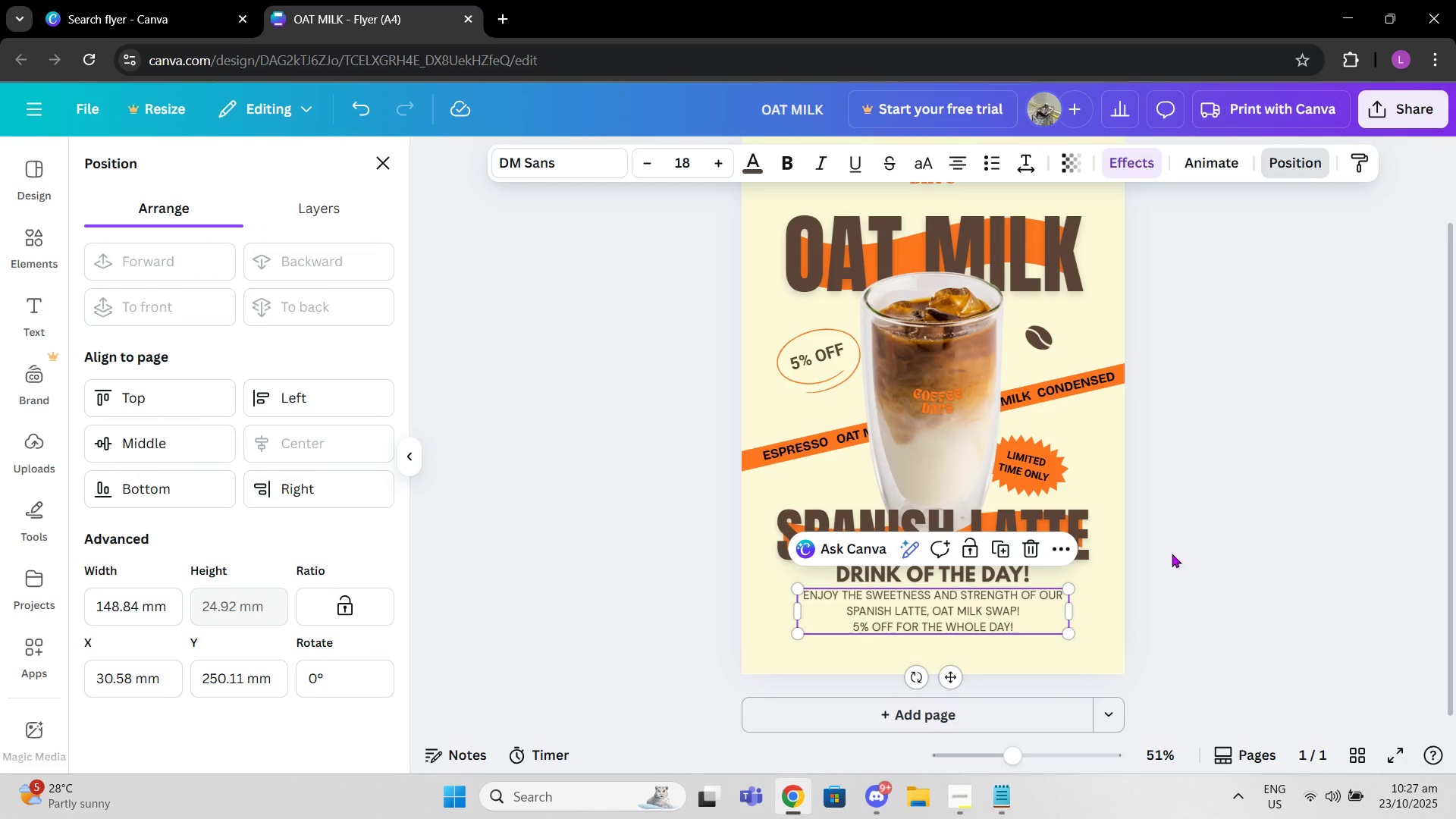 
left_click([1175, 548])
 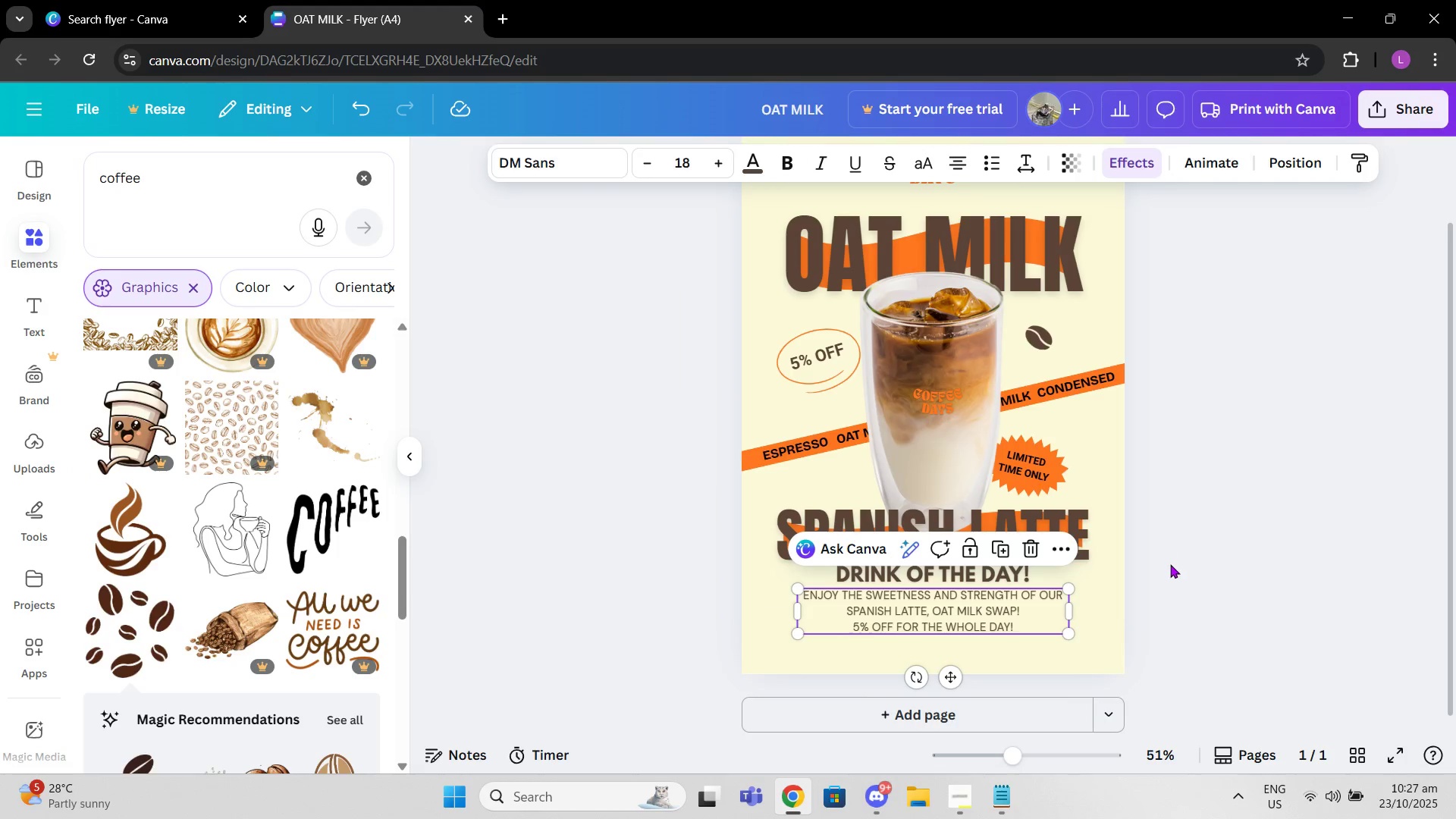 
left_click([1170, 564])
 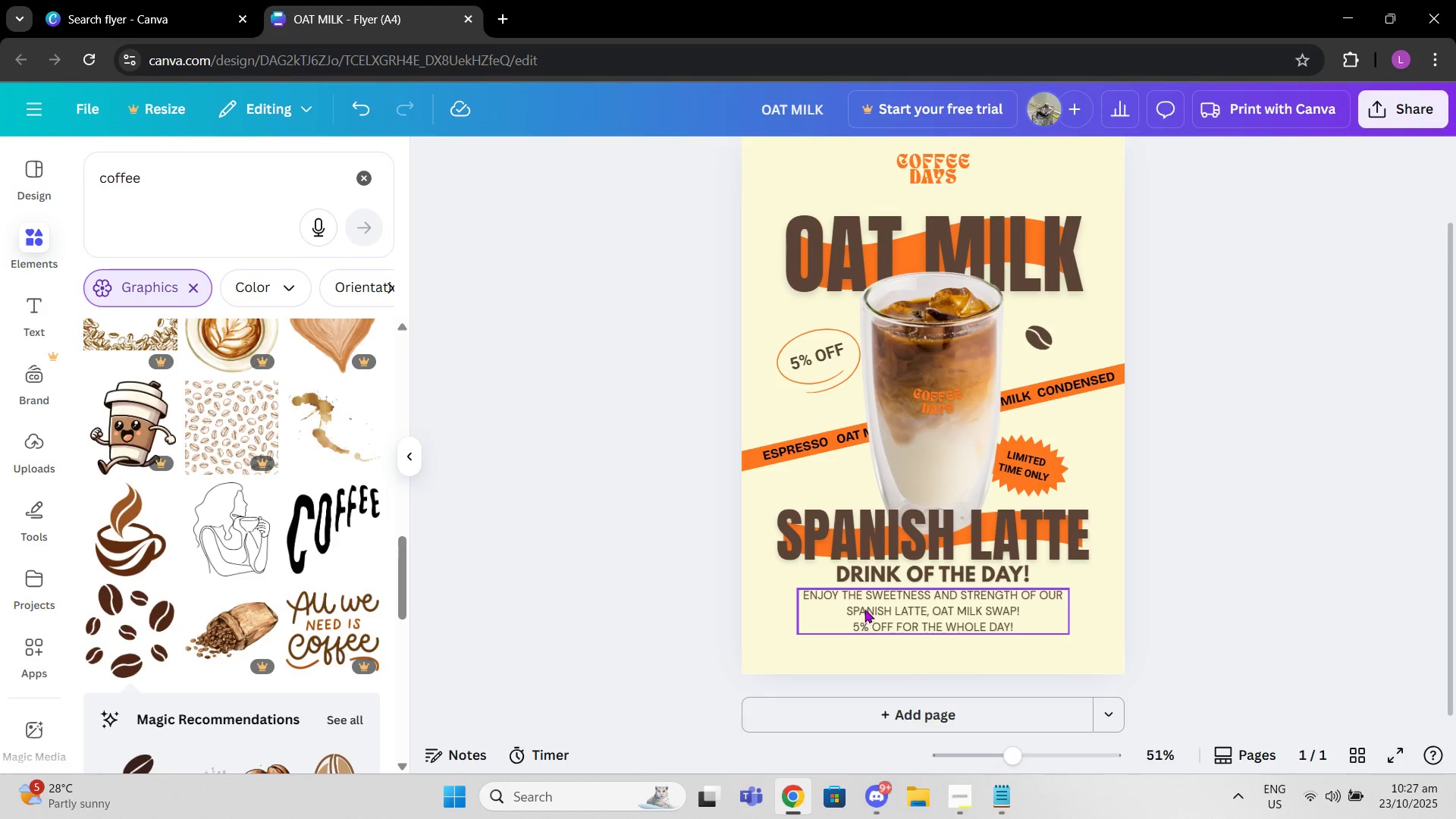 
scroll: coordinate [871, 591], scroll_direction: down, amount: 1.0
 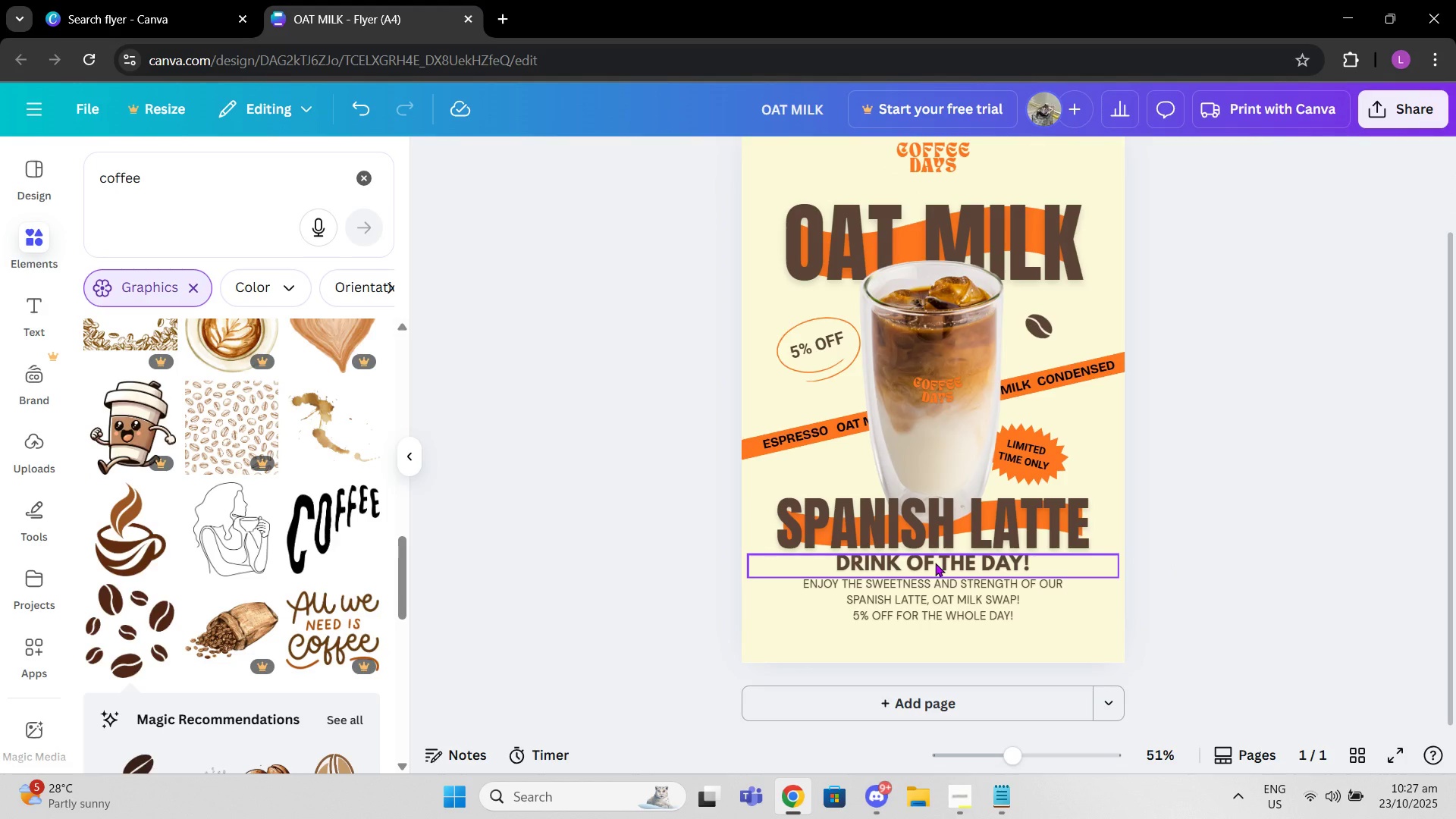 
left_click([940, 594])
 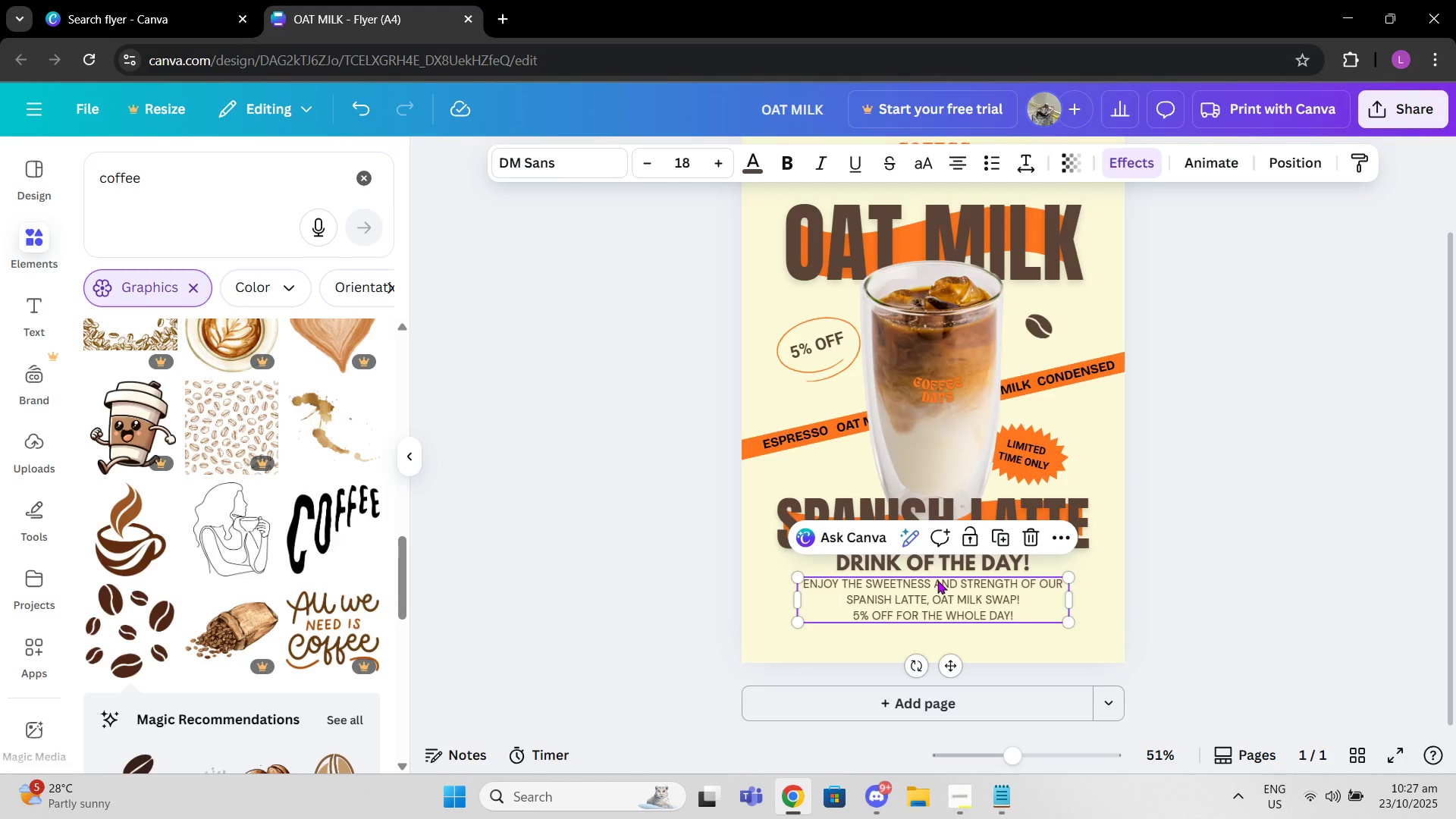 
key(Control+C)
 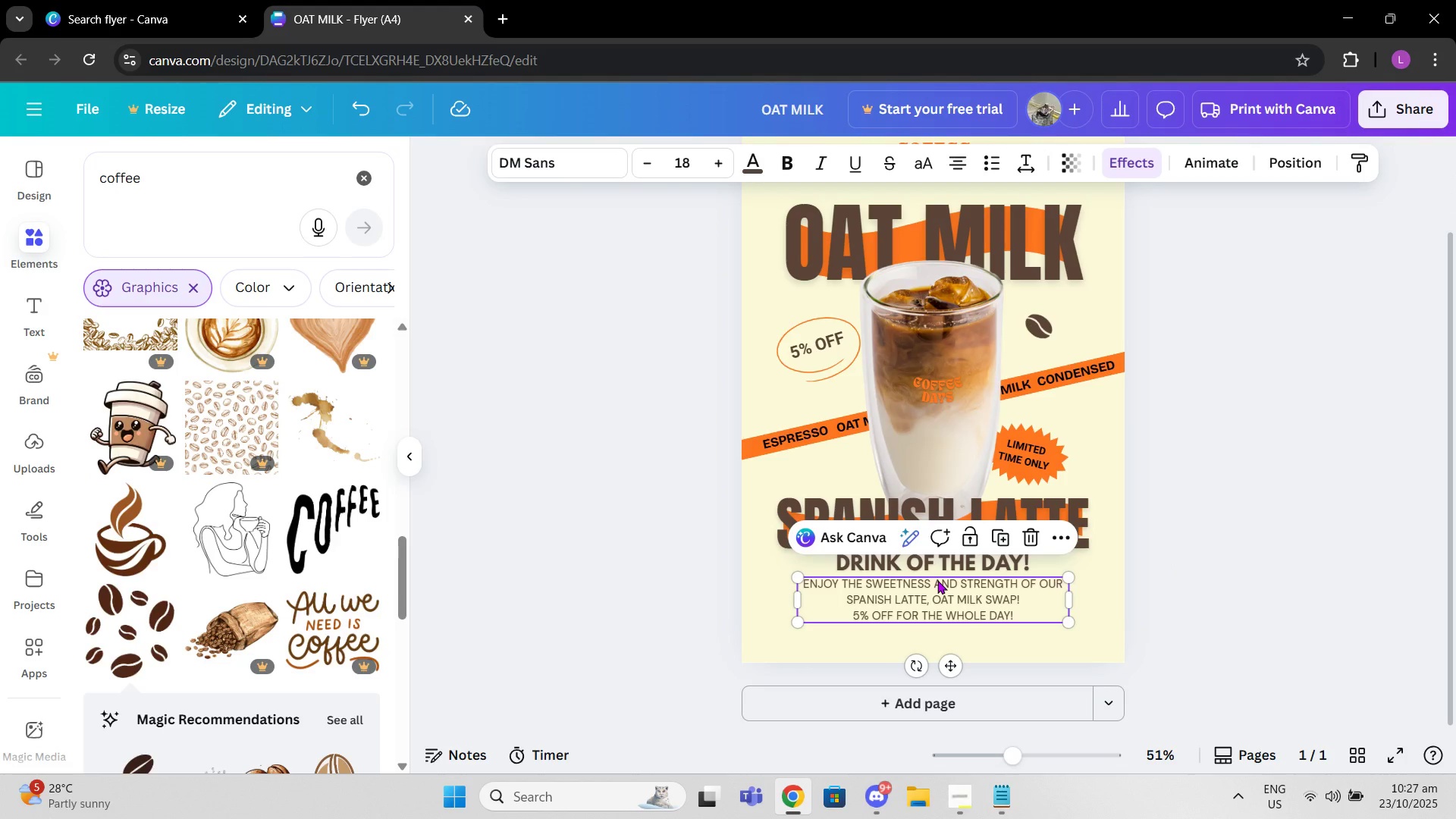 
key(Control+ControlLeft)
 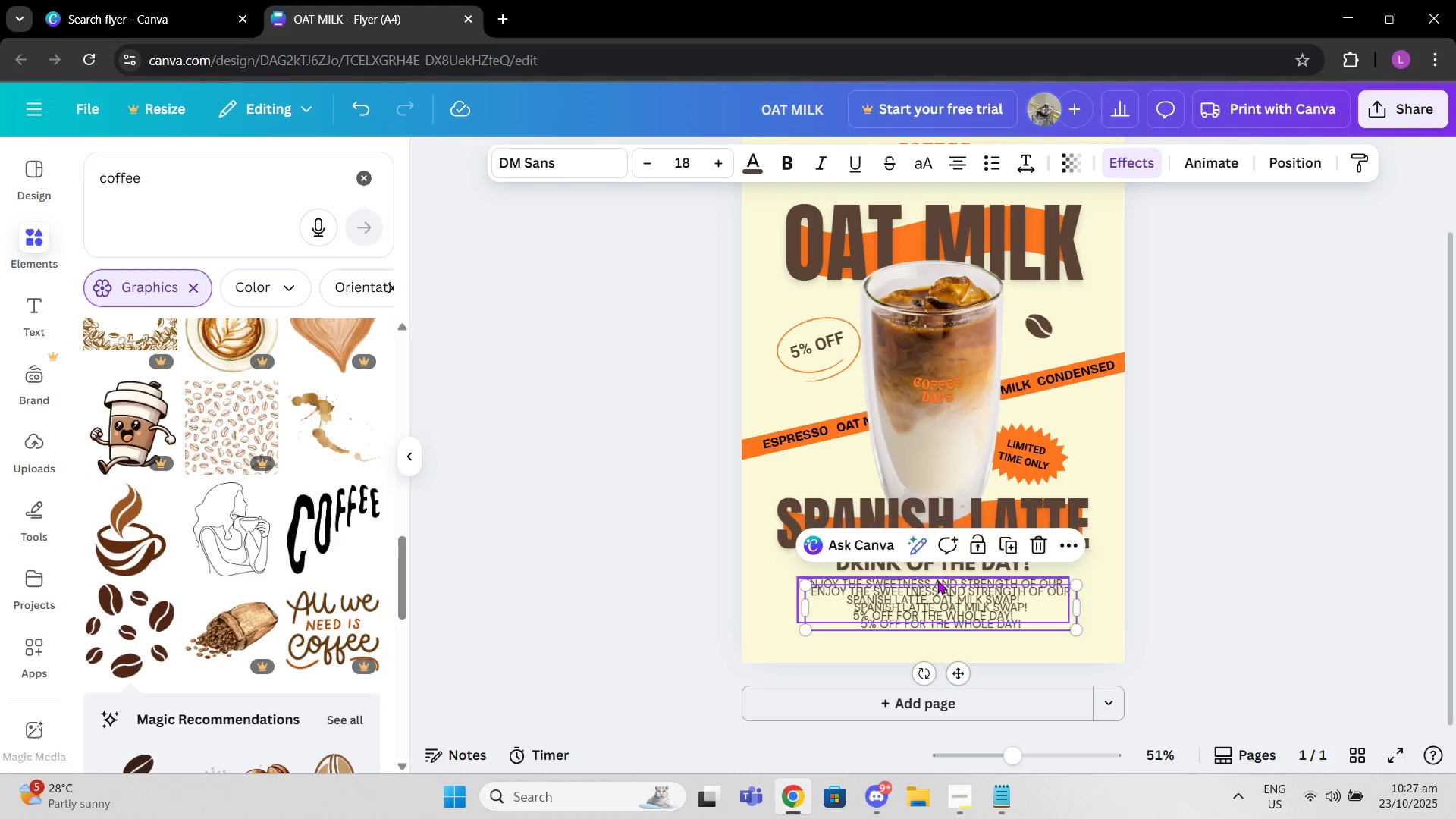 
key(Control+V)
 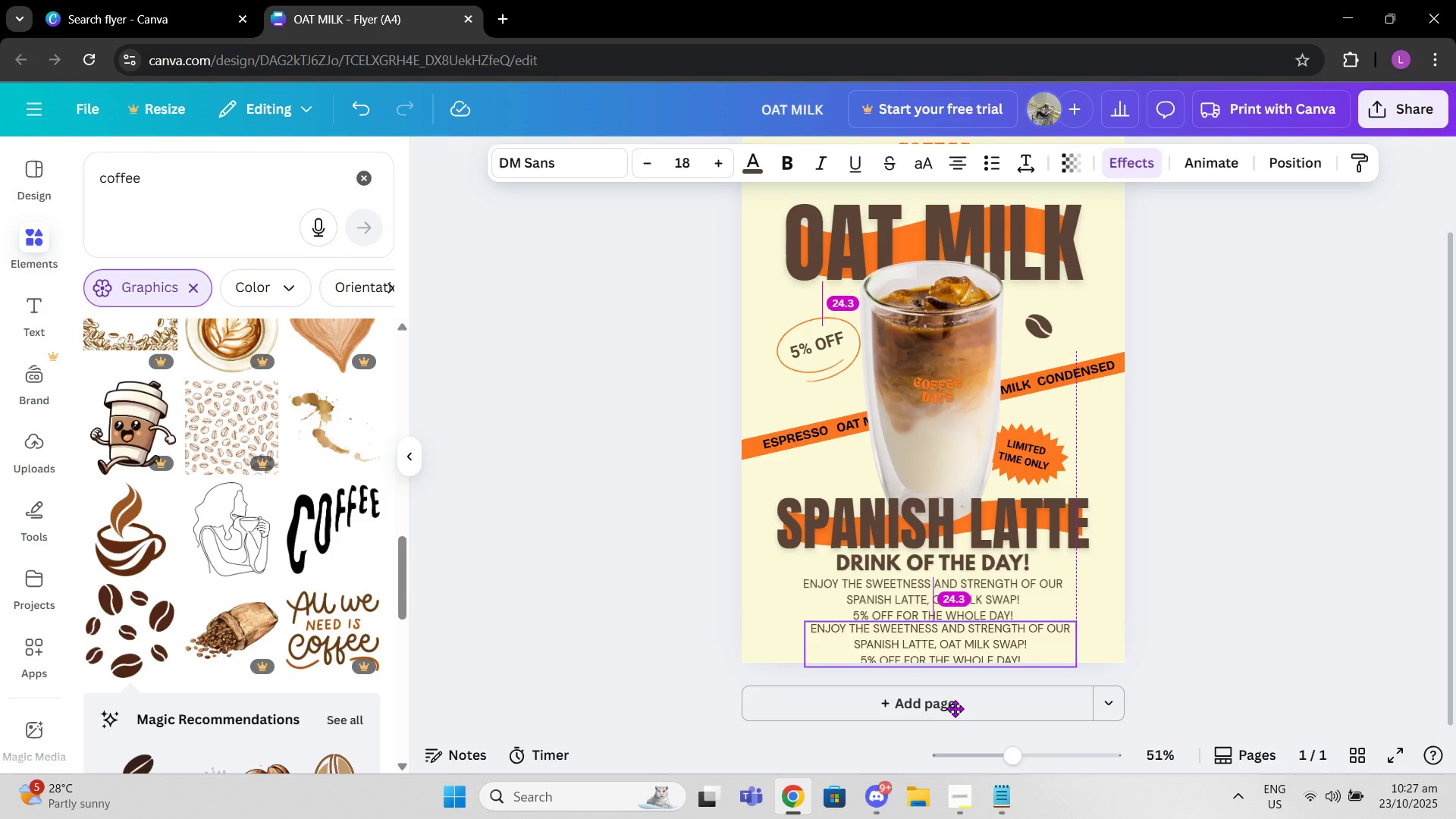 
double_click([949, 646])
 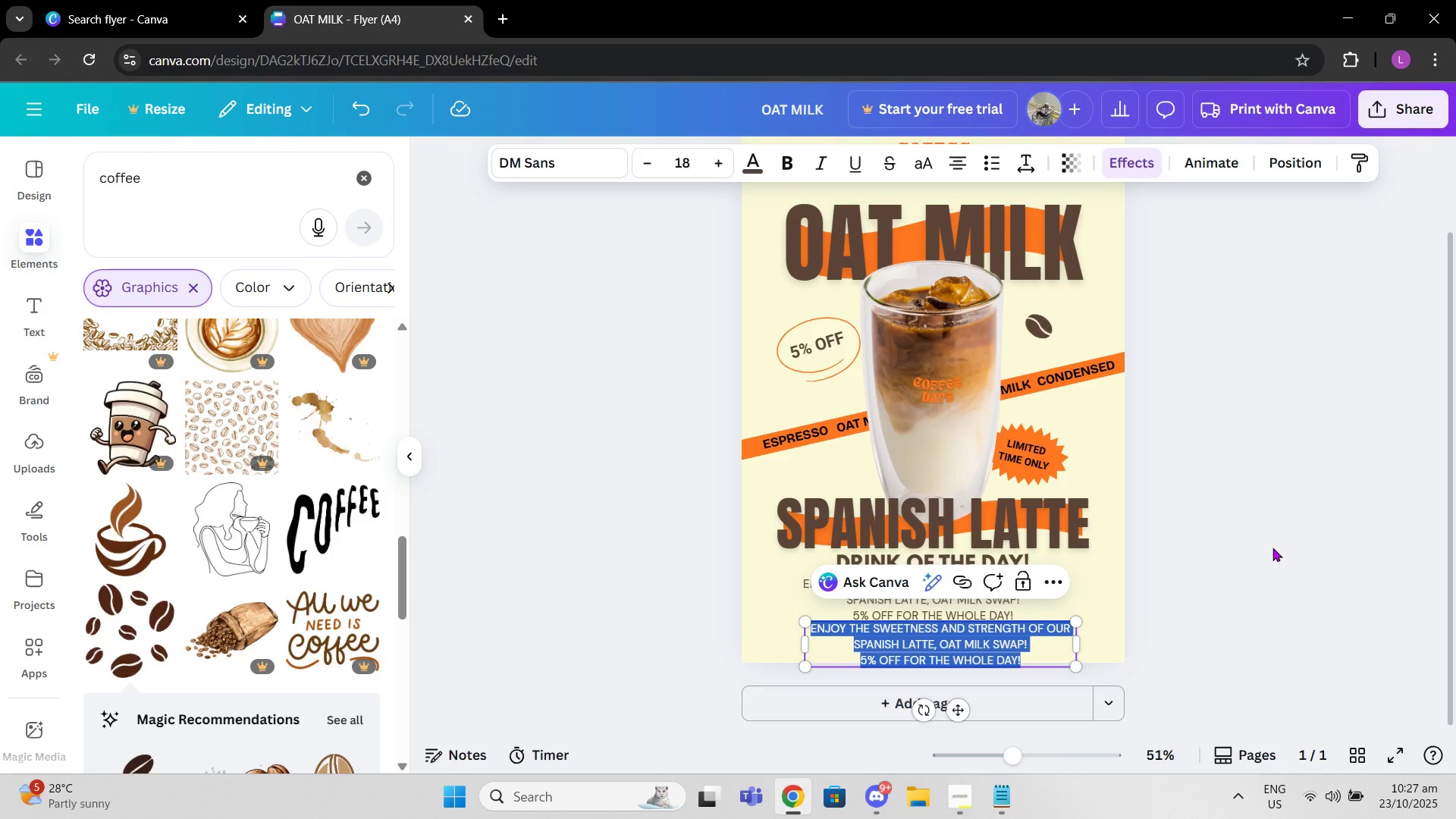 
type(coffee)
key(Backspace)
key(Backspace)
key(Backspace)
key(Backspace)
type(ffee.dyas.)
key(Backspace)
key(Backspace)
key(Backspace)
key(Backspace)
type(ays.)
 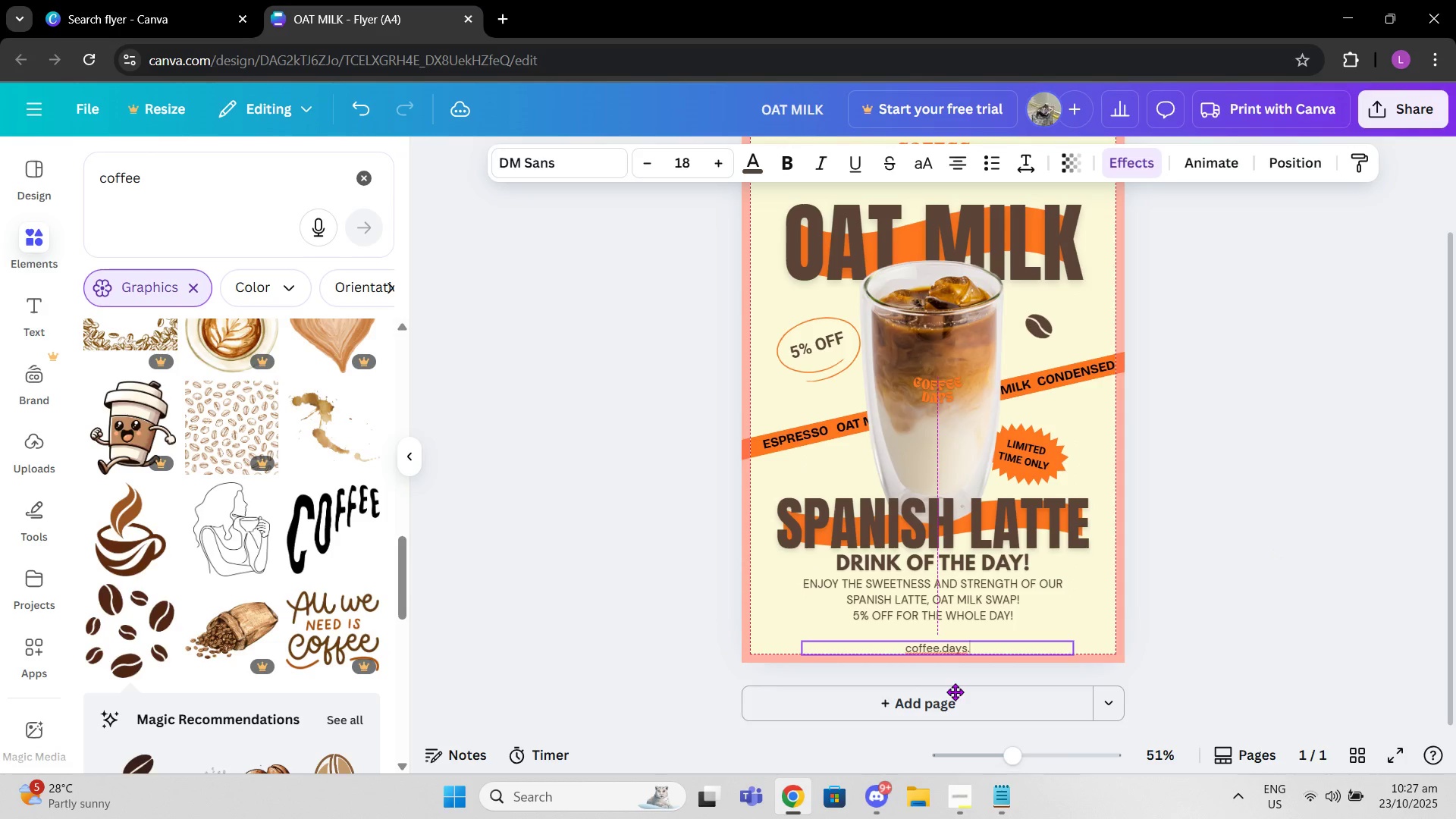 
wait(6.19)
 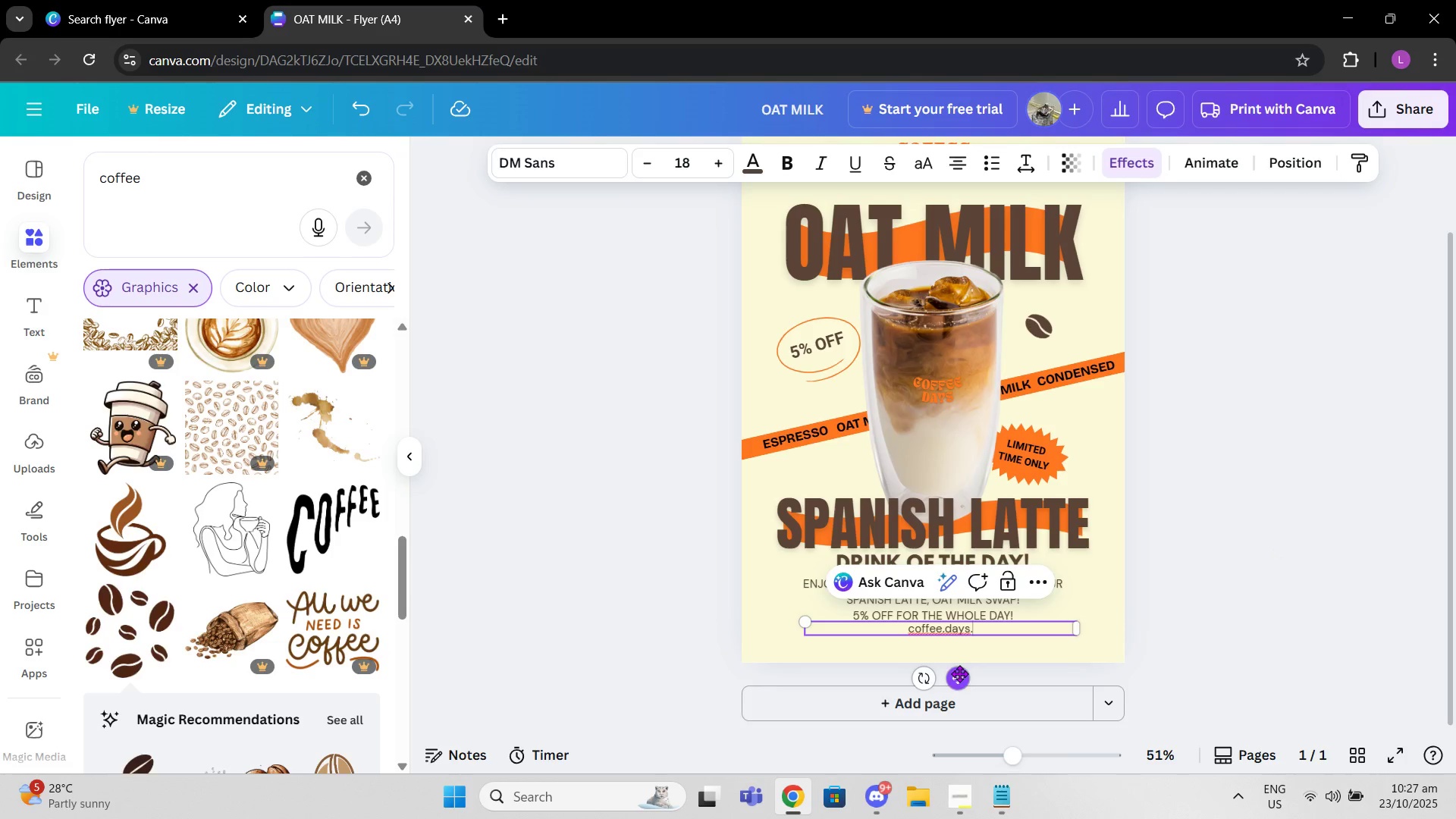 
left_click([902, 645])
 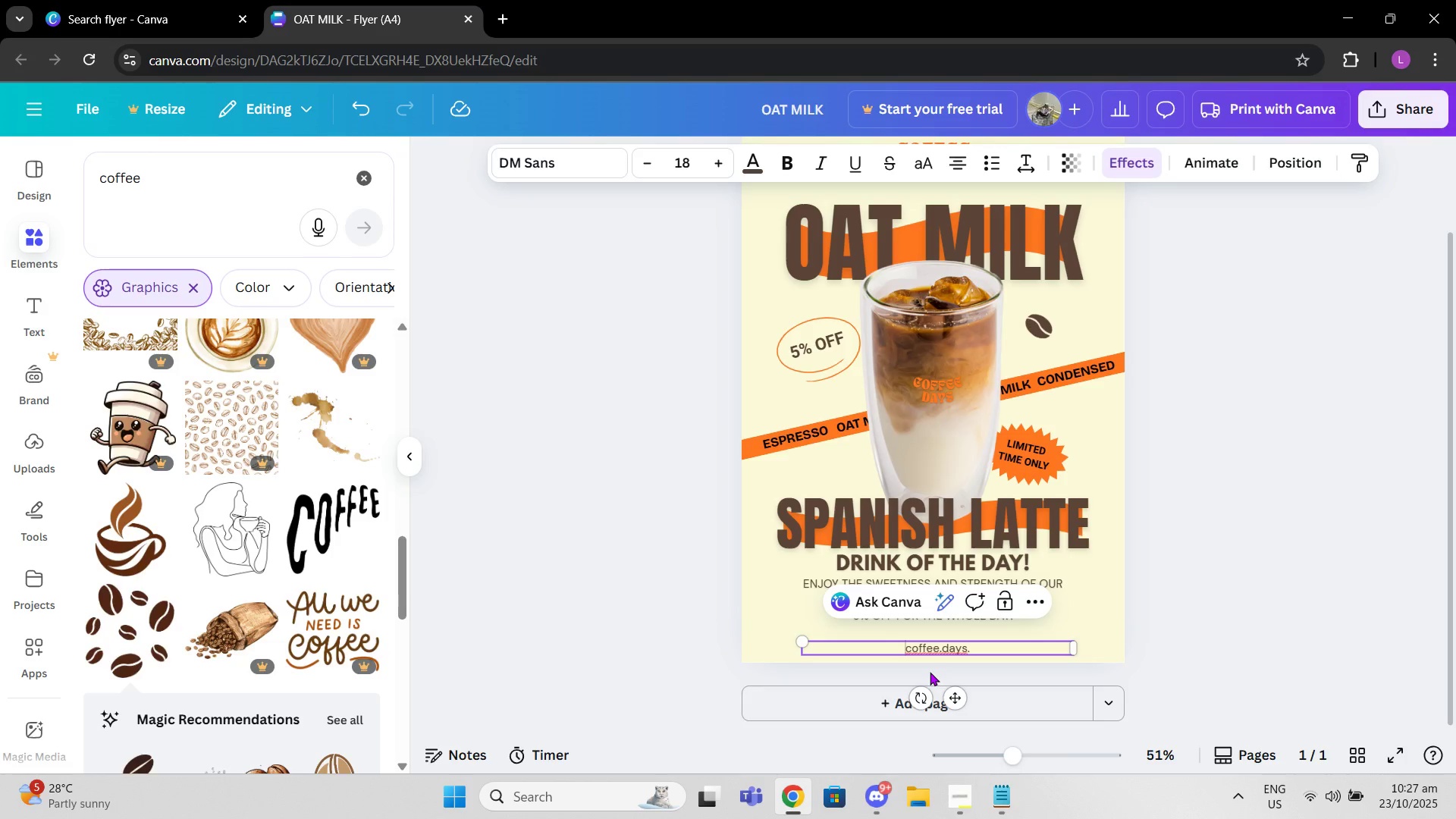 
wait(8.34)
 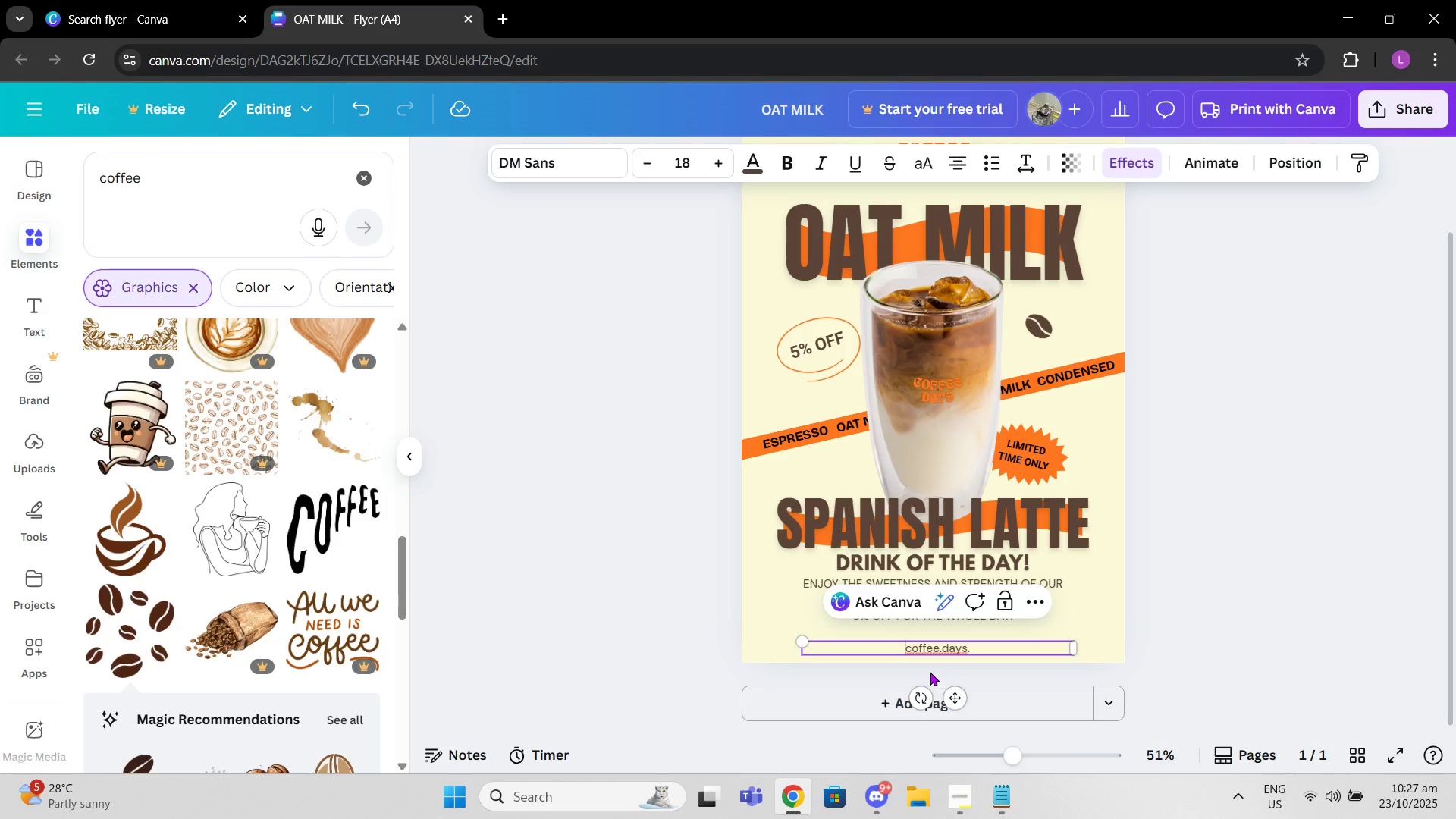 
left_click([996, 643])
 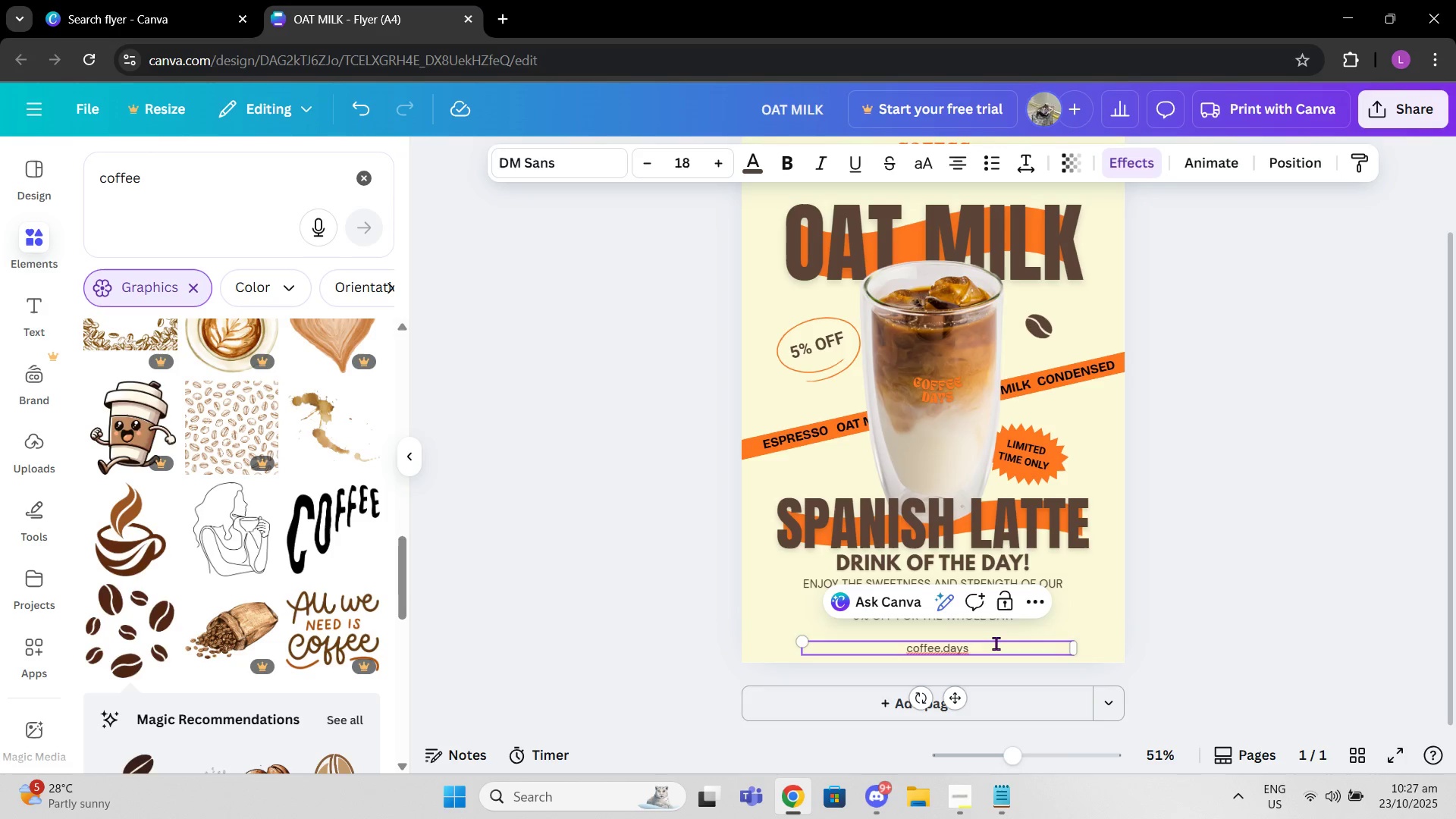 
hold_key(key=Backspace, duration=0.75)
 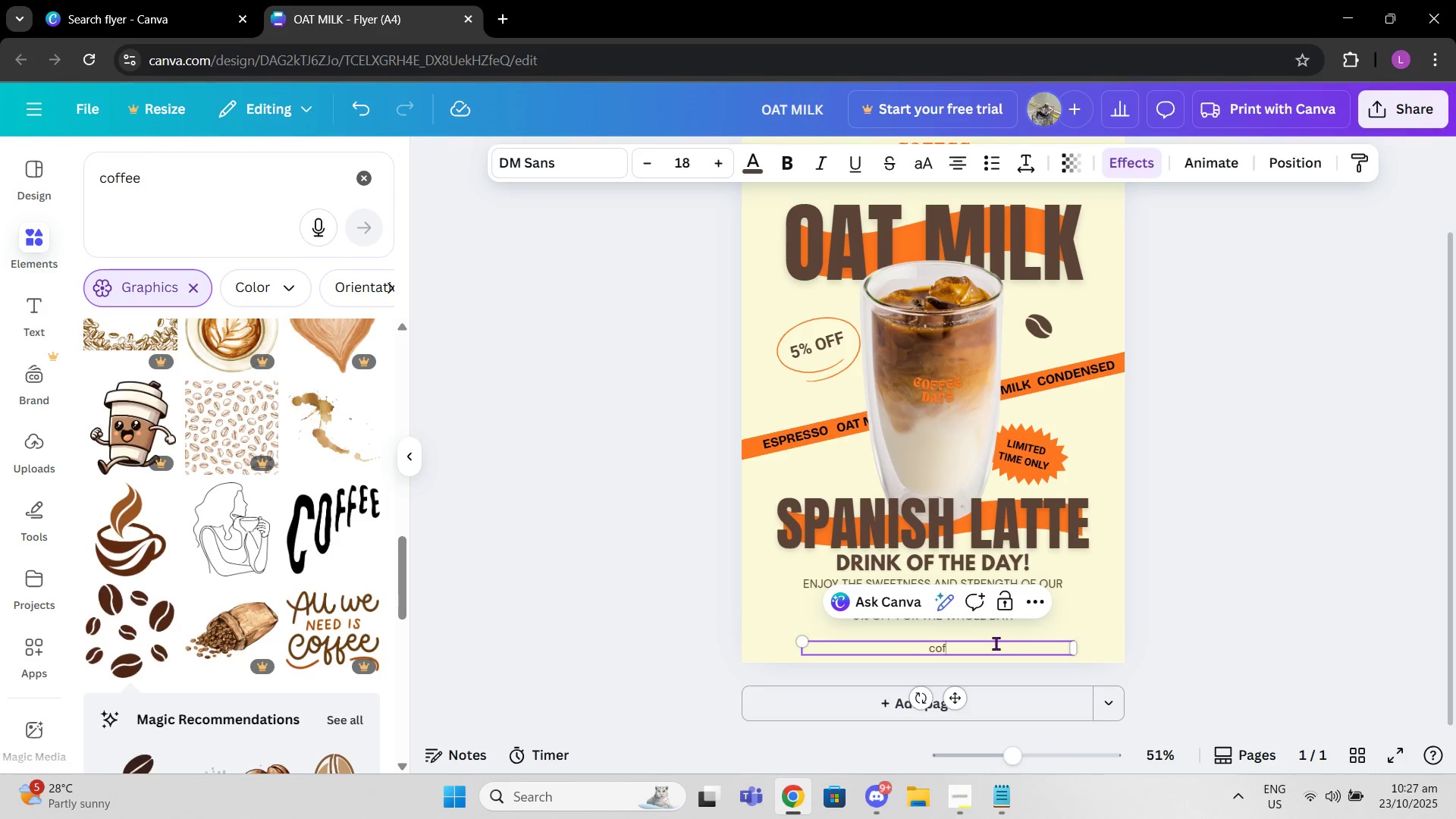 
key(Backspace)
 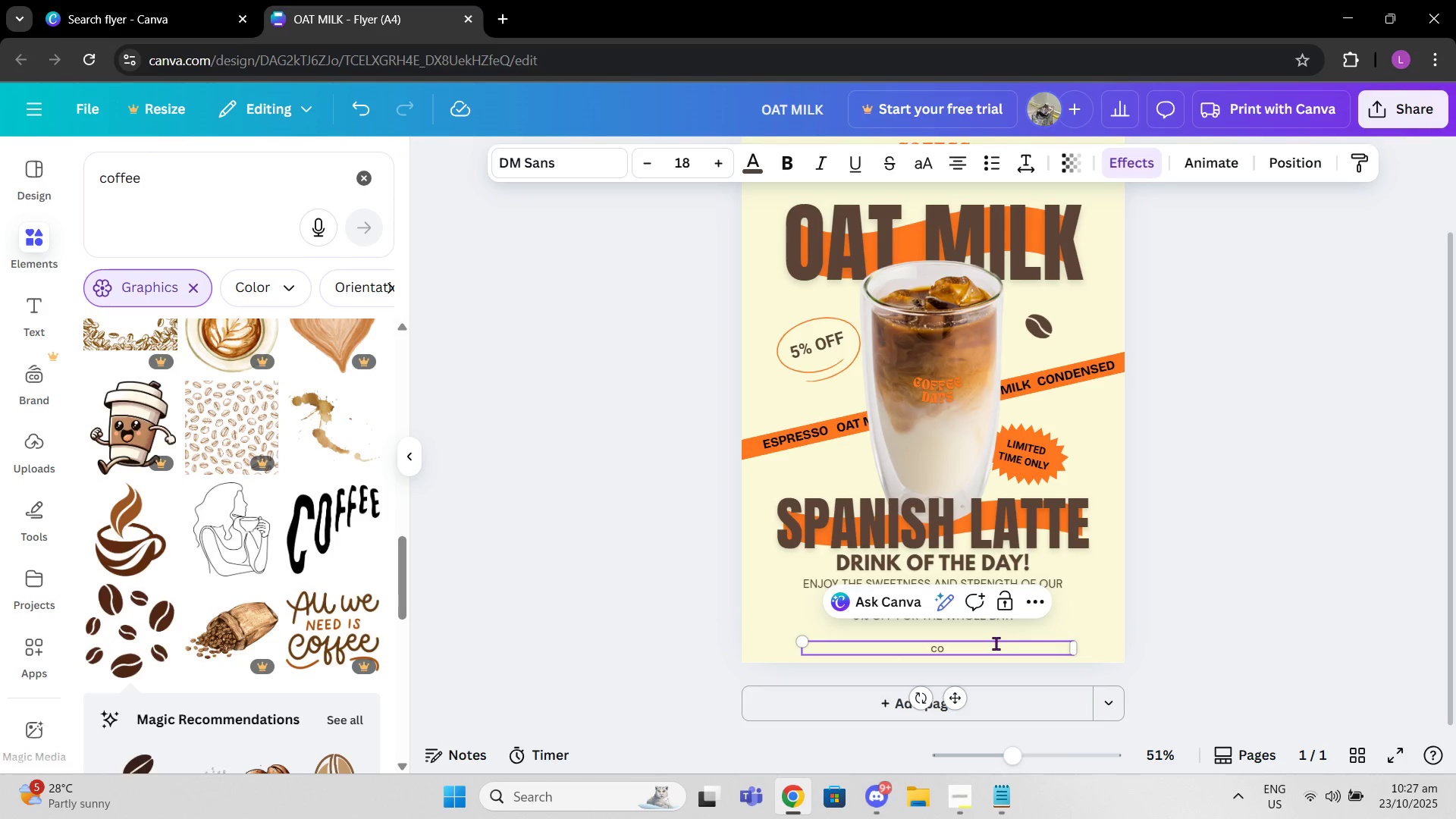 
key(Backspace)
 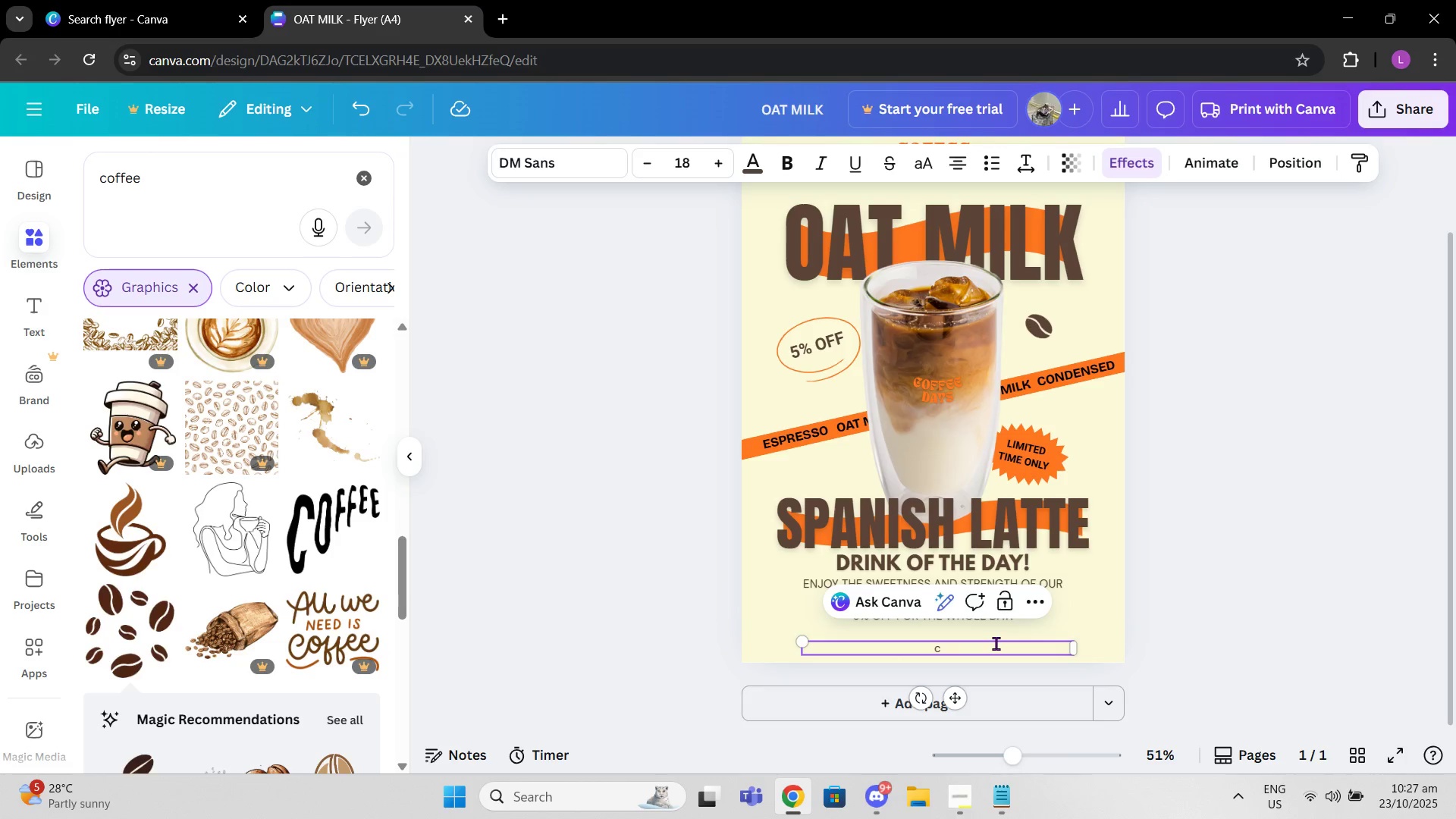 
key(Backspace)
 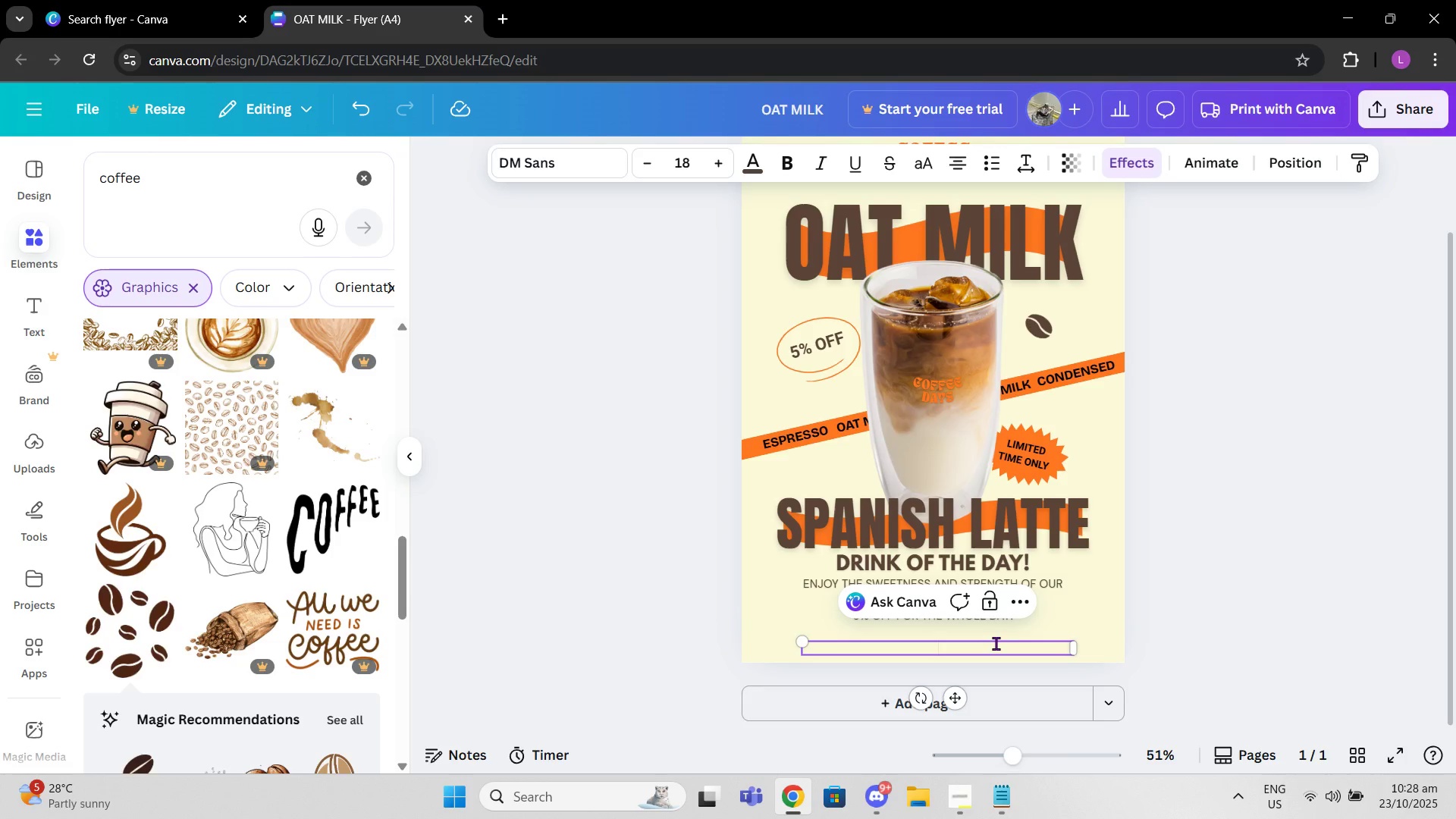 
wait(15.33)
 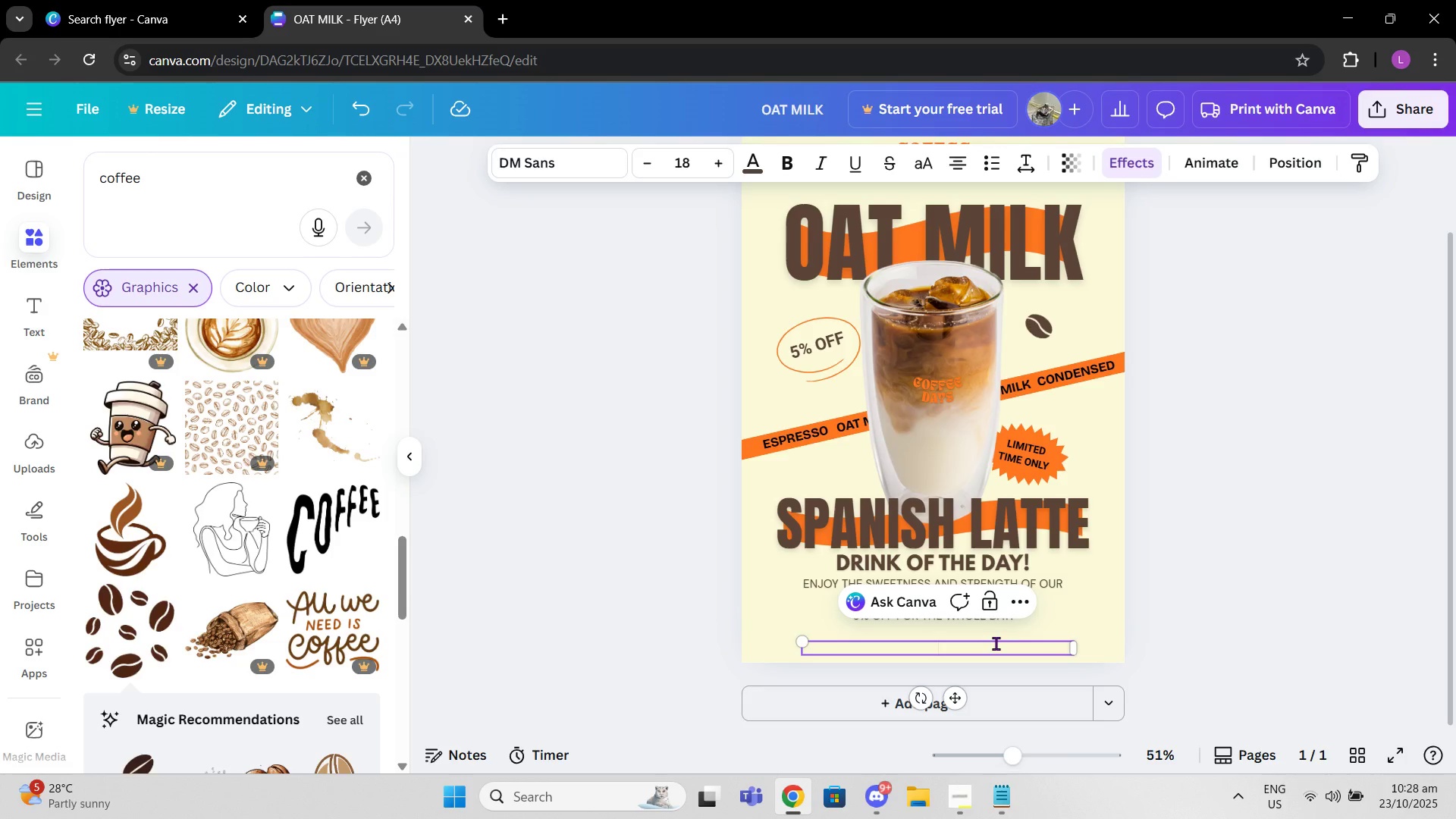 
type(drink)
key(Backspace)
key(Backspace)
key(Backspace)
key(Backspace)
key(Backspace)
type(drink wee)
key(Backspace)
type(ll, drink more, coffe days)
 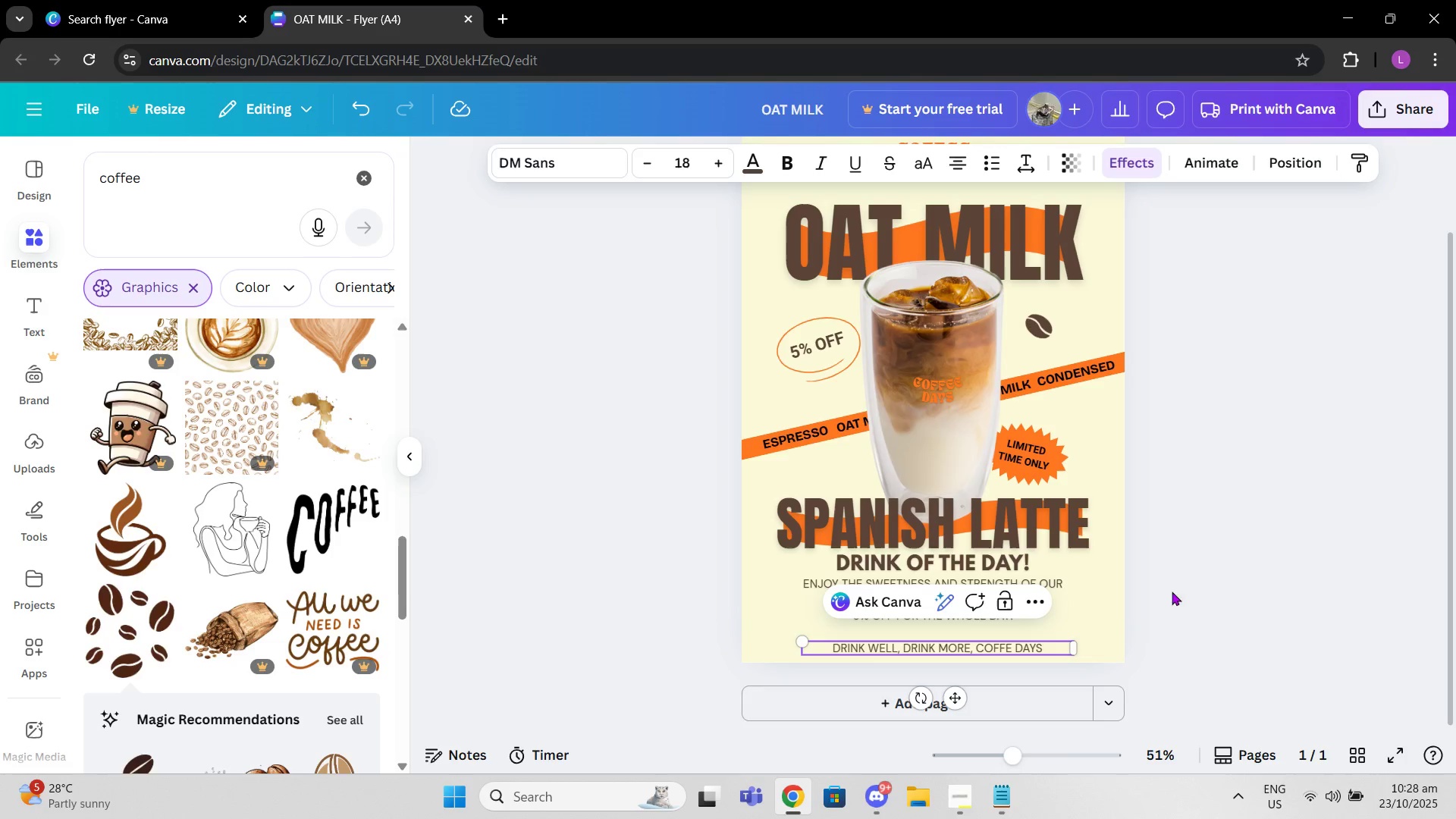 
hold_key(key=CapsLock, duration=0.31)
 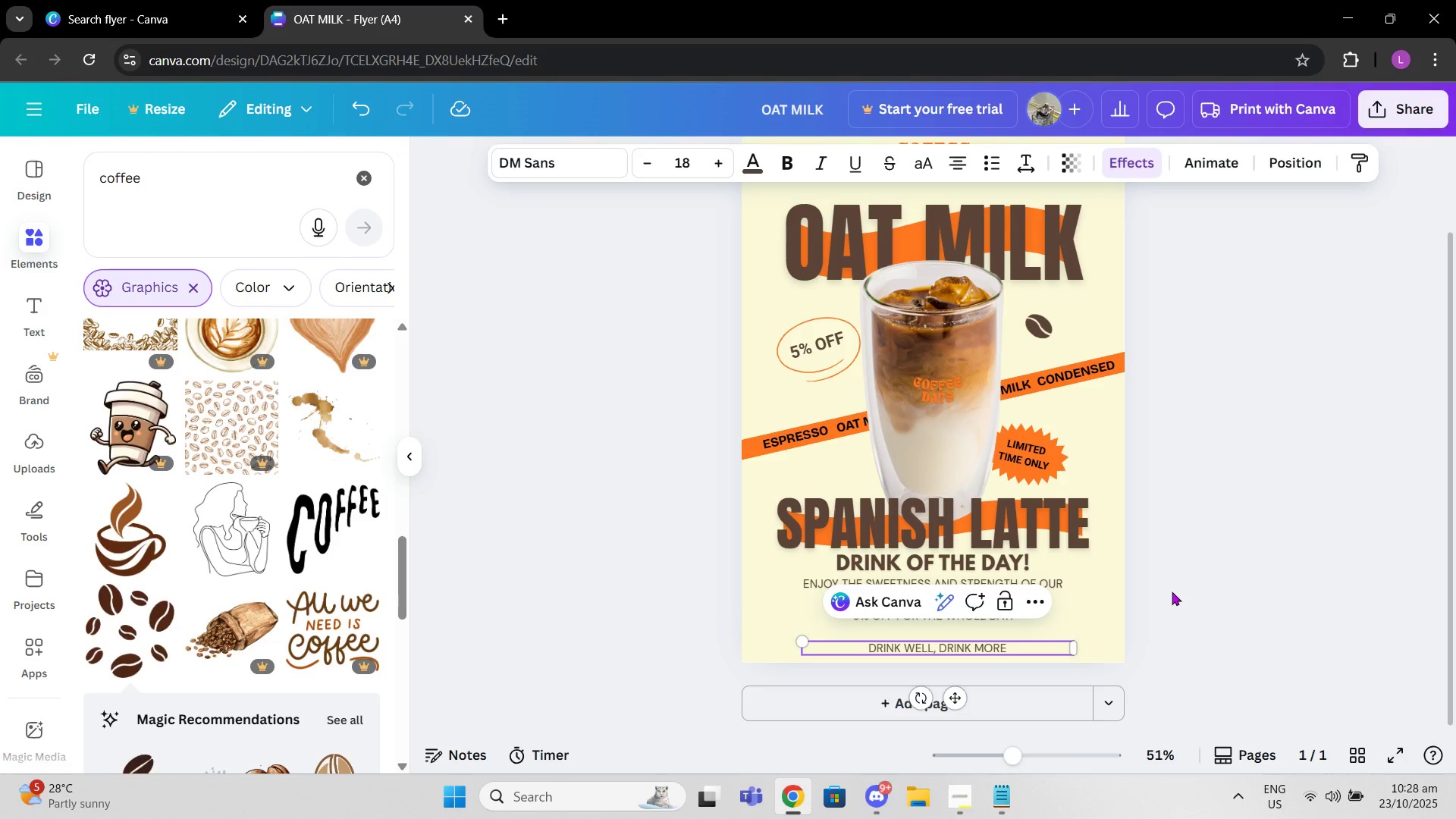 
double_click([640, 159])
 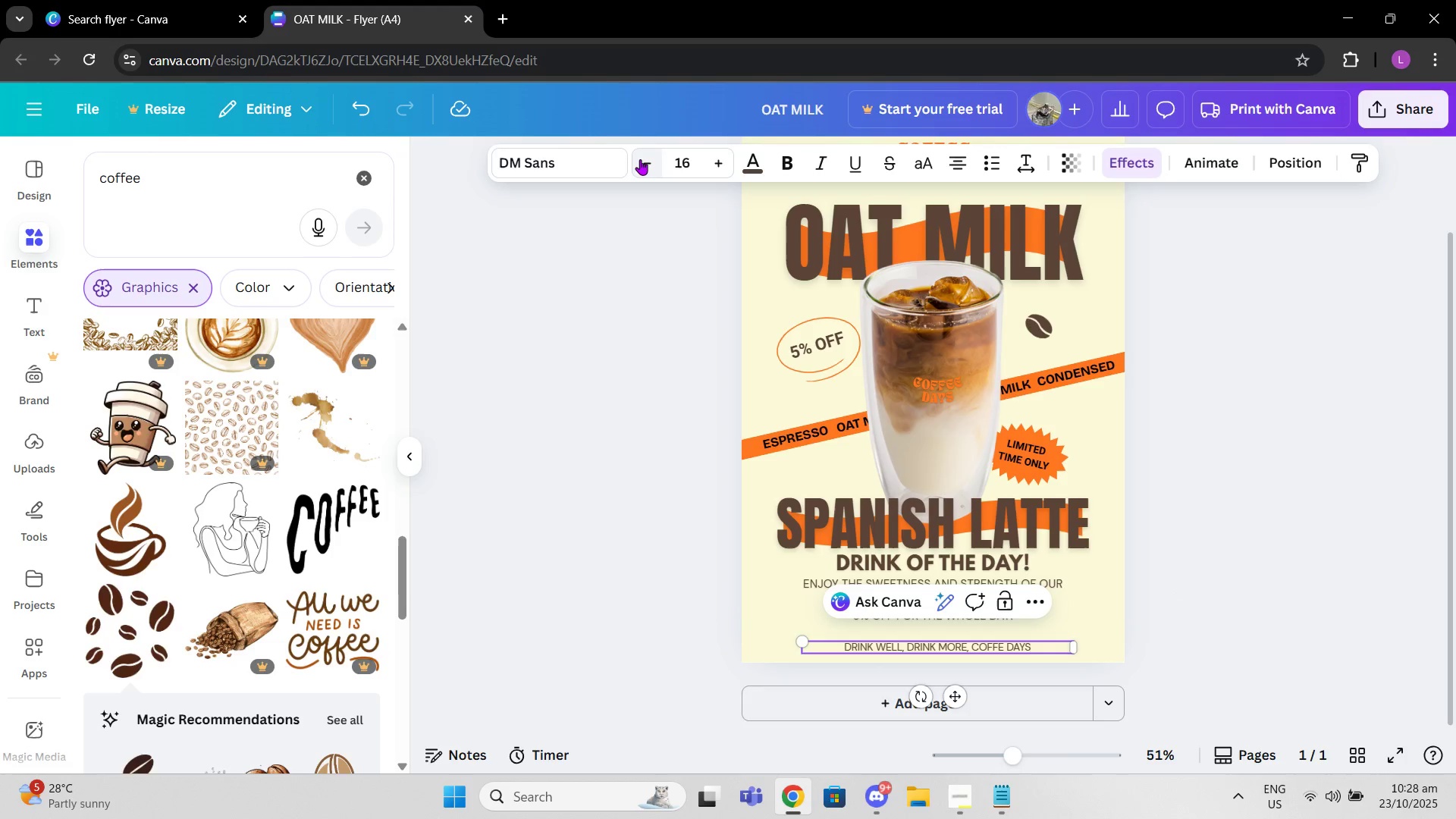 
left_click([640, 159])
 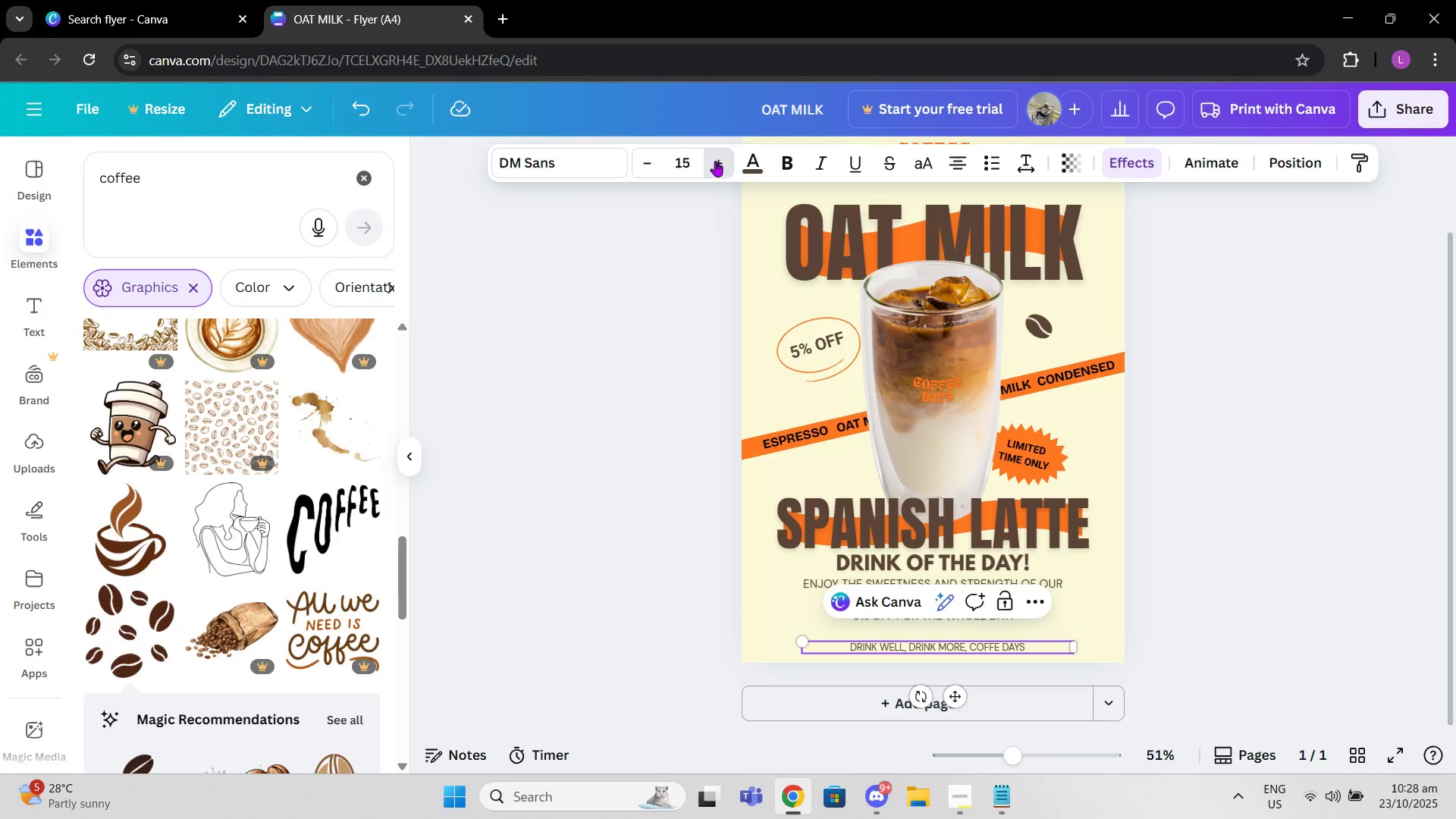 
double_click([780, 162])
 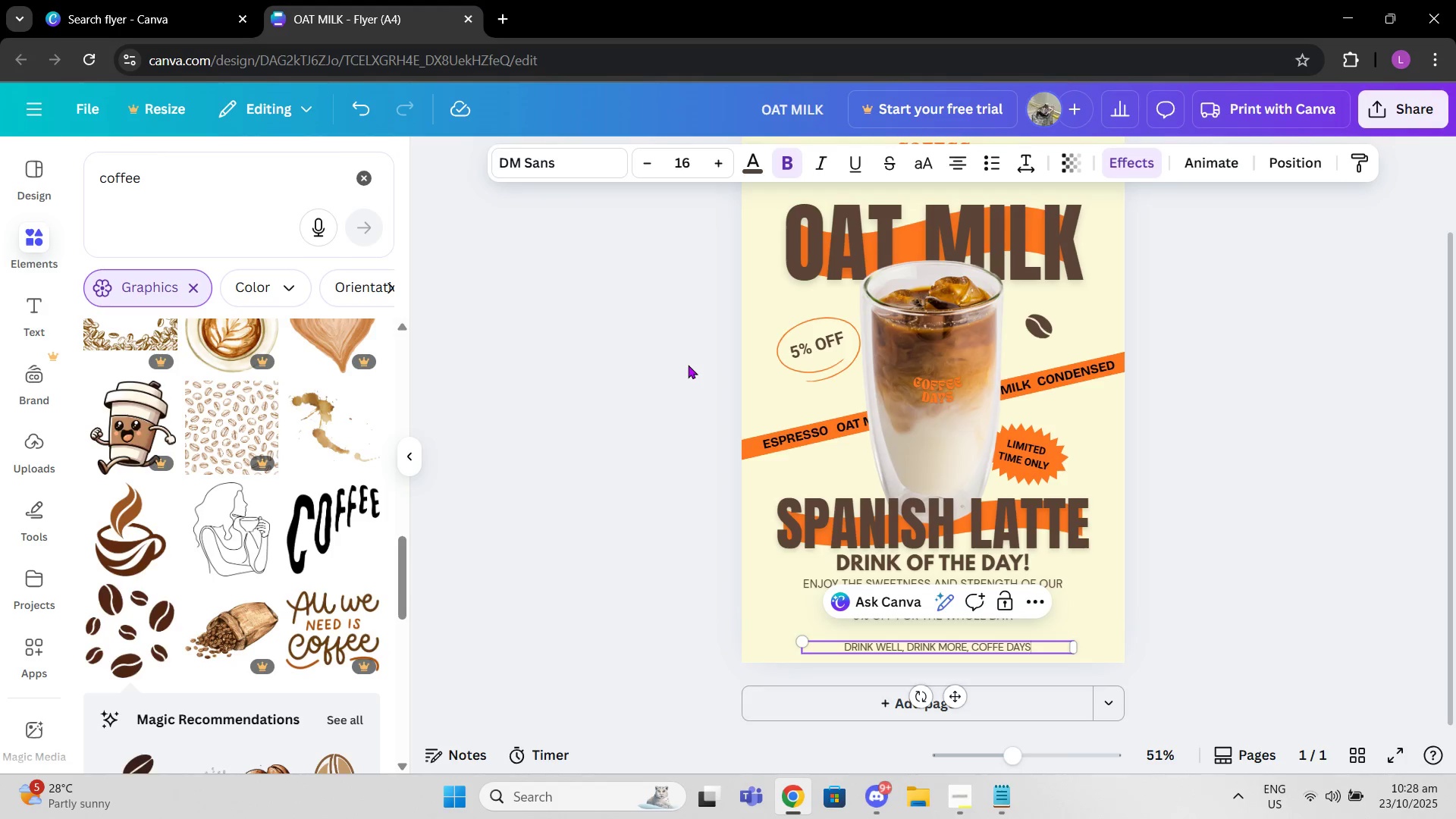 
left_click([682, 339])
 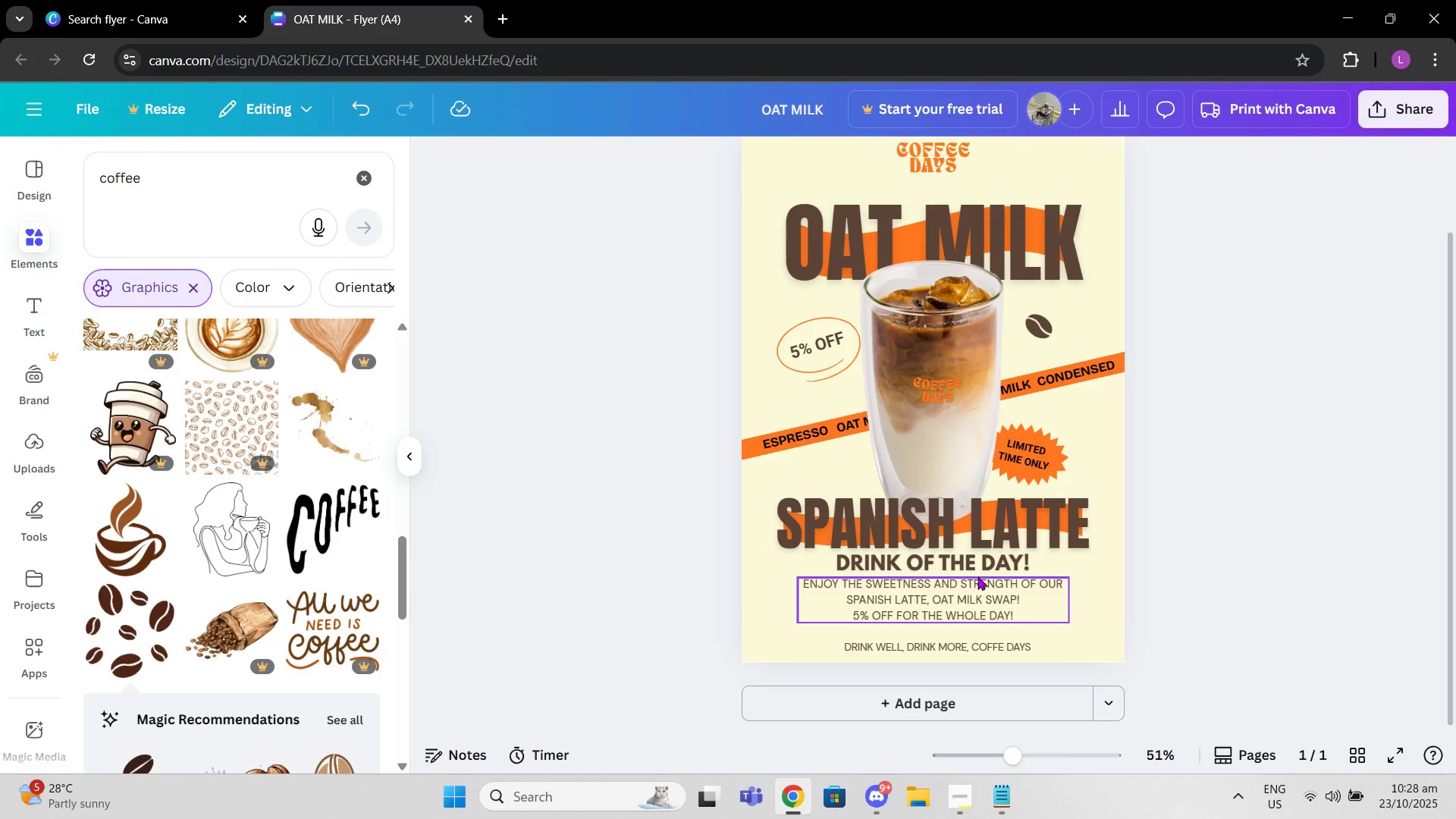 
left_click([977, 576])
 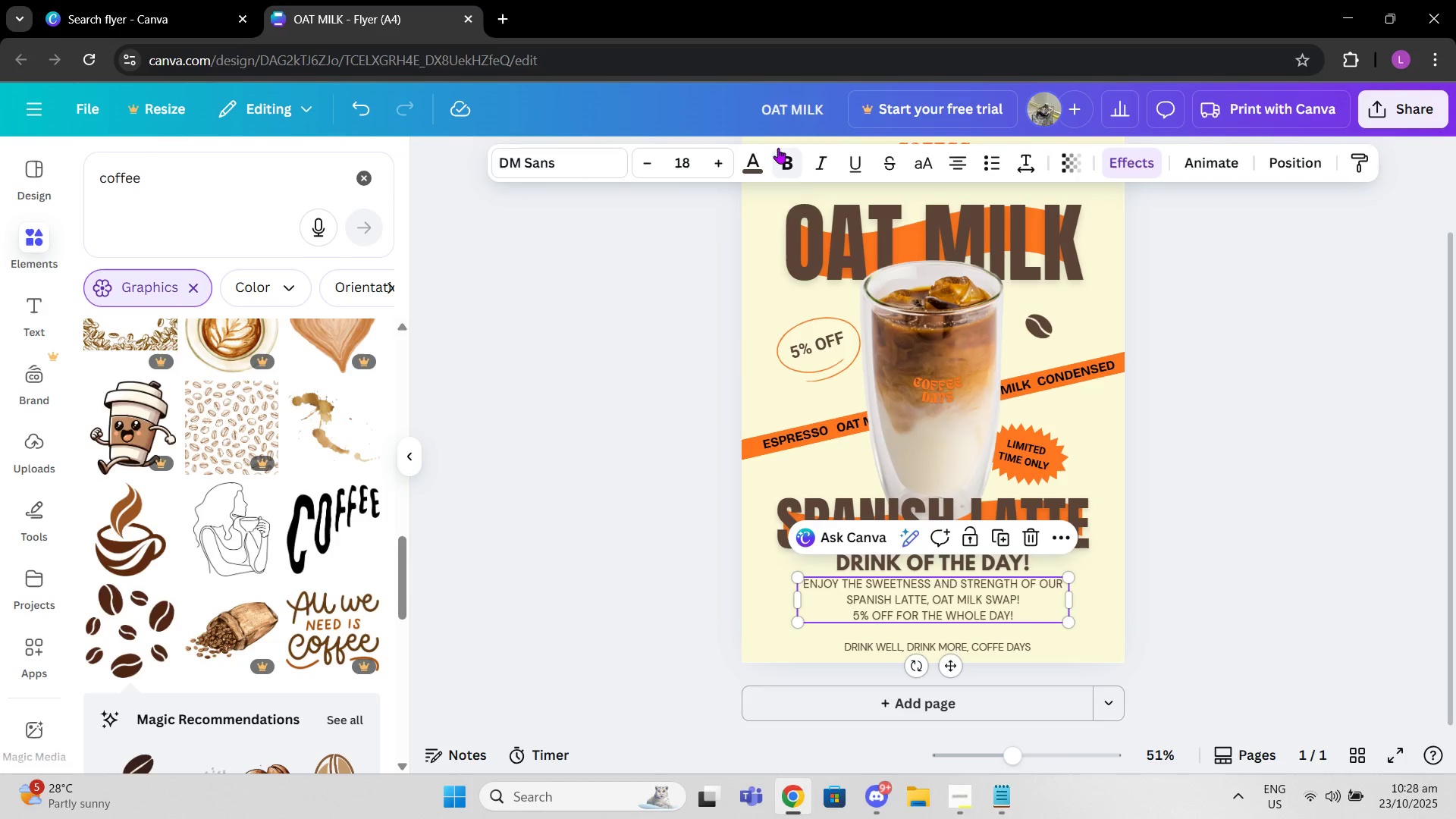 
left_click([778, 148])
 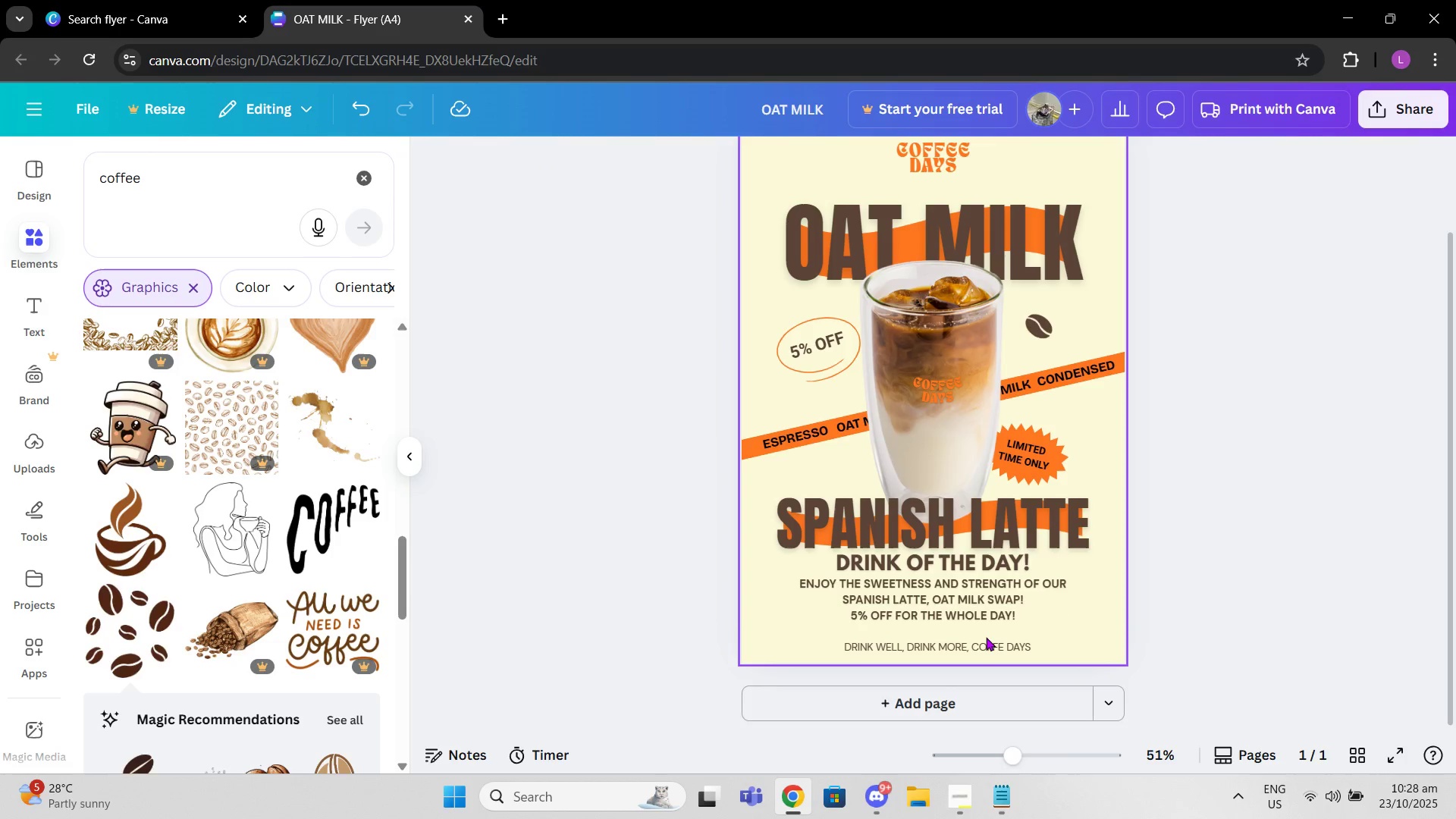 
left_click([986, 641])
 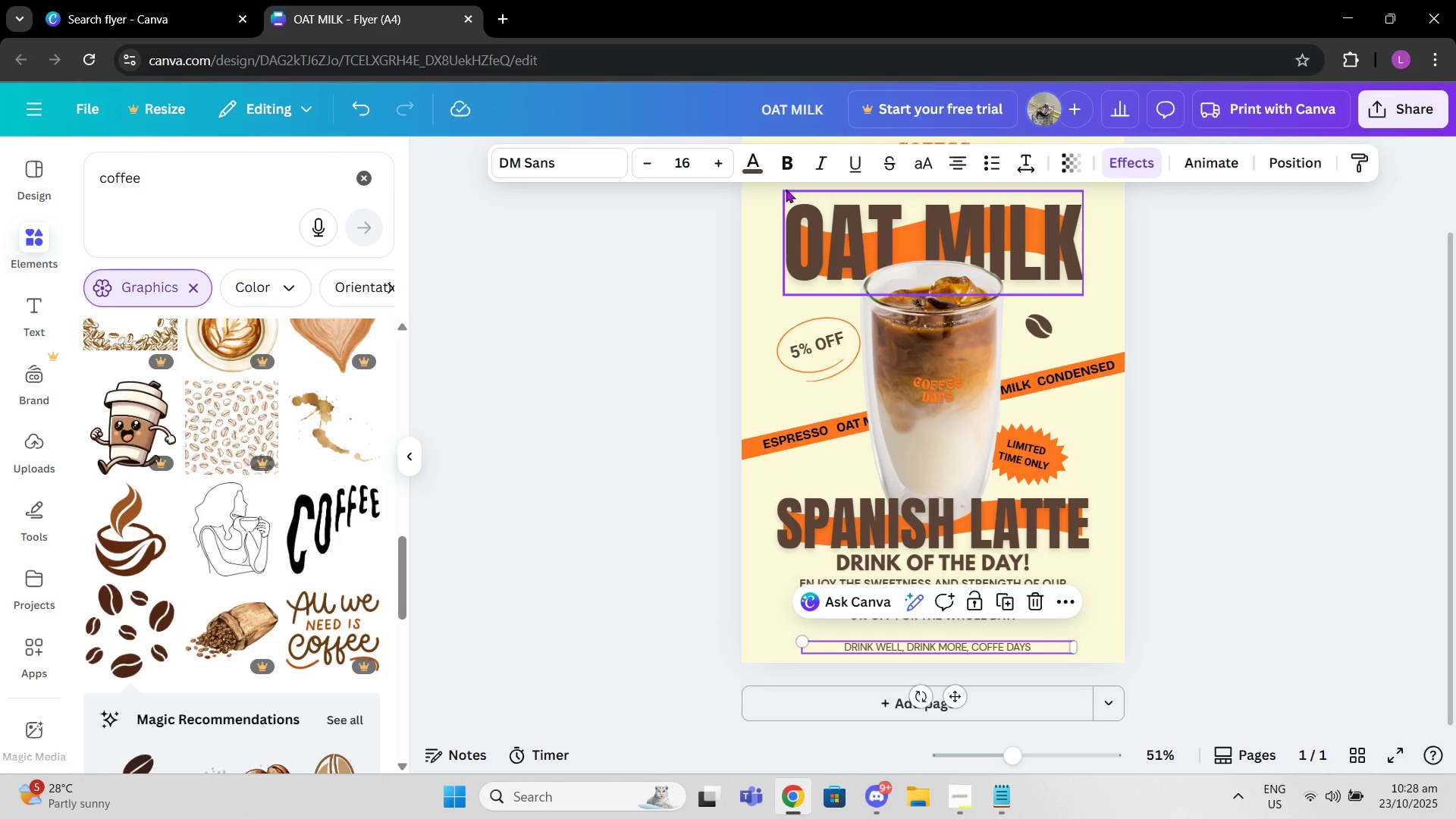 
left_click([786, 168])
 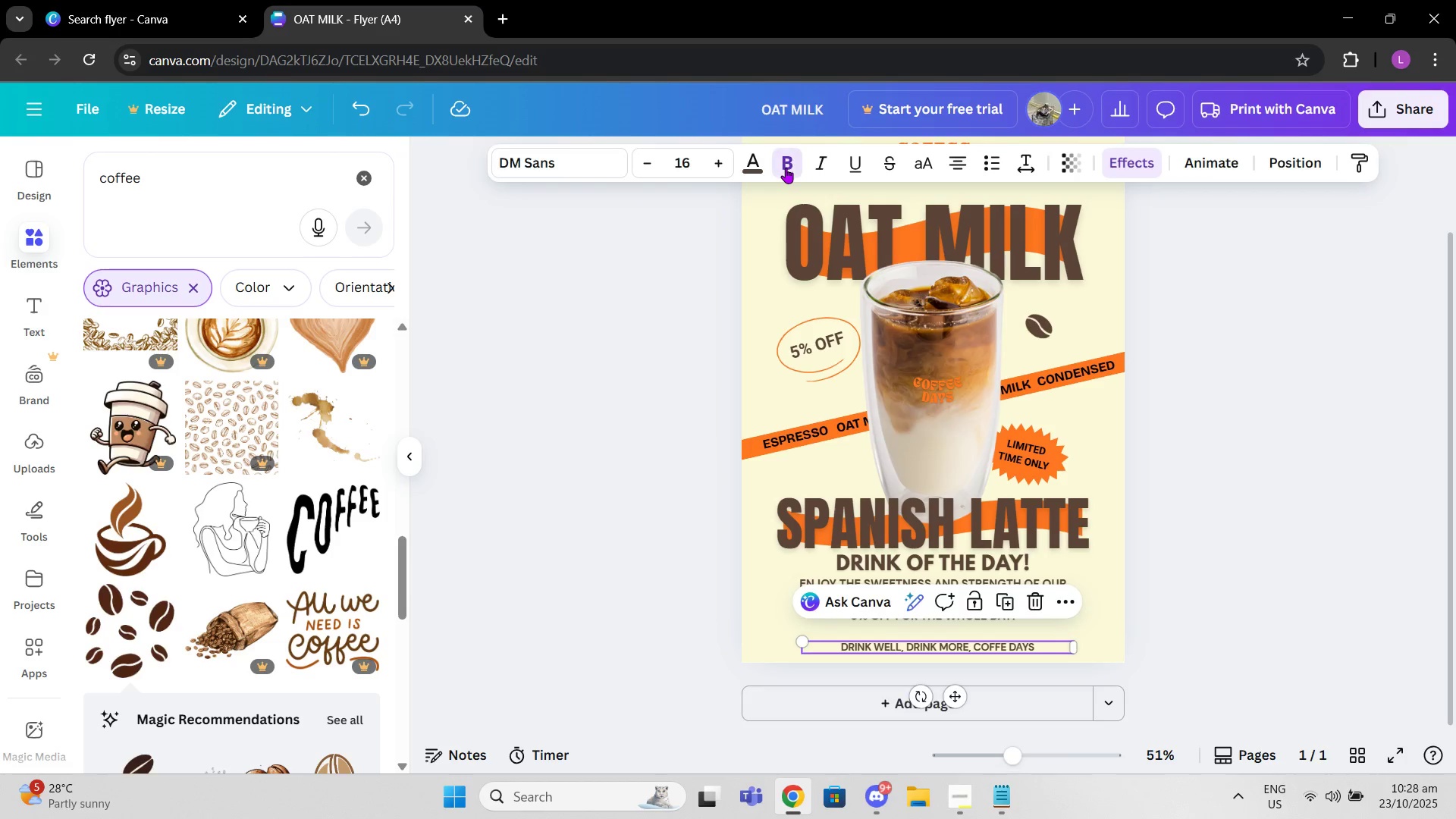 
double_click([786, 168])
 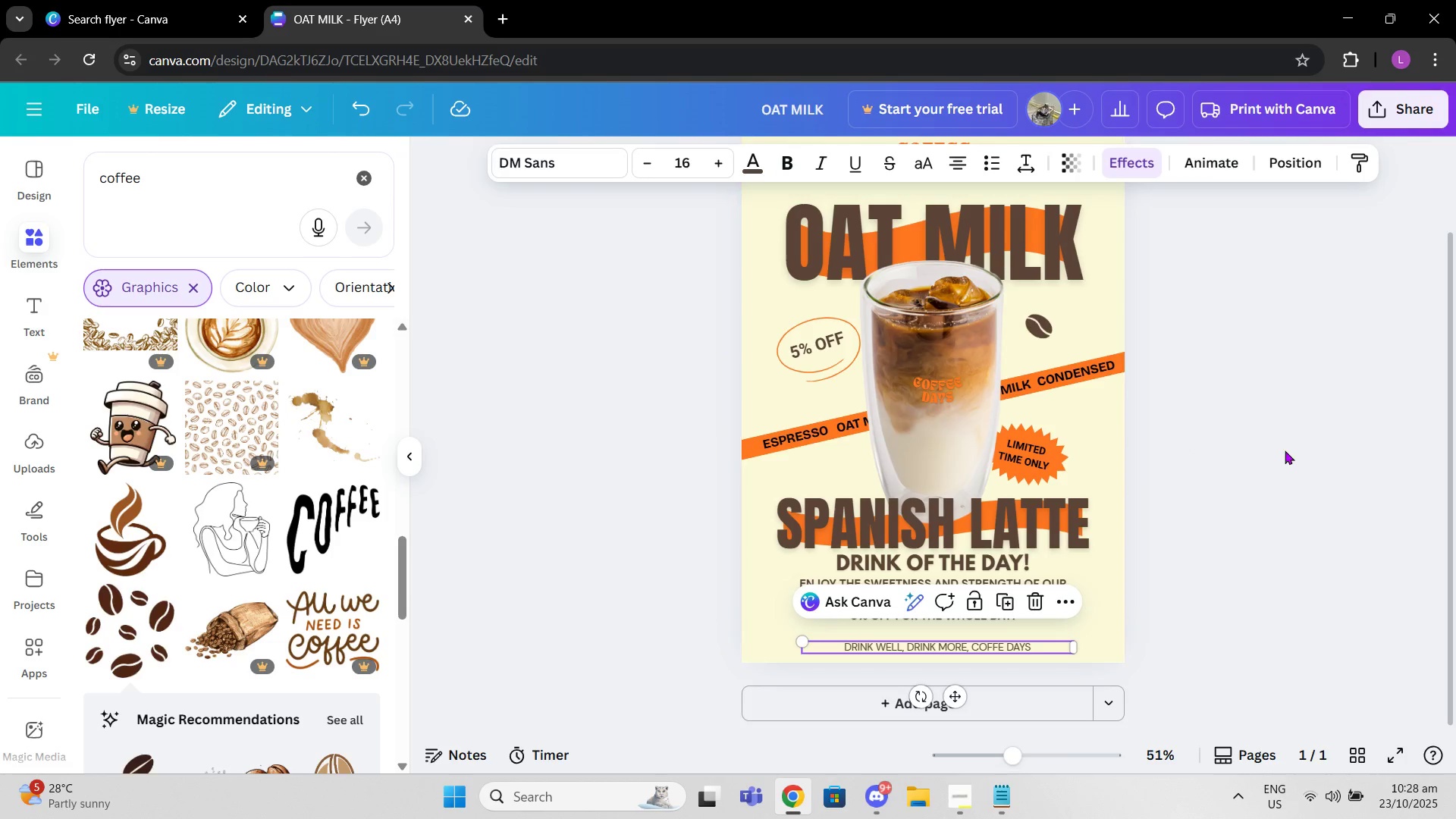 
left_click([1285, 450])
 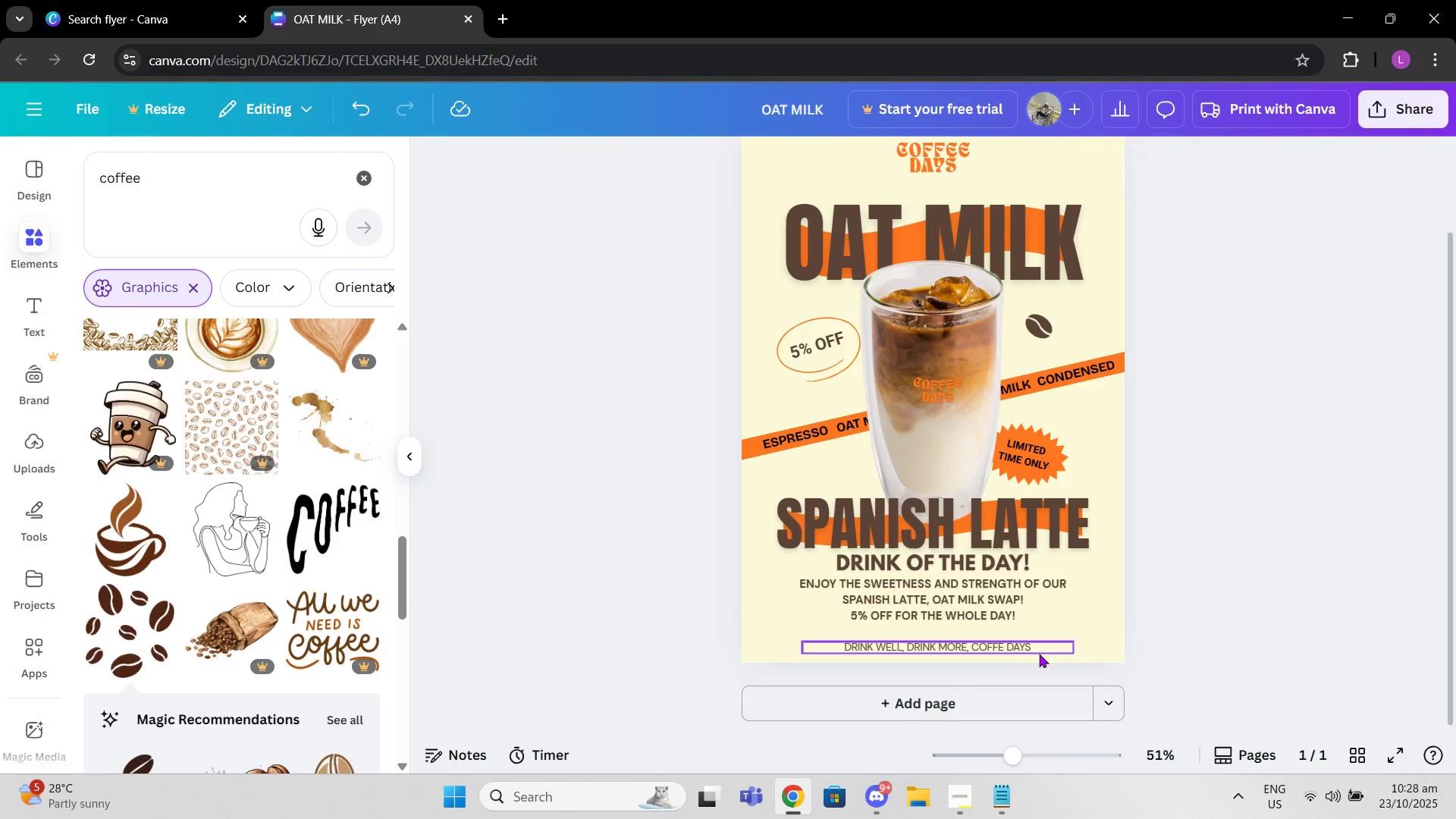 
left_click([1039, 654])
 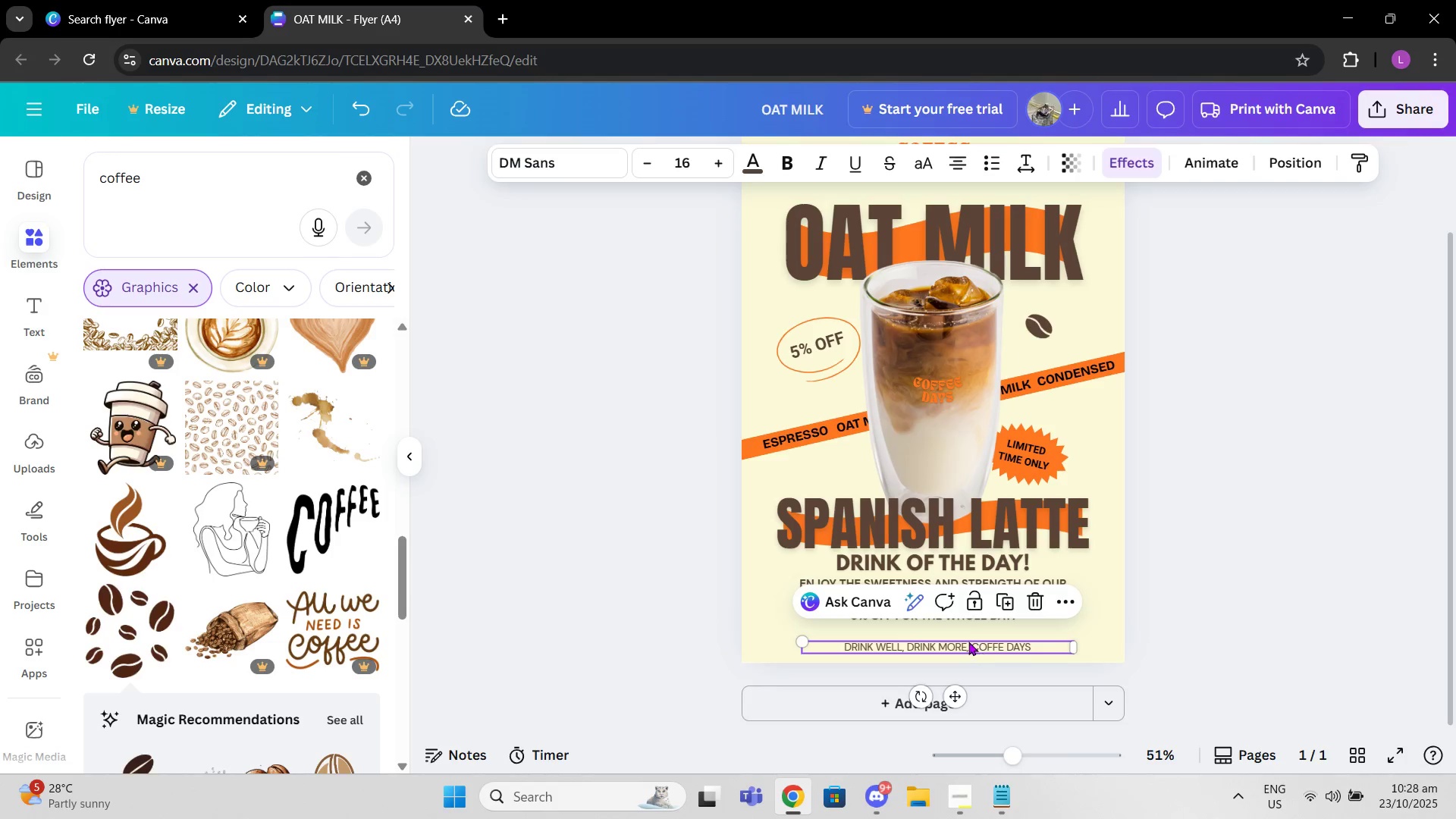 
left_click([968, 642])
 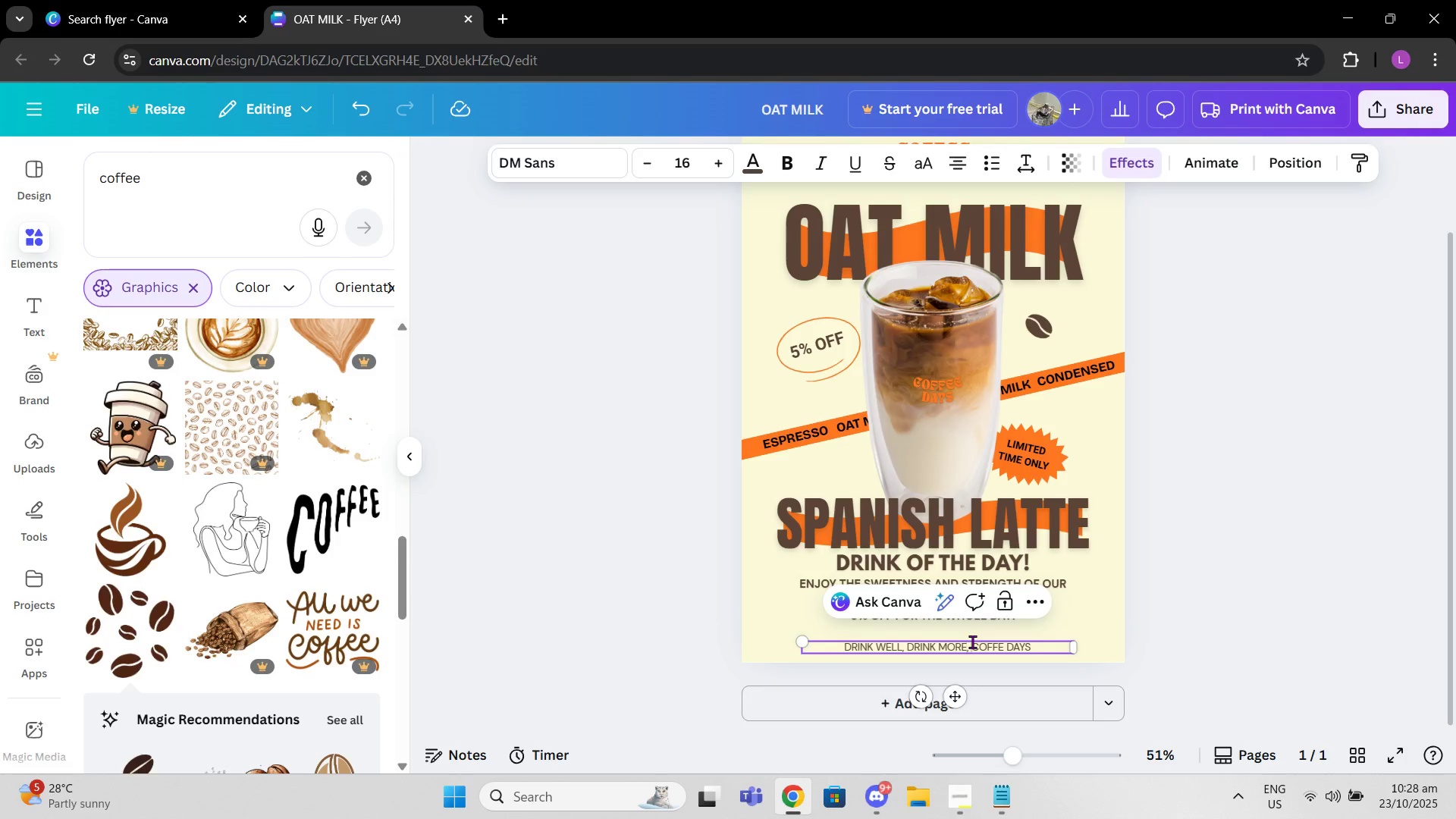 
left_click([972, 642])
 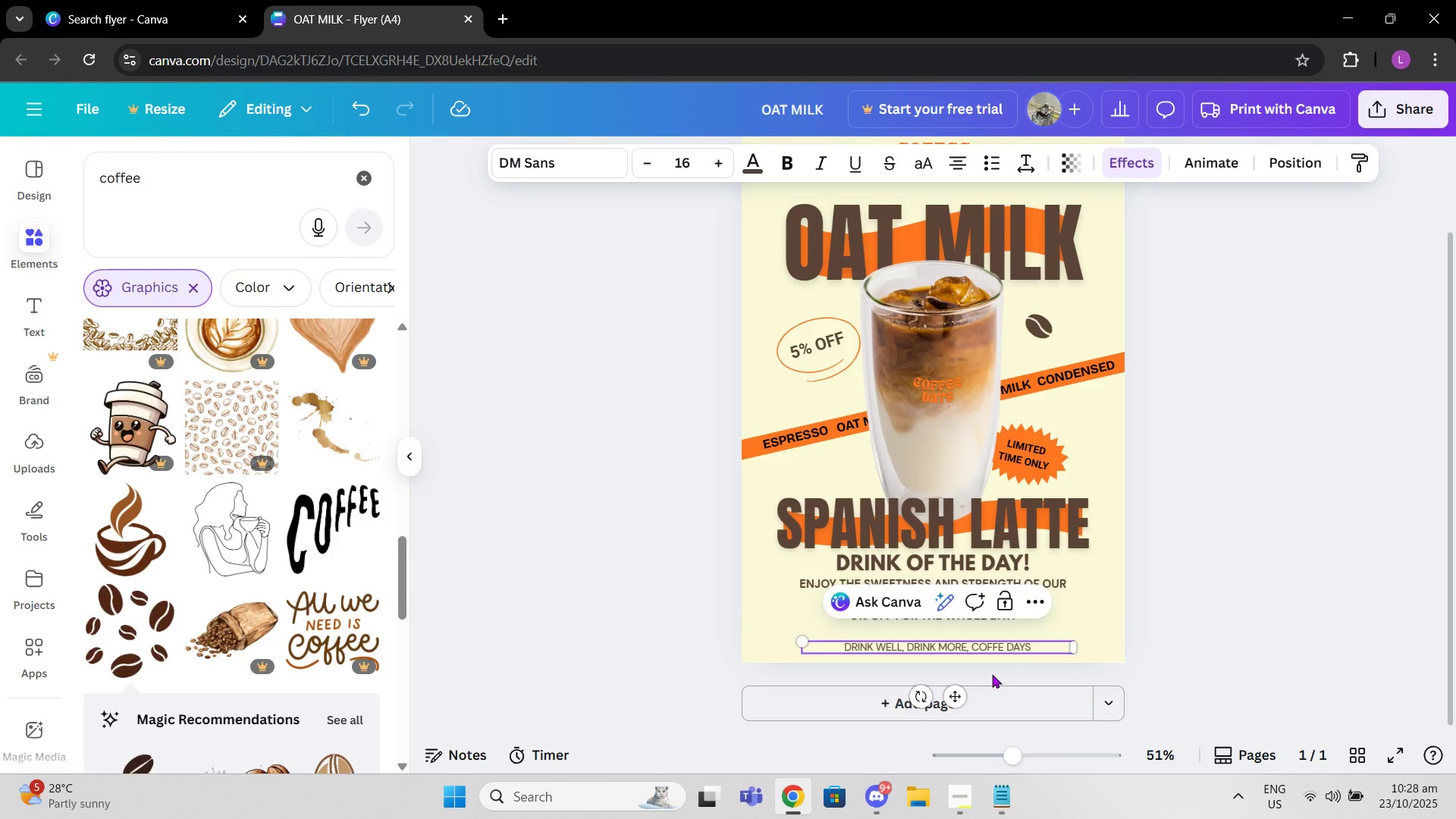 
key(Shift+2)
 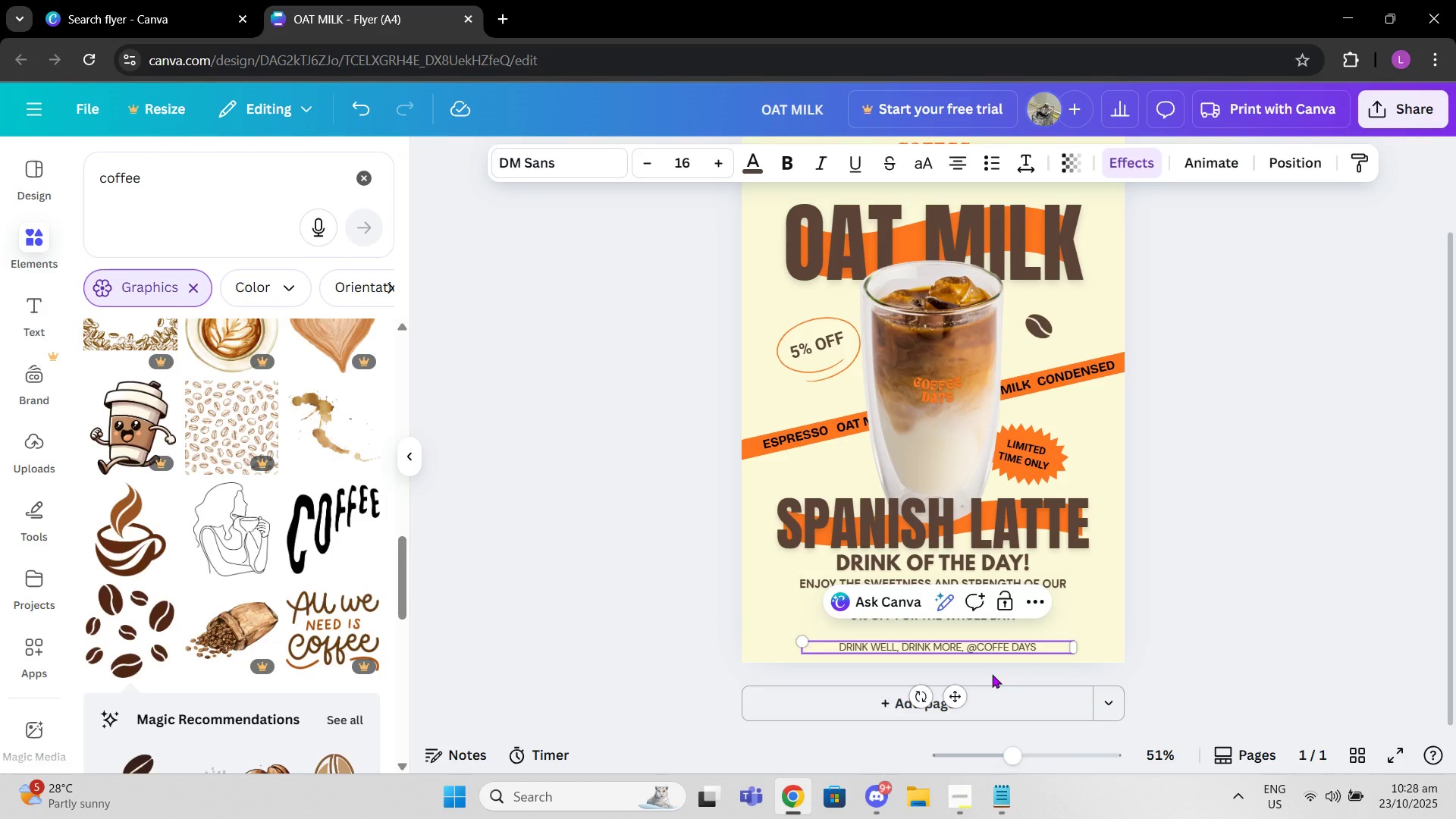 
key(Space)
 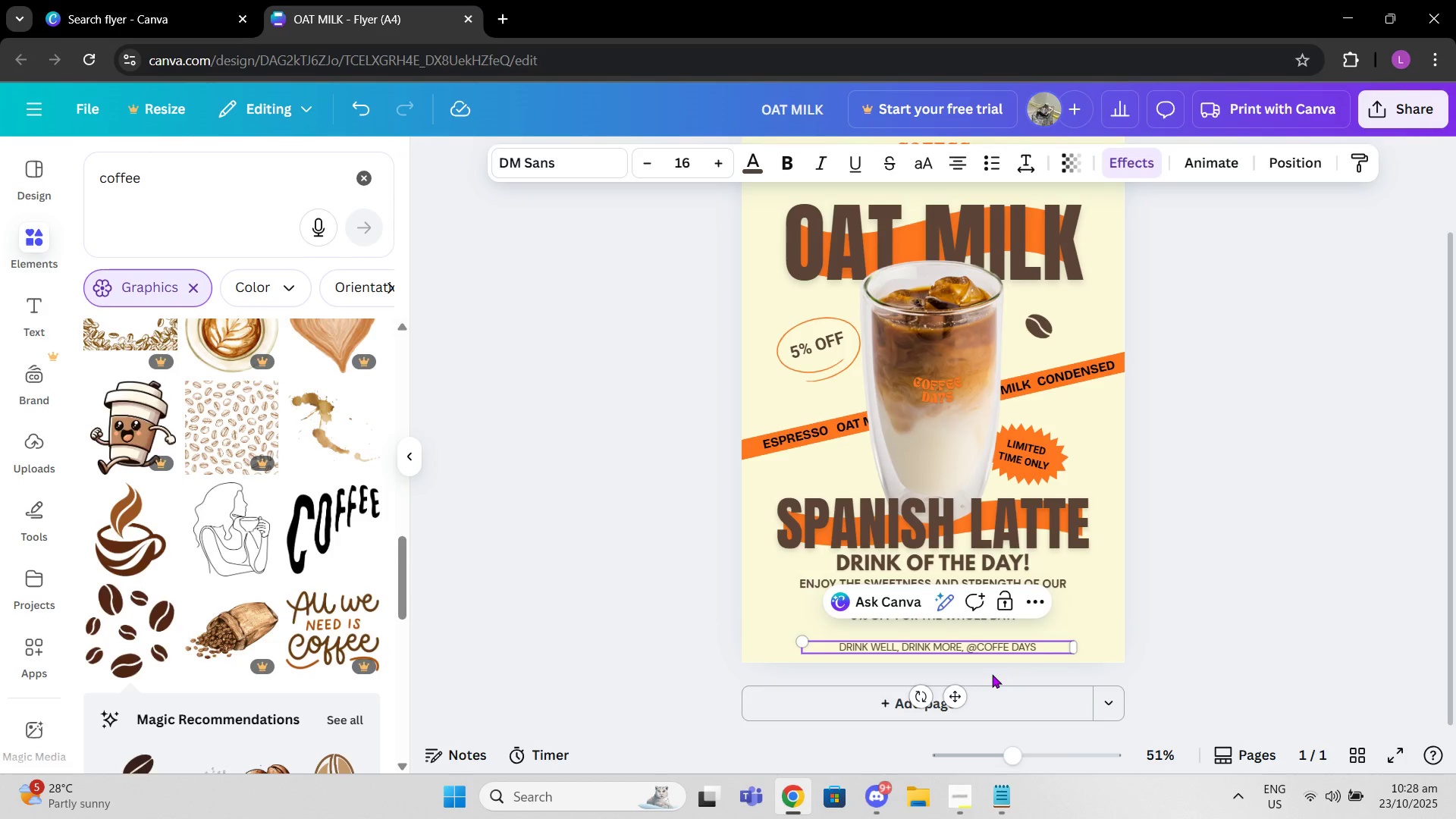 
key(Backspace)
 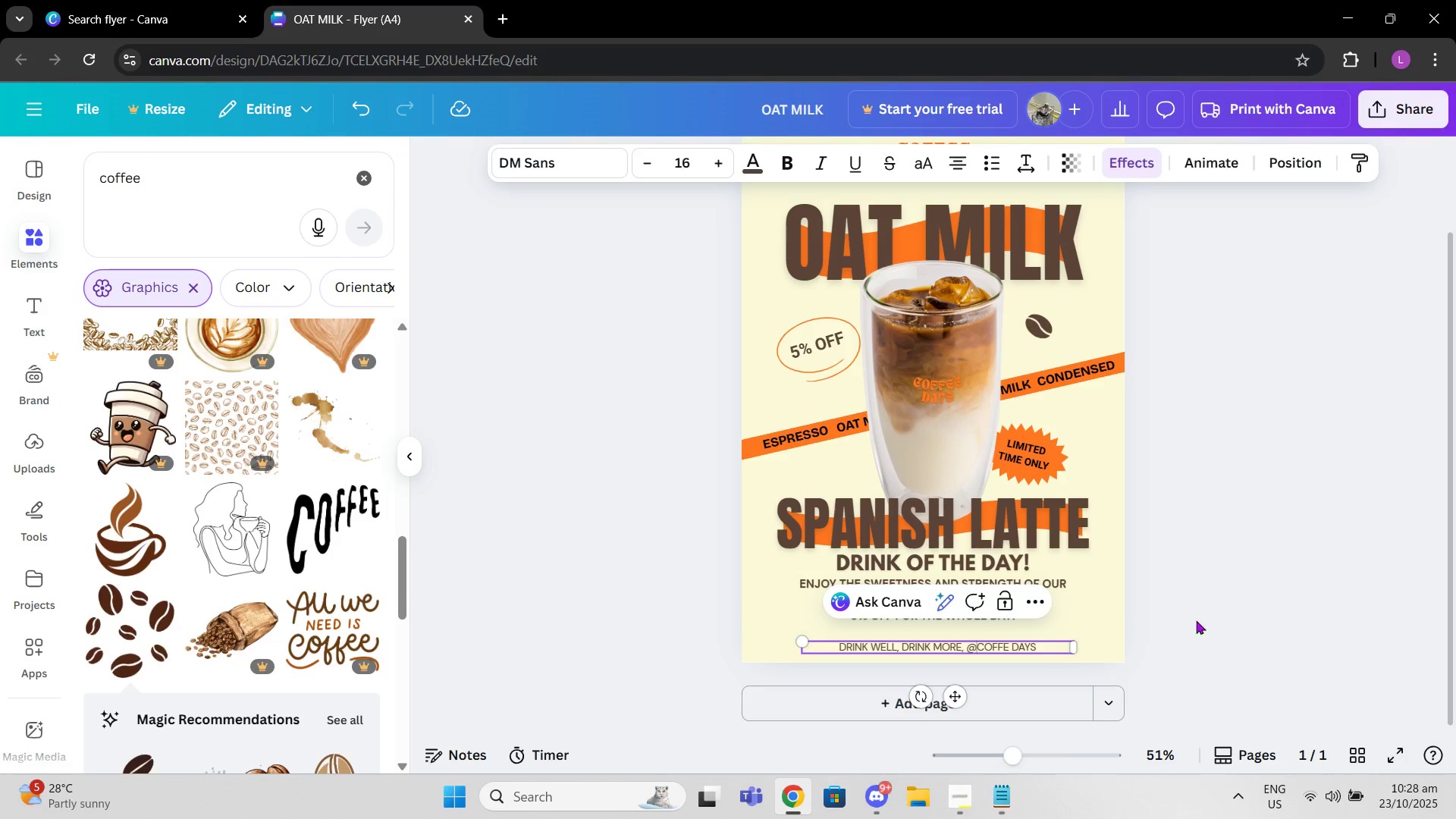 
left_click([1262, 591])
 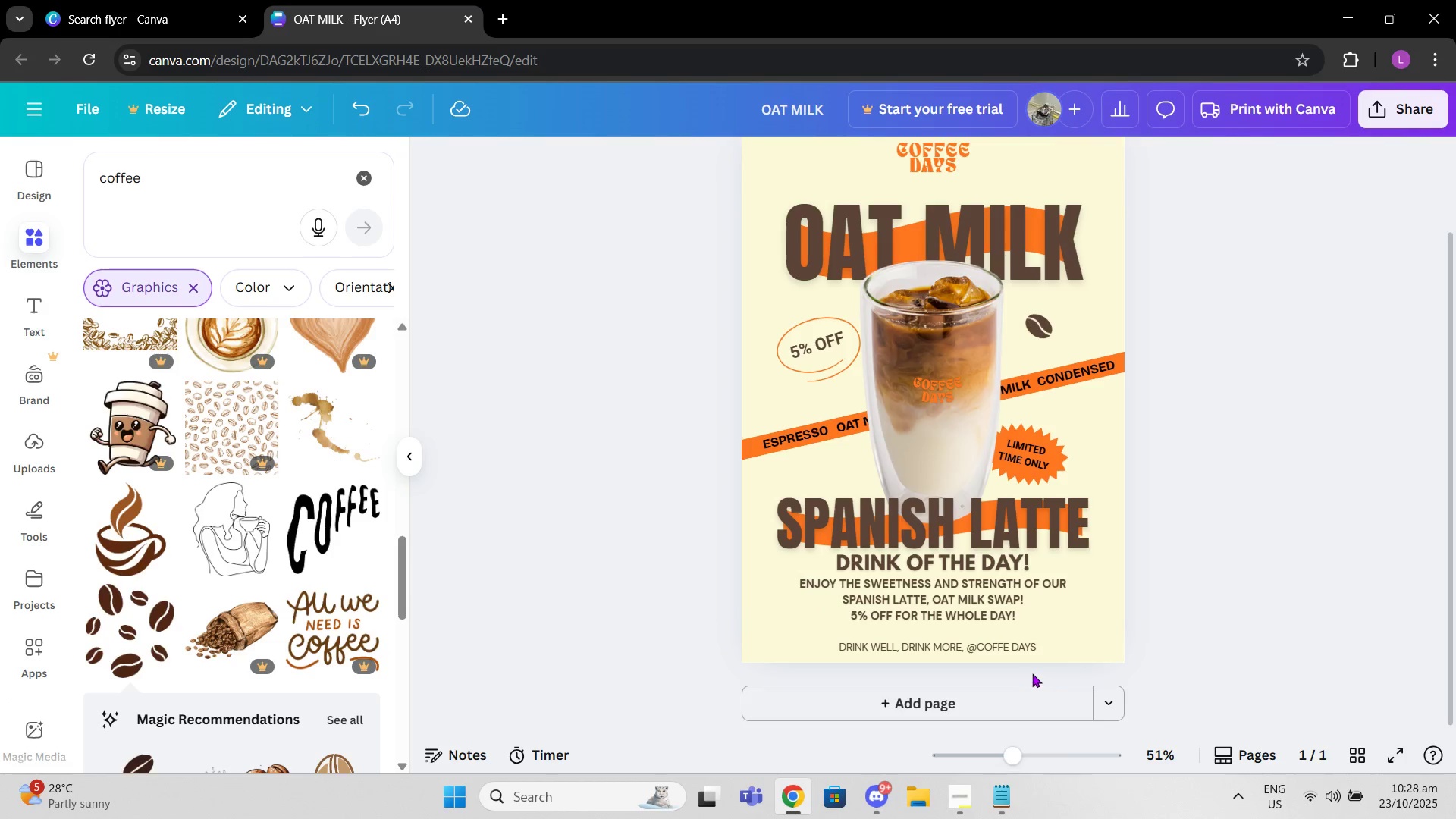 
mouse_move([1036, 639])
 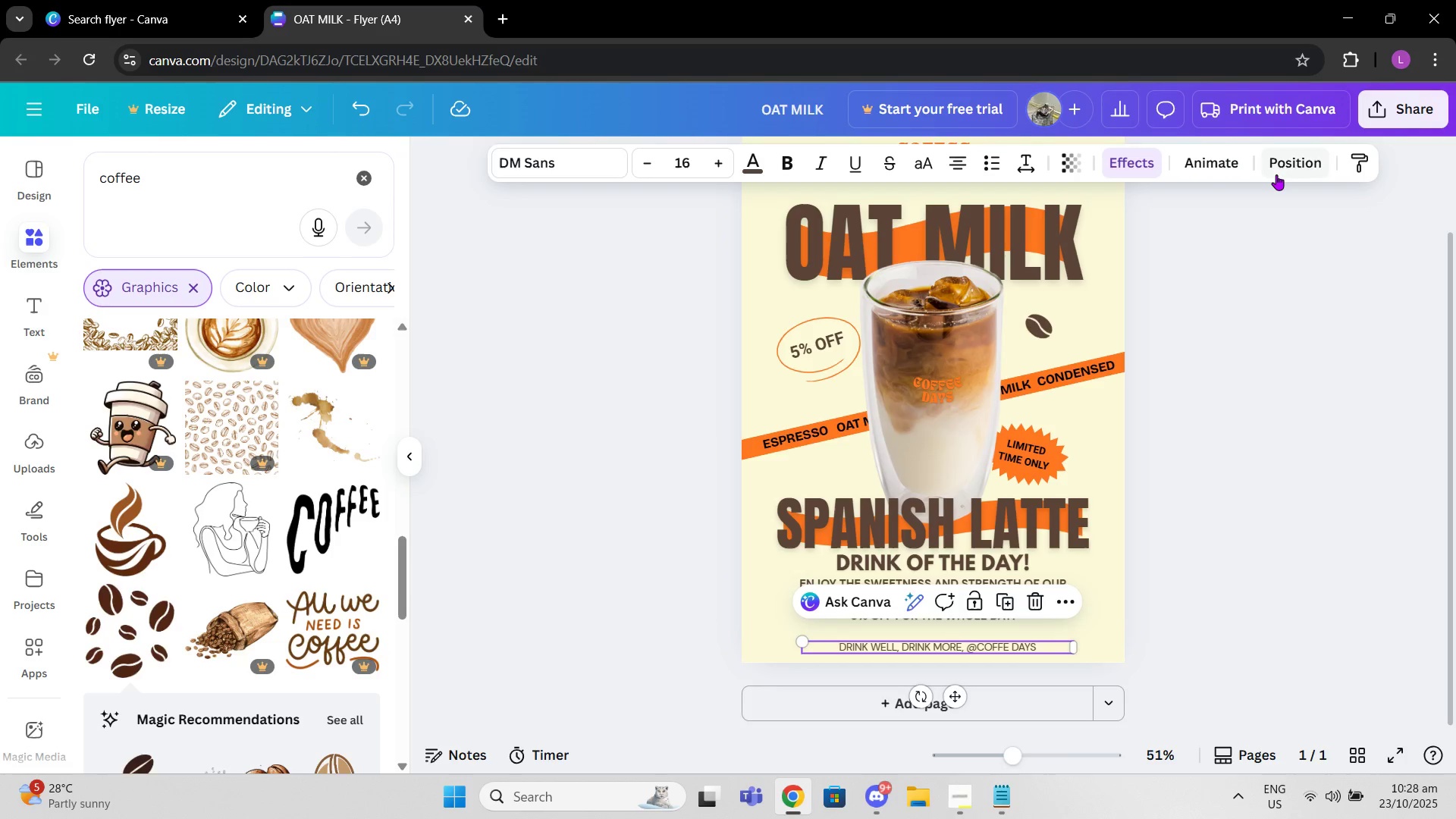 
left_click([1276, 174])
 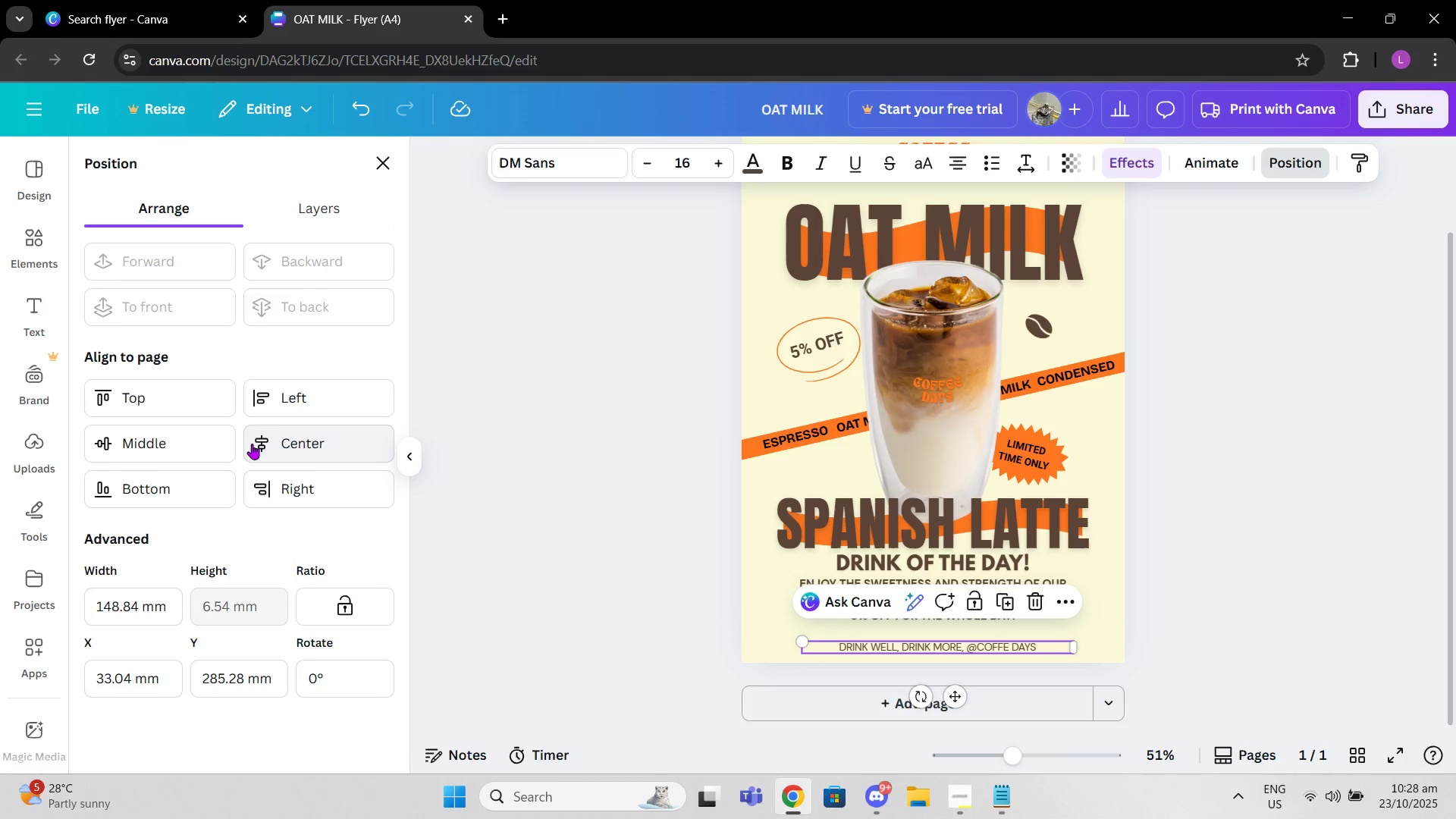 
left_click([265, 441])
 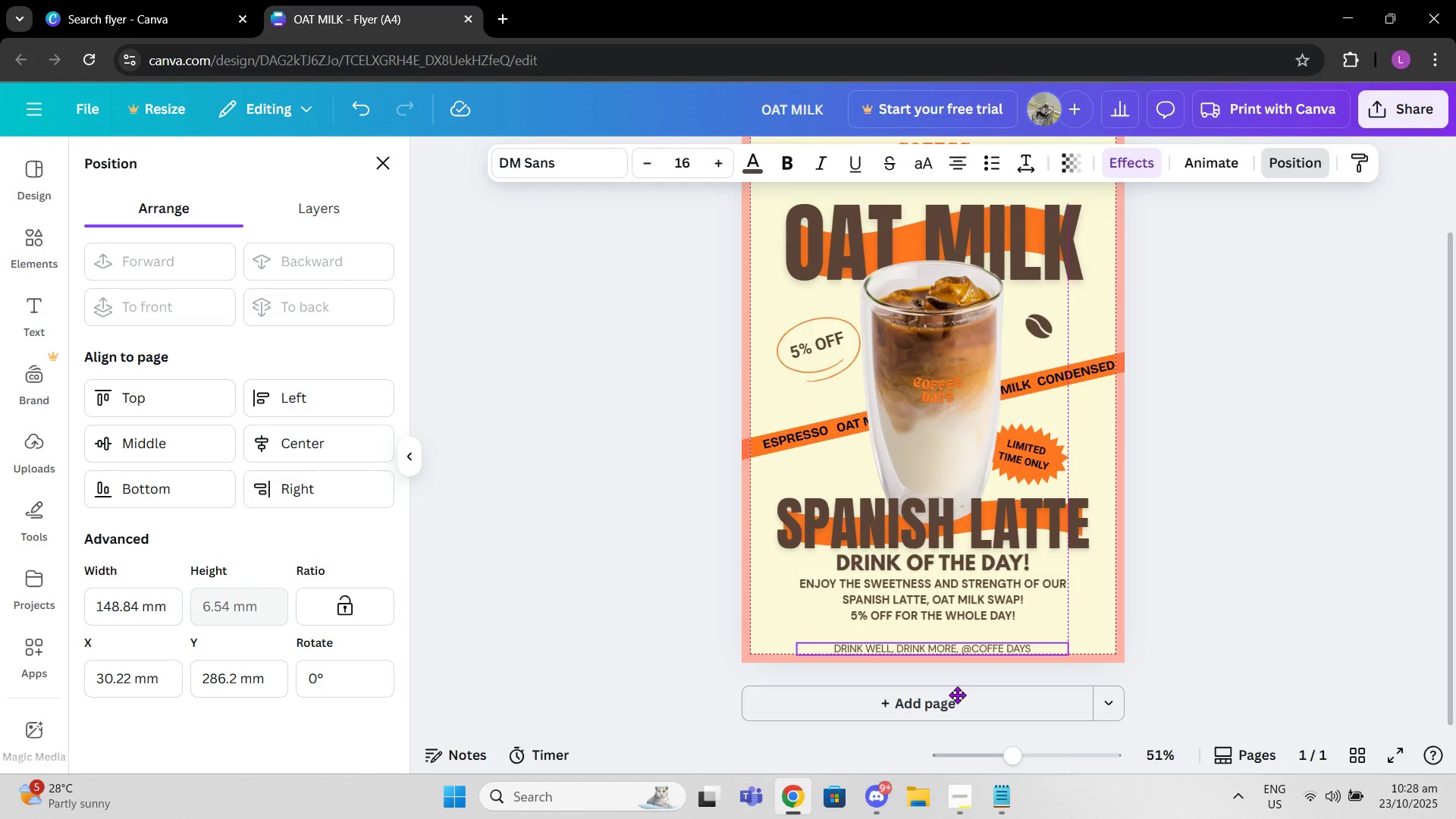 
wait(5.6)
 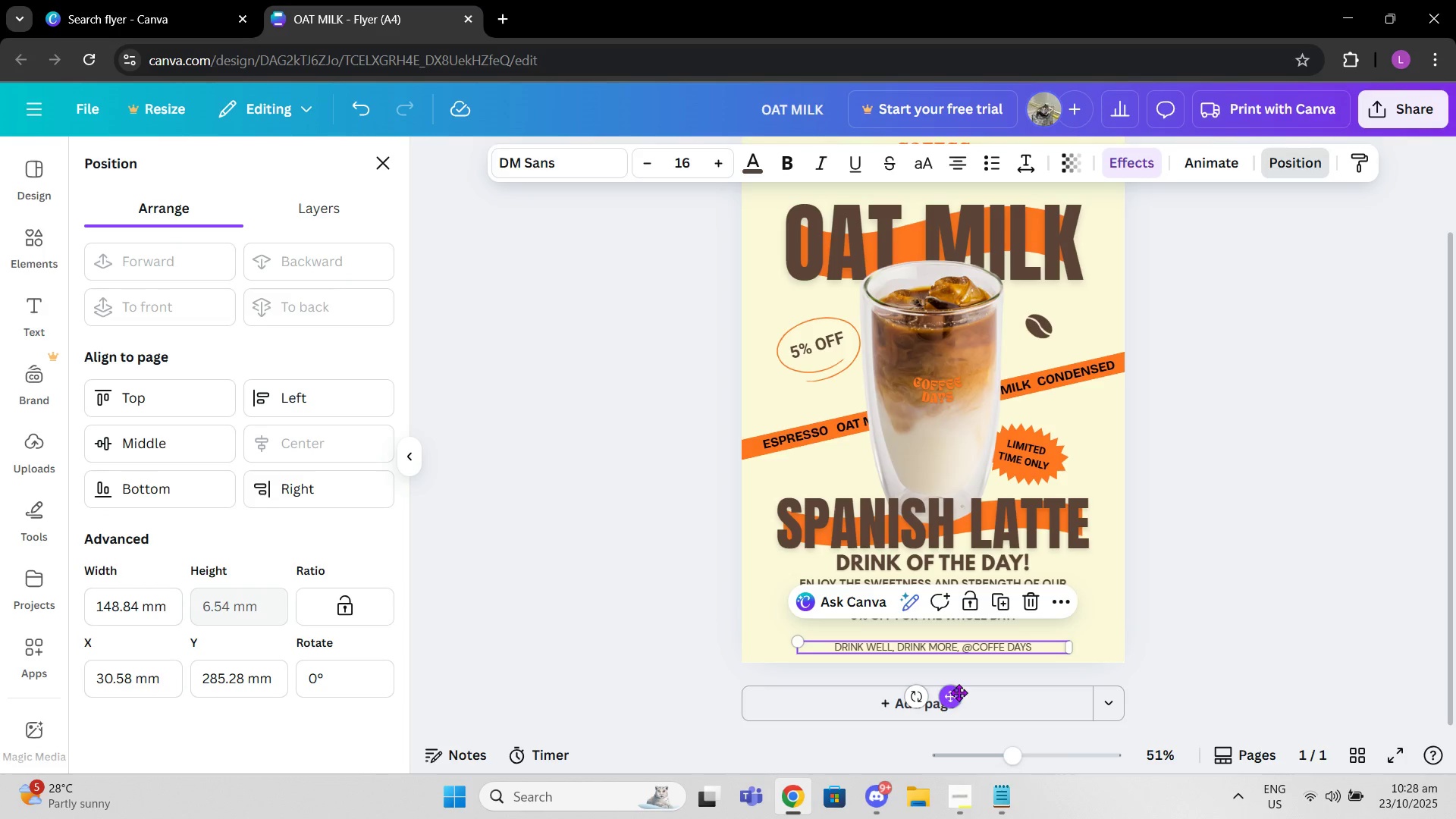 
left_click([1290, 173])
 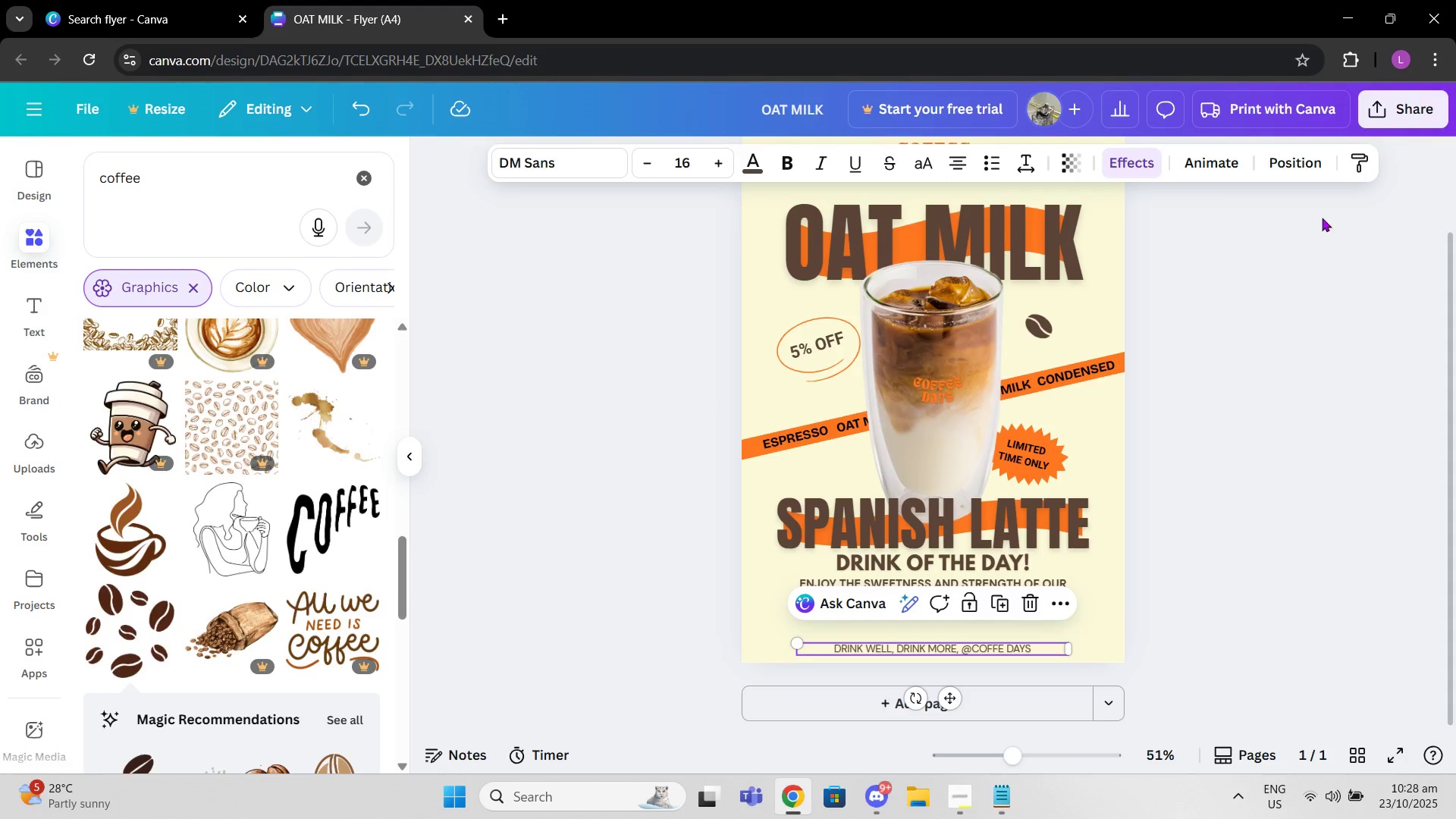 
left_click([1272, 158])
 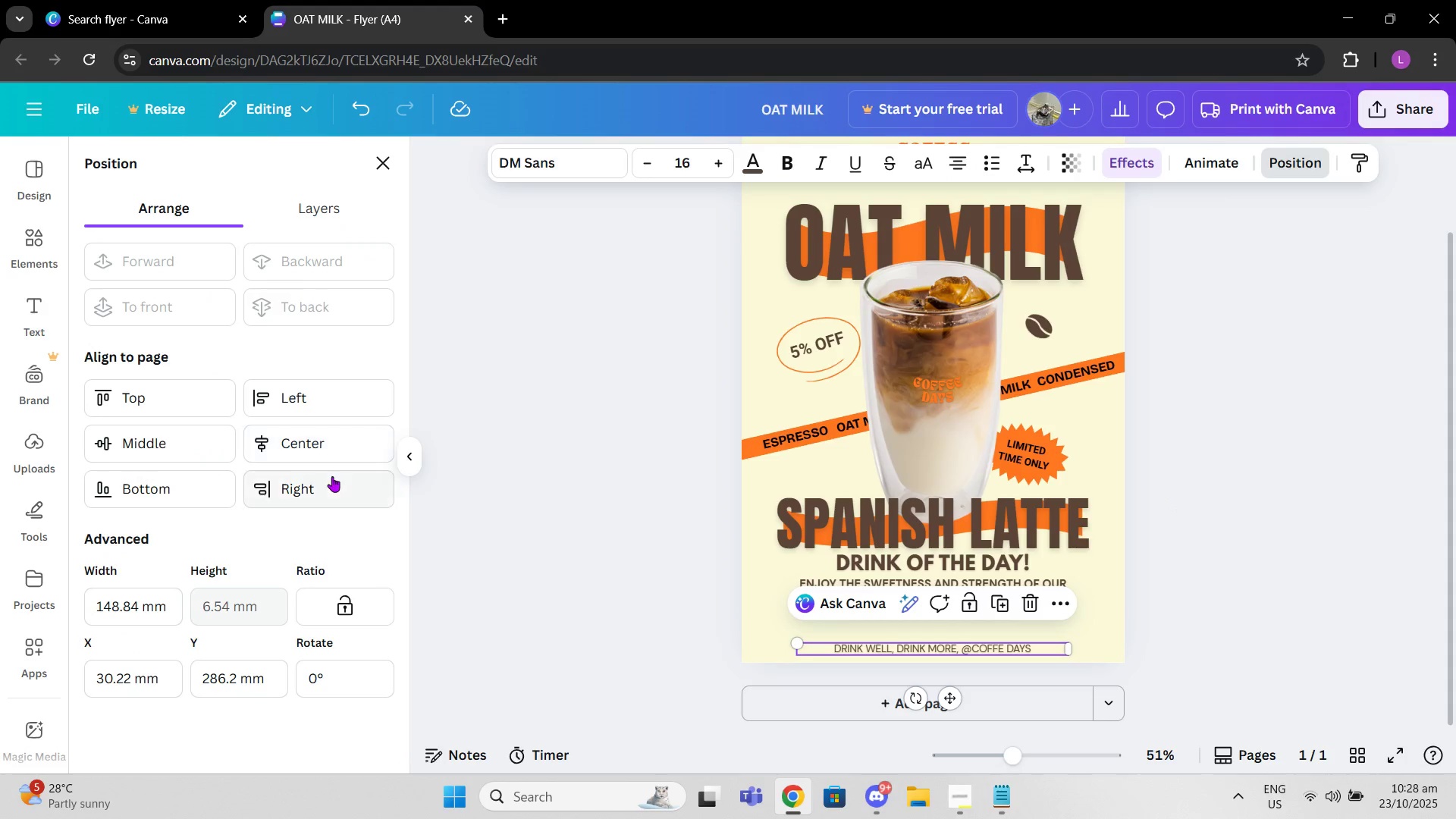 
left_click([327, 457])
 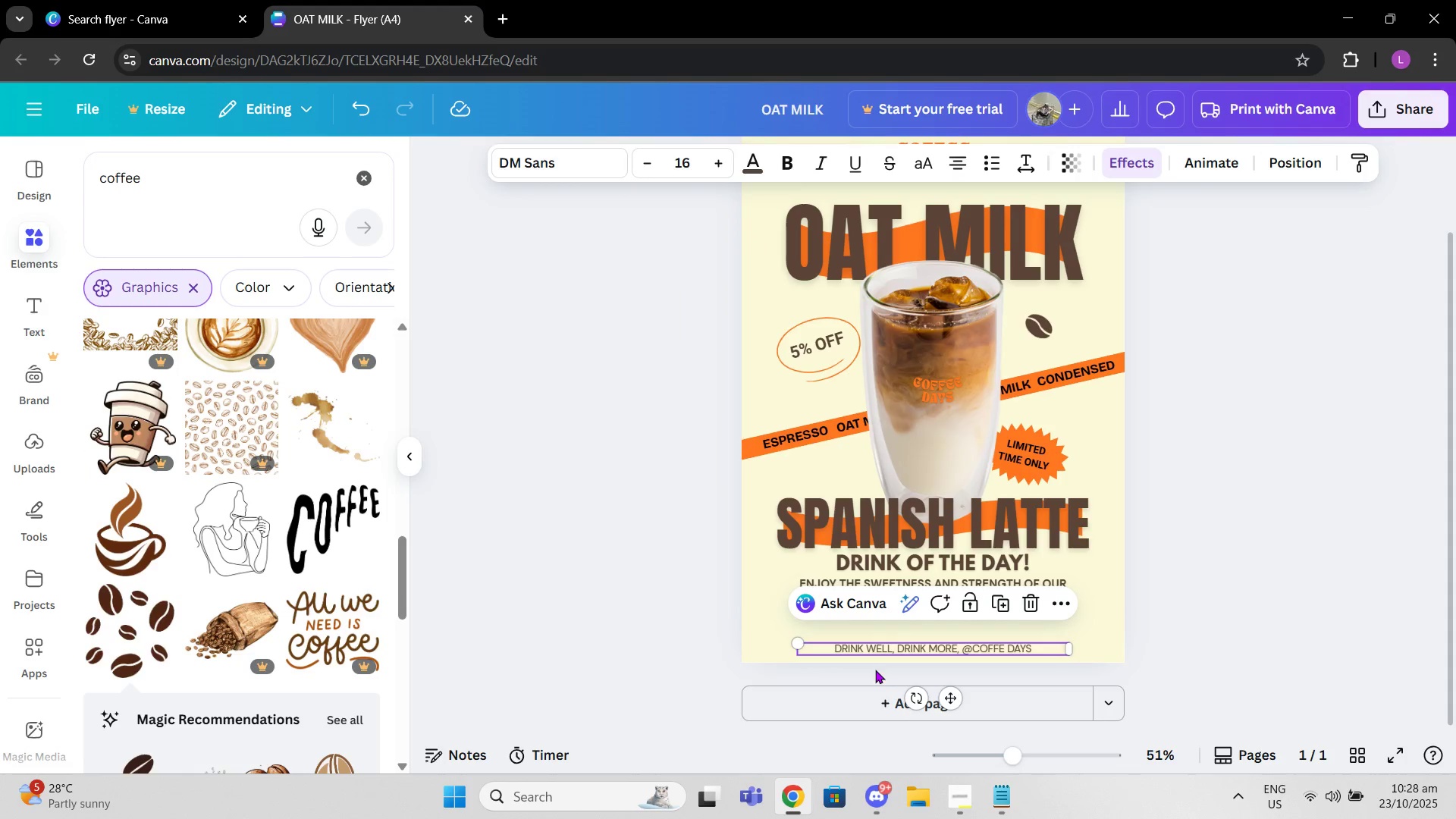 
left_click([1255, 651])
 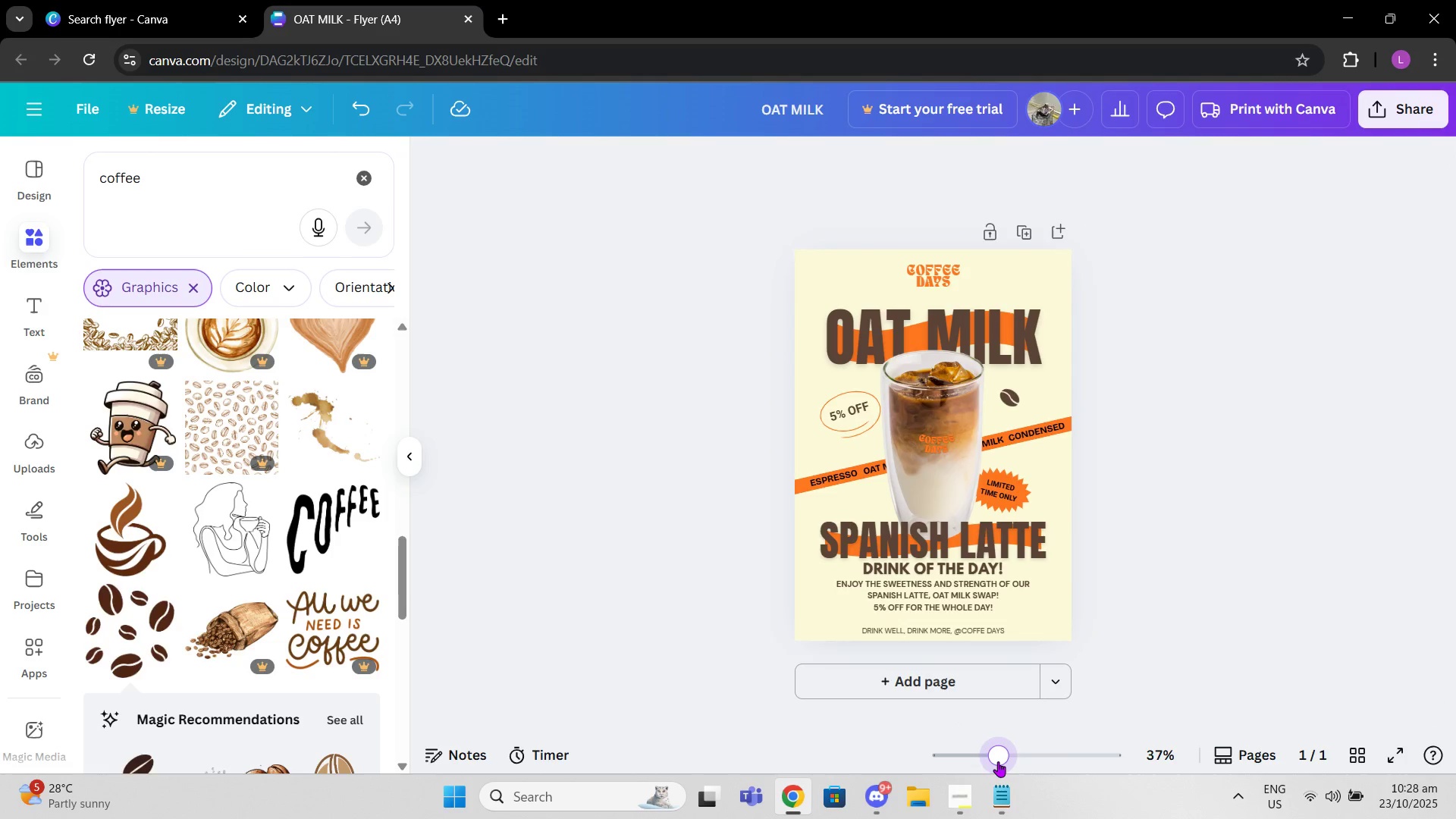 
scroll: coordinate [1001, 726], scroll_direction: up, amount: 2.0
 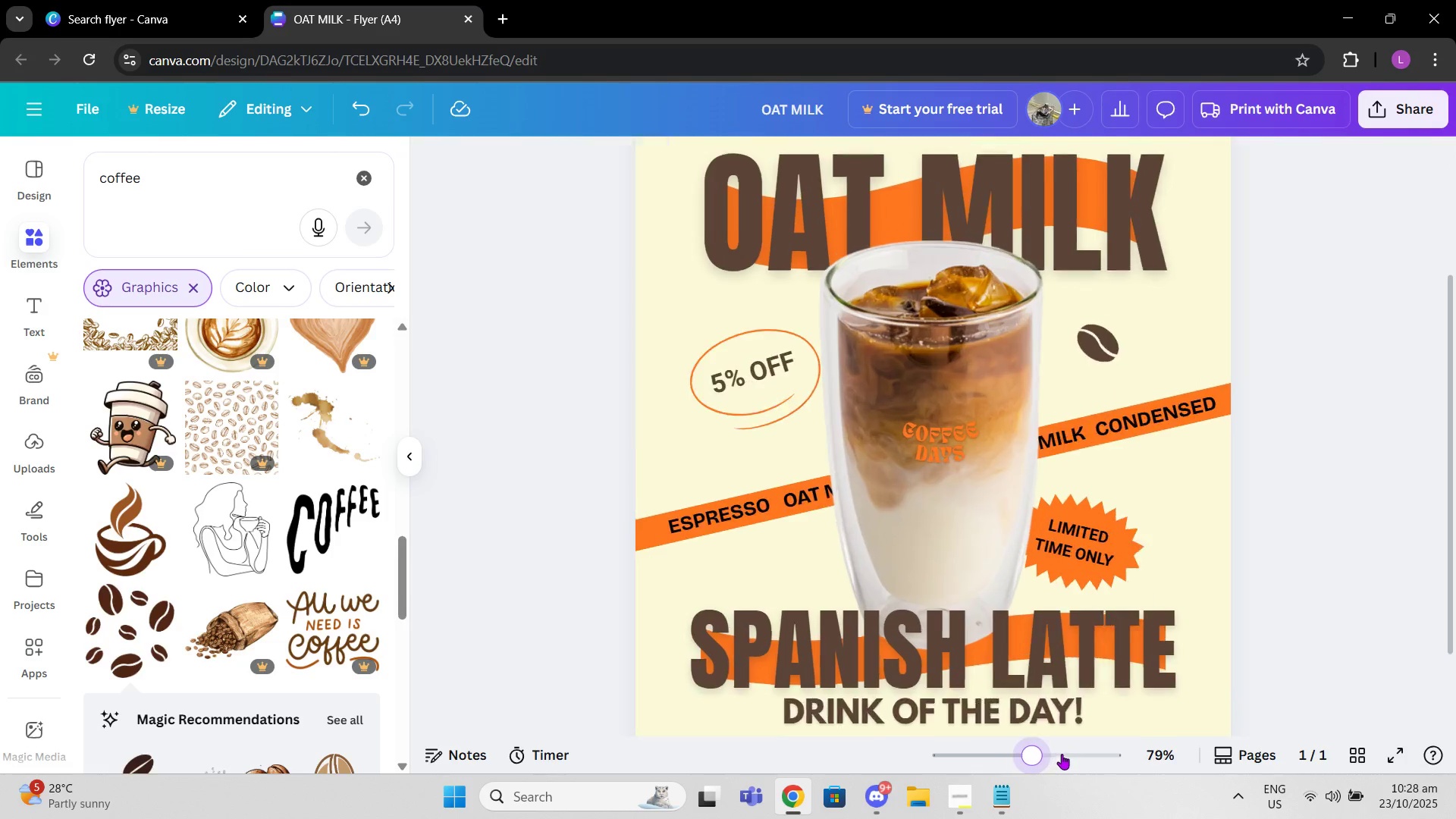 
scroll: coordinate [1090, 630], scroll_direction: down, amount: 4.0
 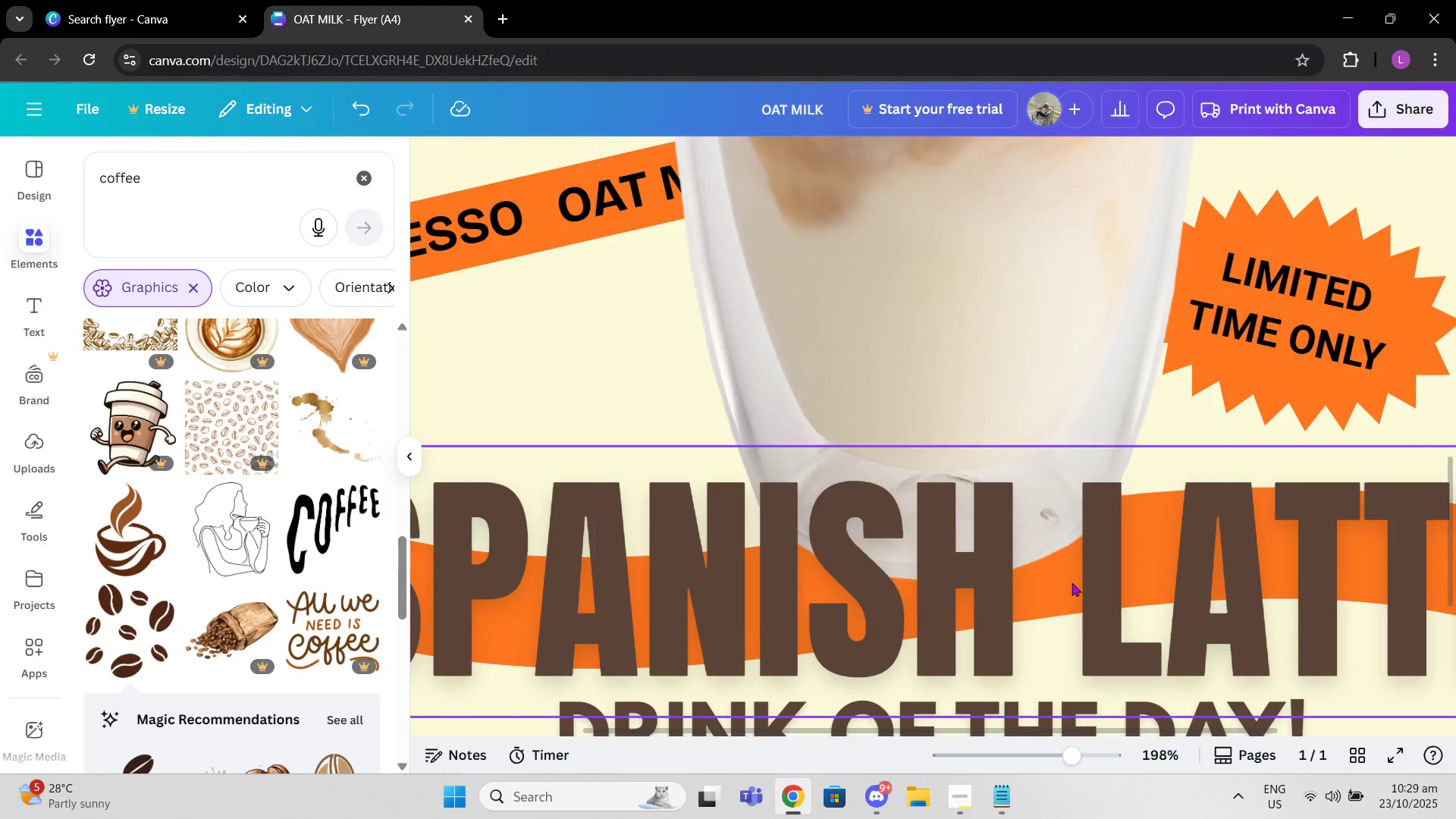 
left_click([1072, 582])
 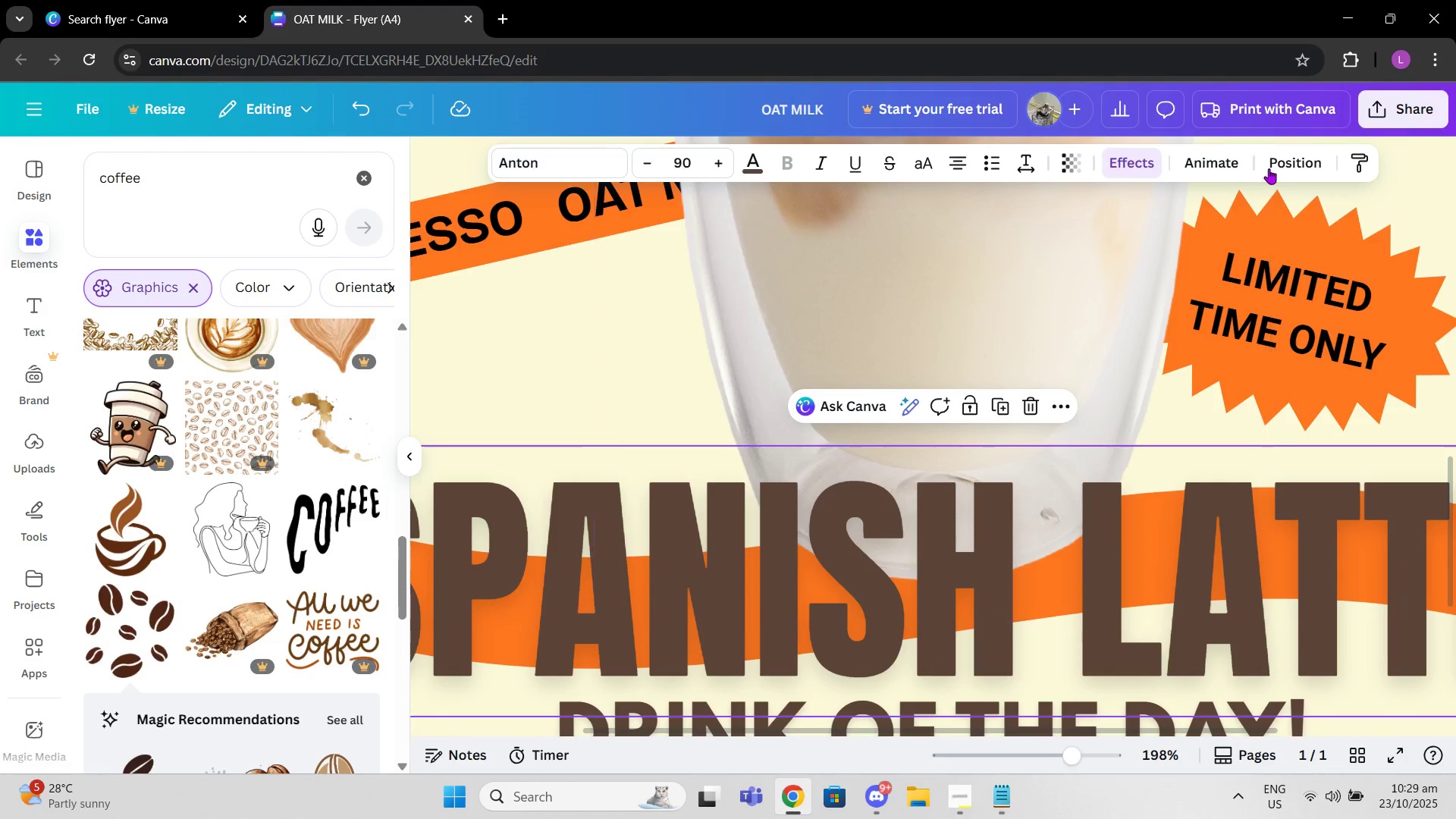 
left_click([1274, 162])
 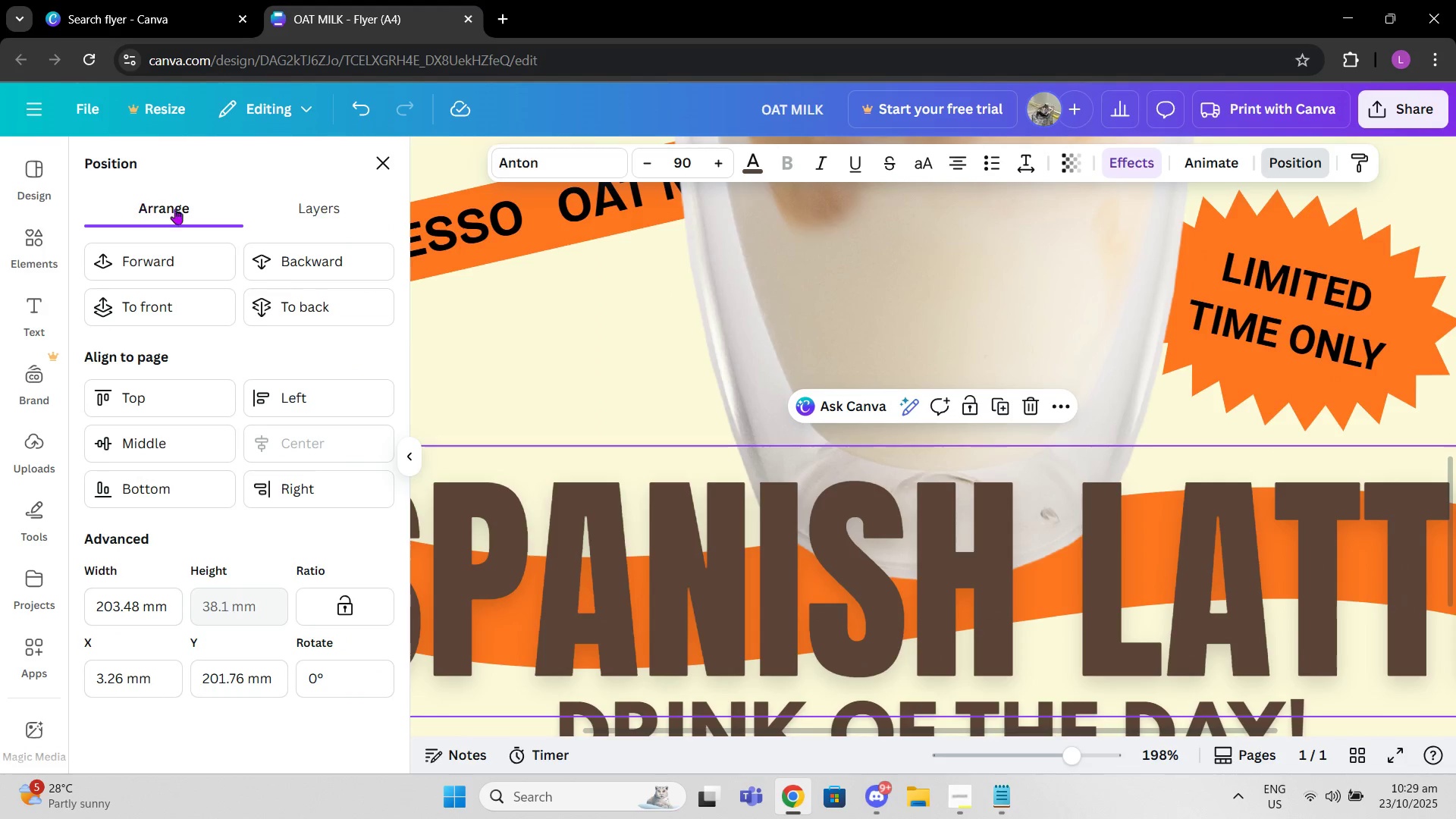 
left_click([311, 207])
 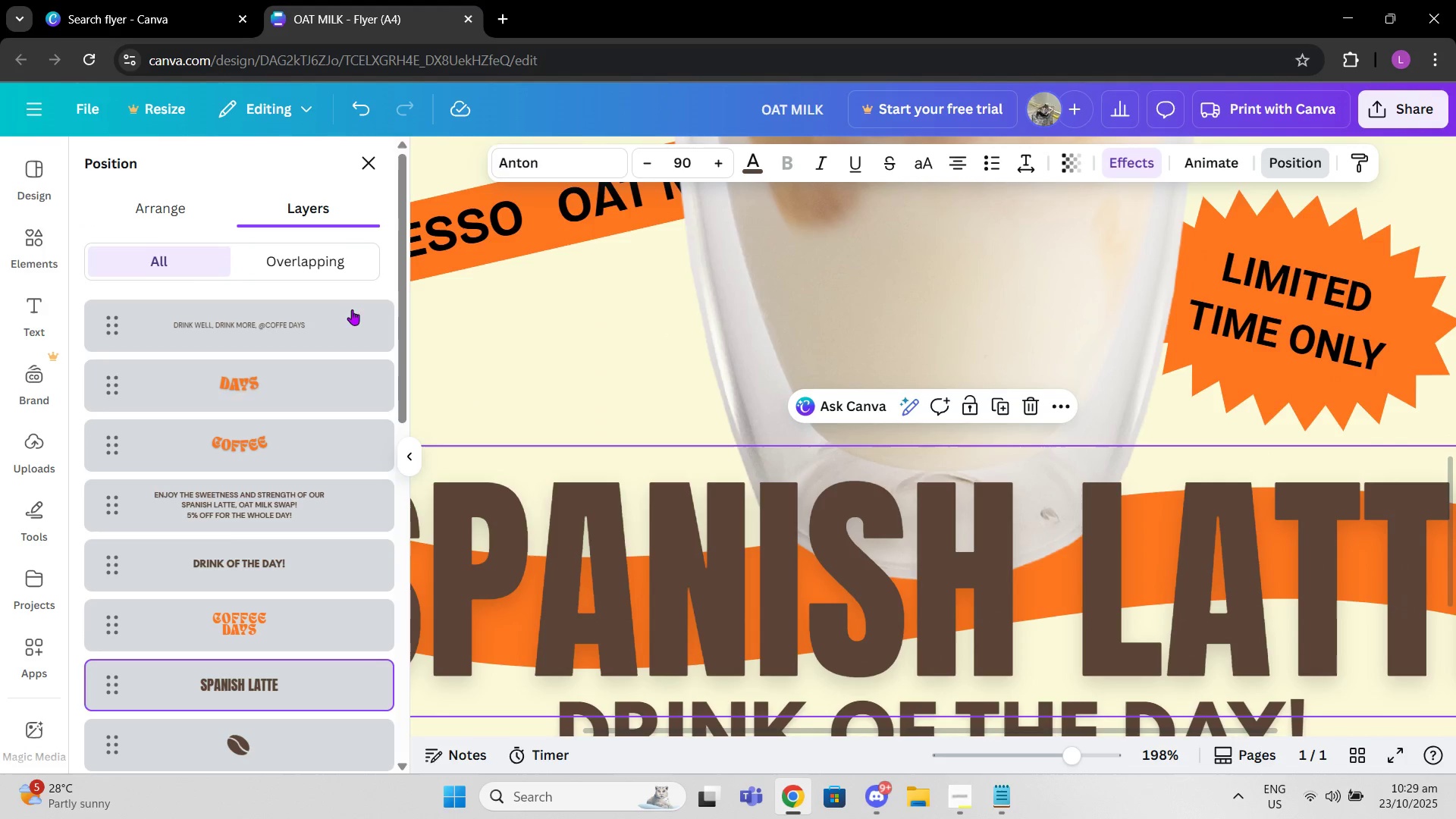 
scroll: coordinate [218, 551], scroll_direction: down, amount: 8.0
 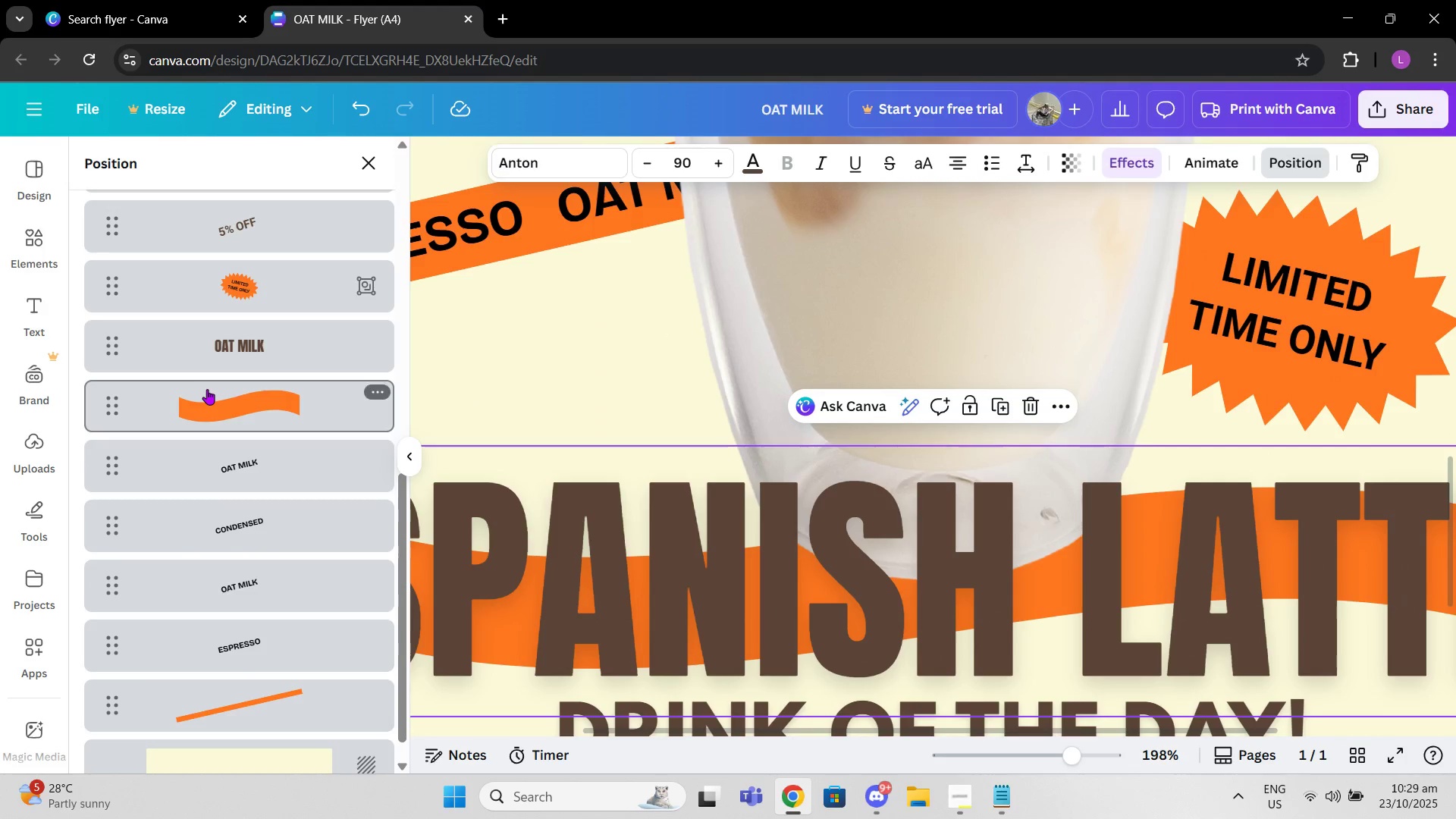 
left_click([210, 391])
 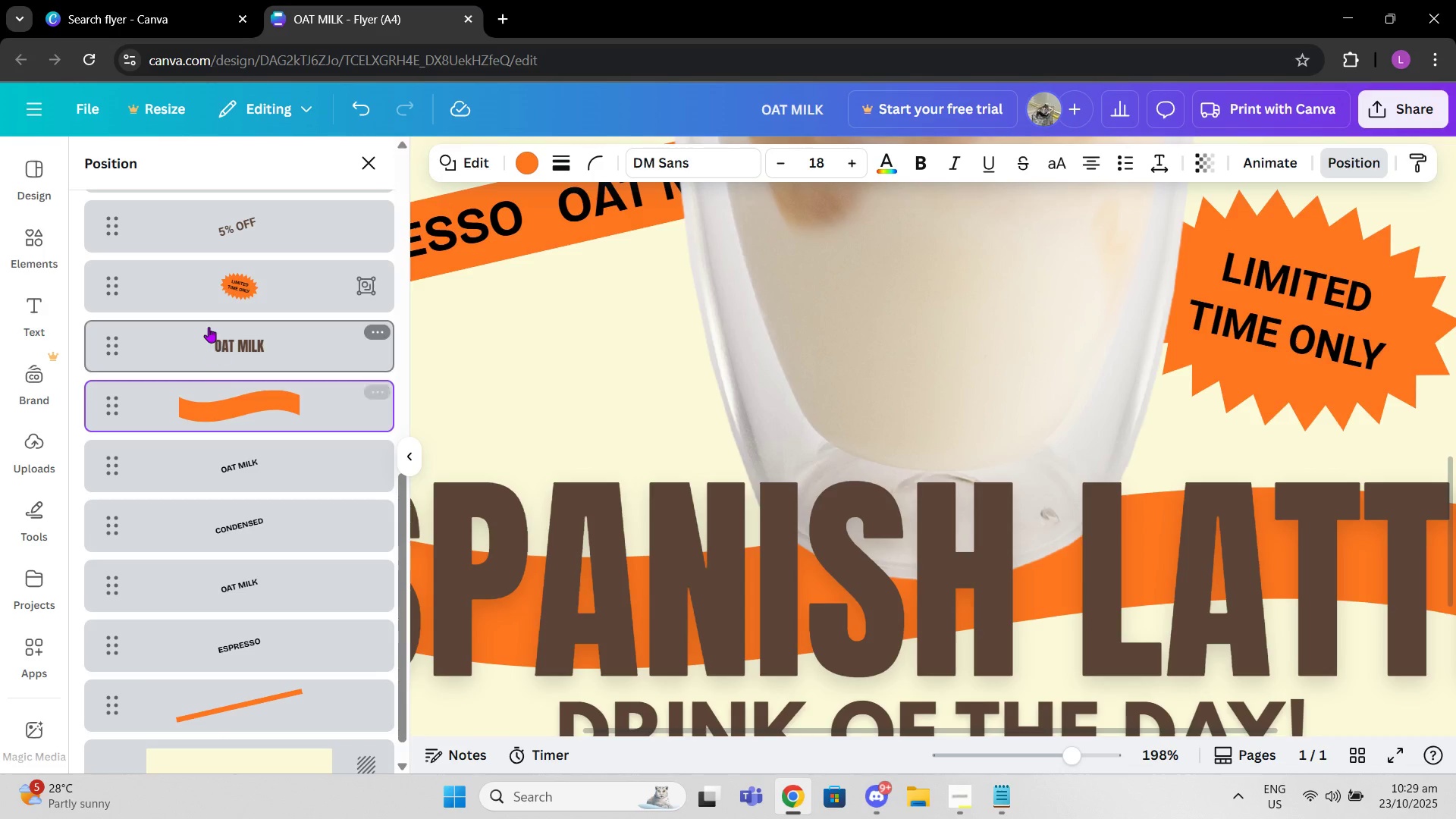 
scroll: coordinate [207, 324], scroll_direction: up, amount: 3.0
 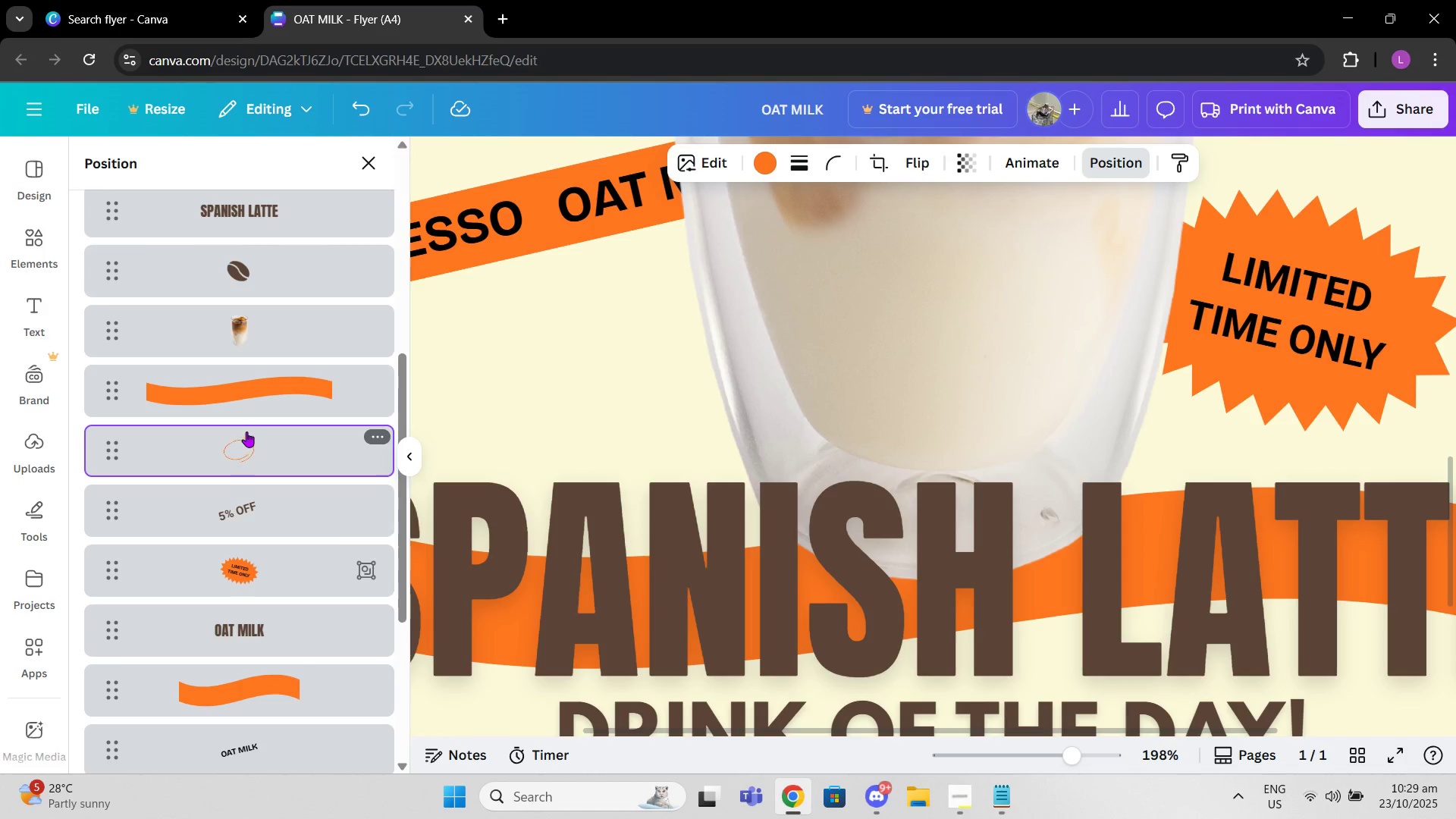 
double_click([246, 390])
 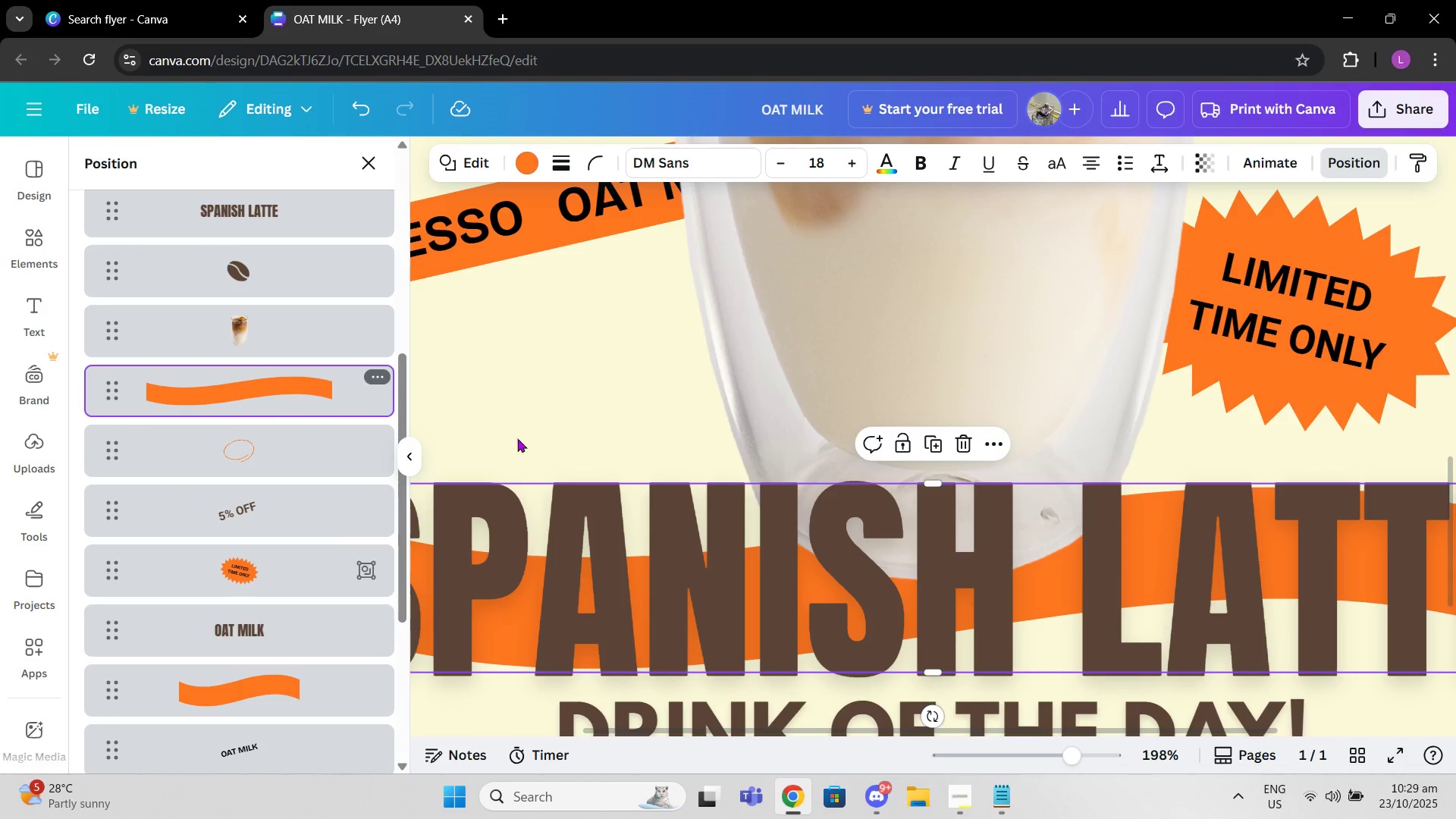 
scroll: coordinate [726, 514], scroll_direction: down, amount: 3.0
 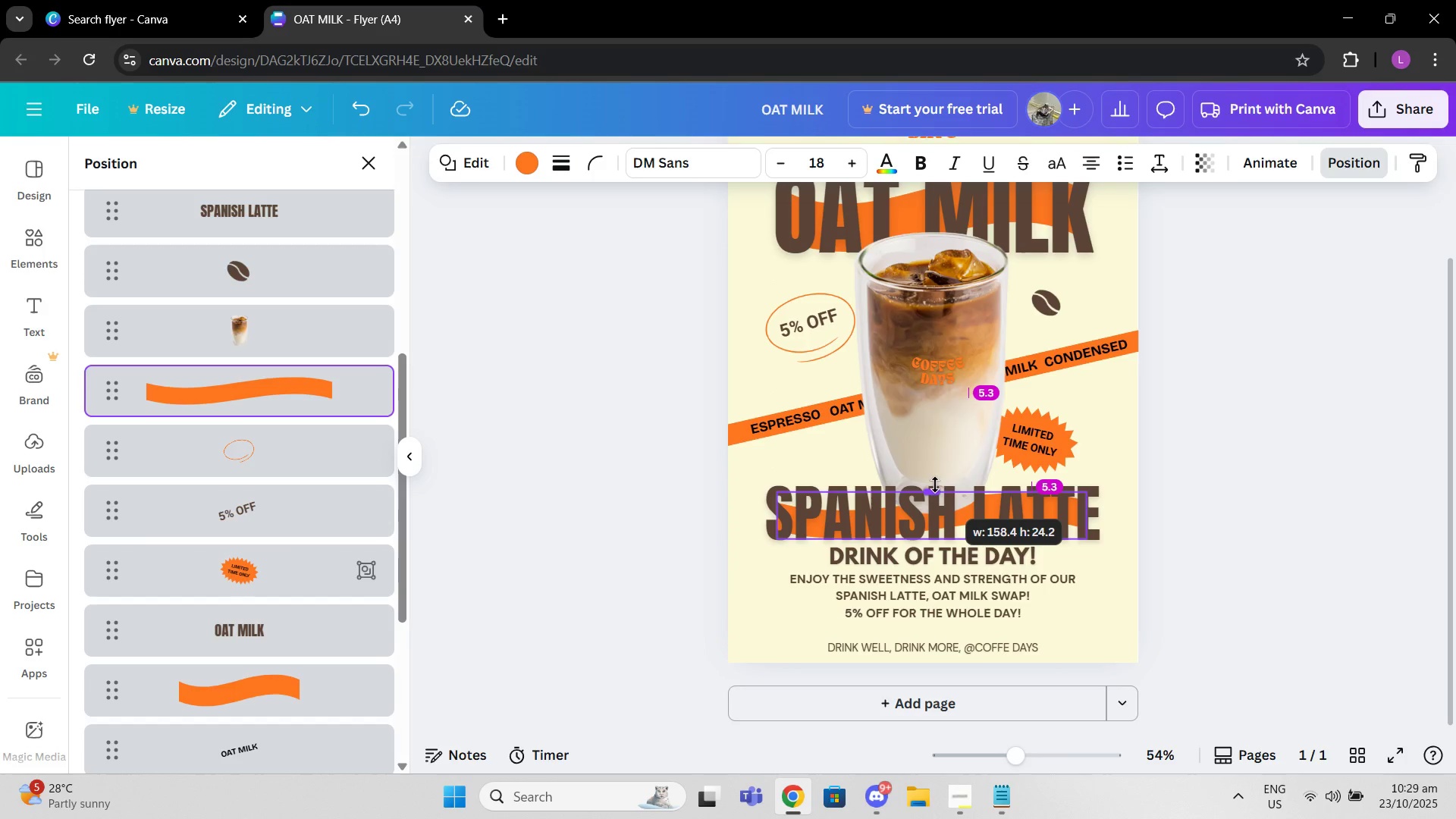 
wait(19.61)
 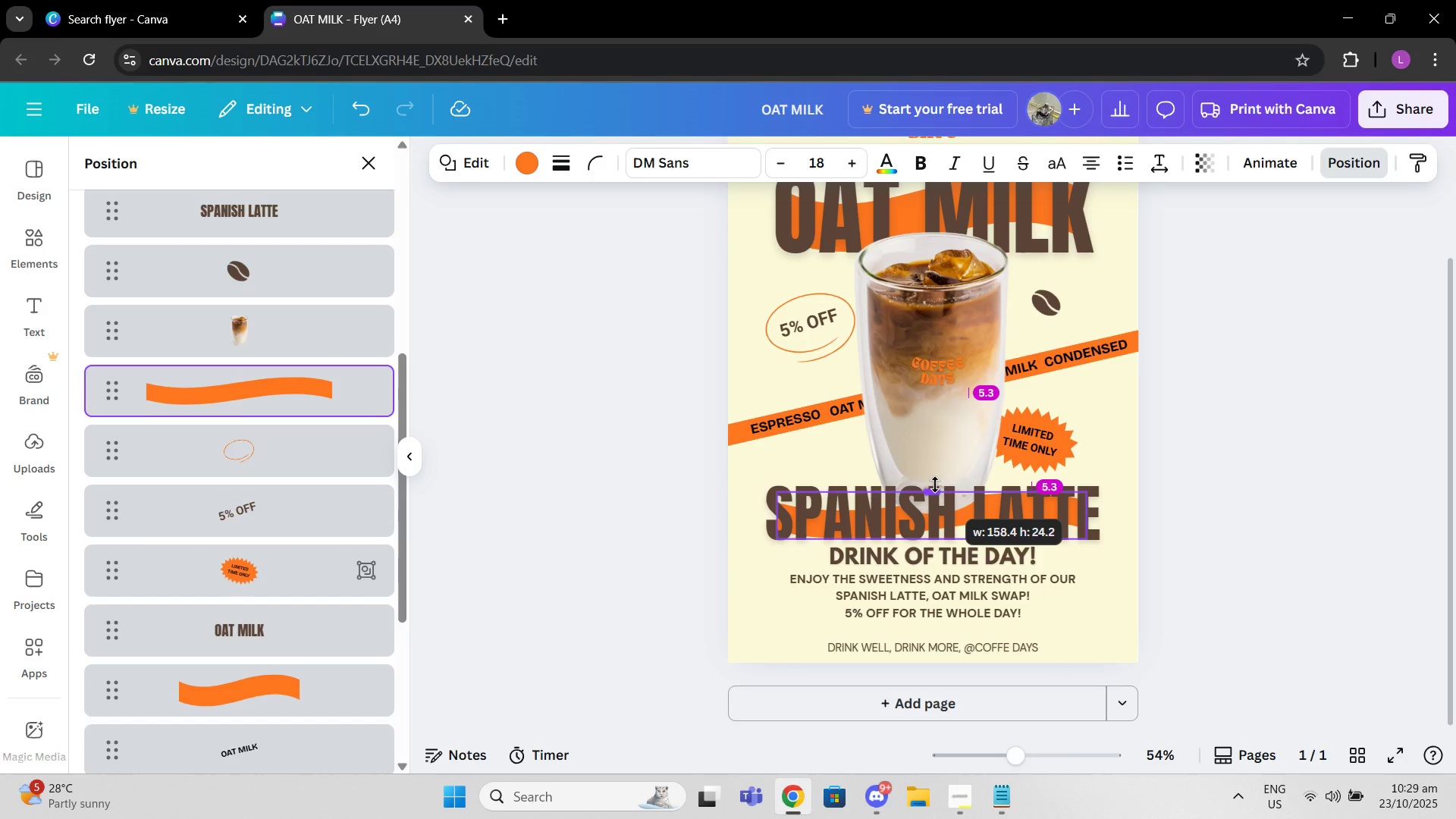 
left_click([1333, 502])
 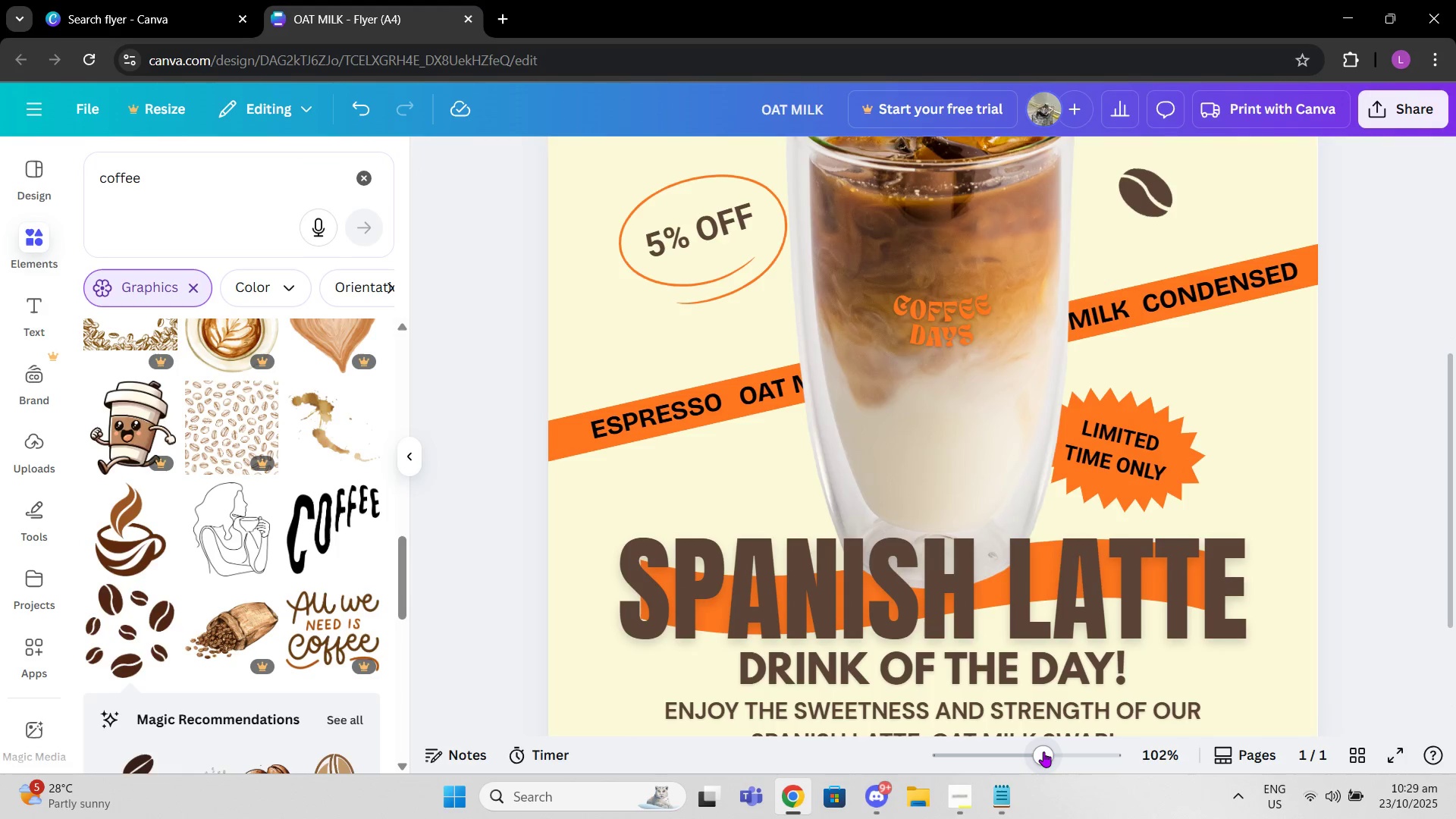 
left_click([945, 607])
 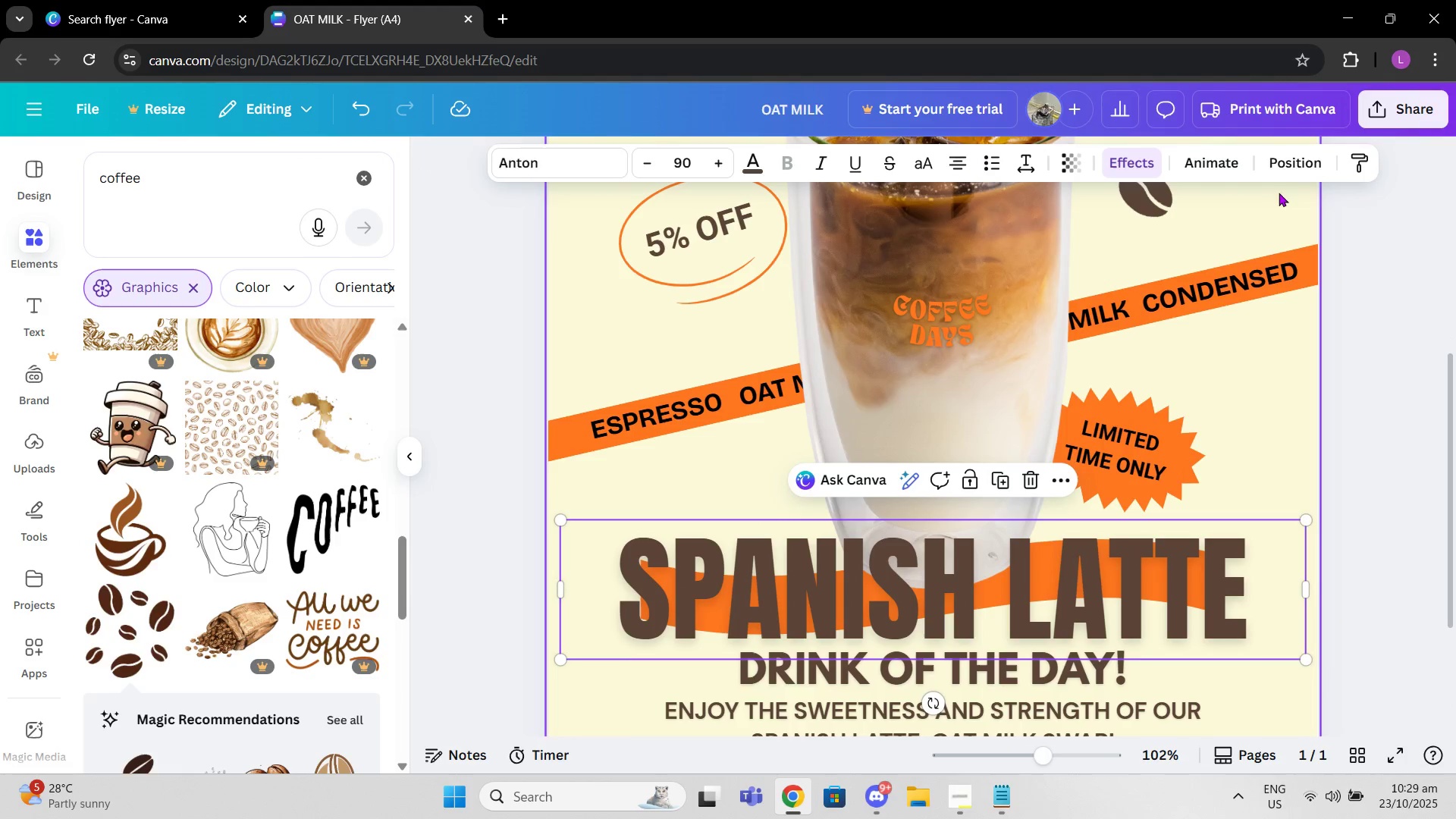 
double_click([1276, 174])
 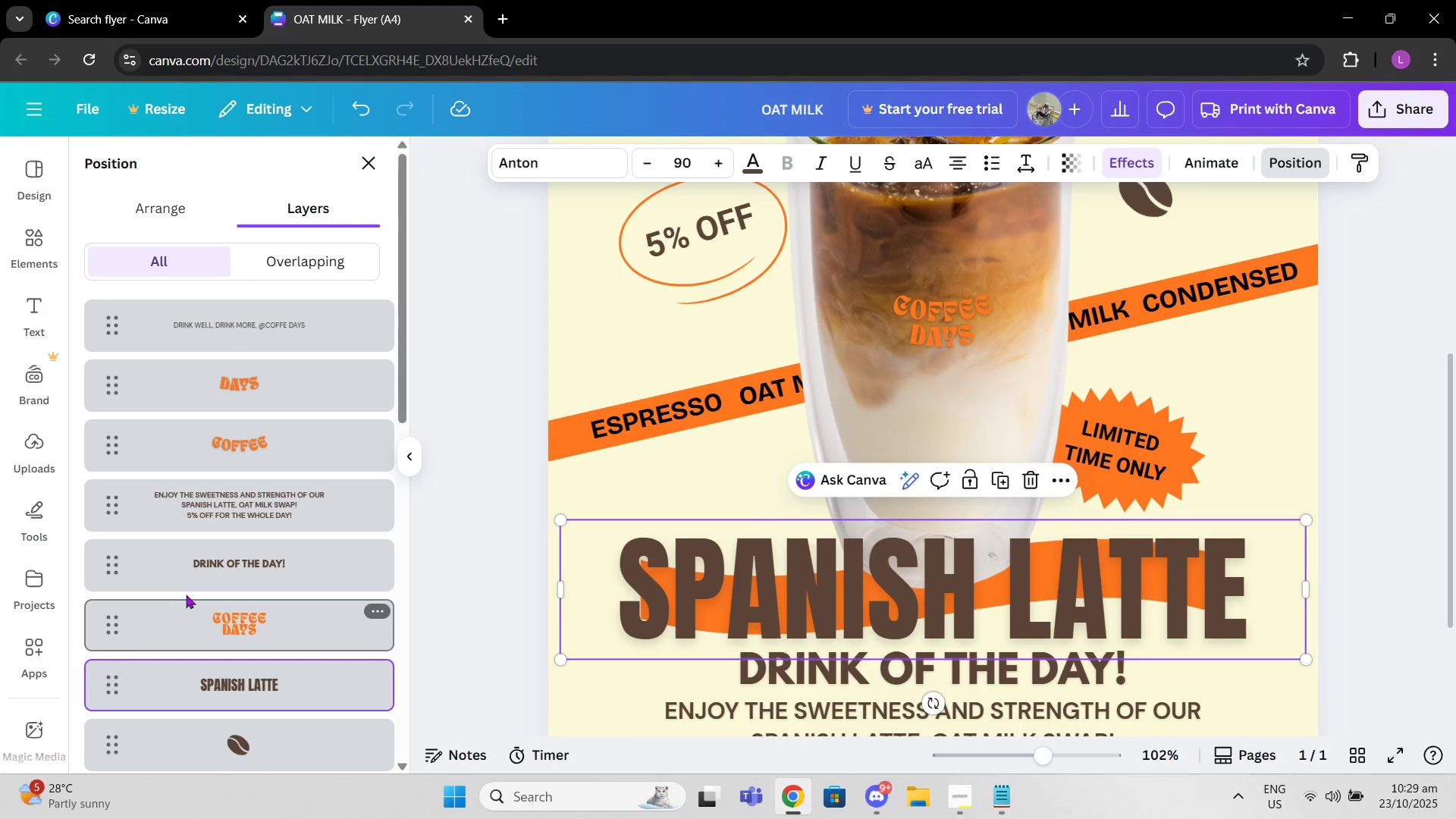 
scroll: coordinate [195, 604], scroll_direction: down, amount: 3.0
 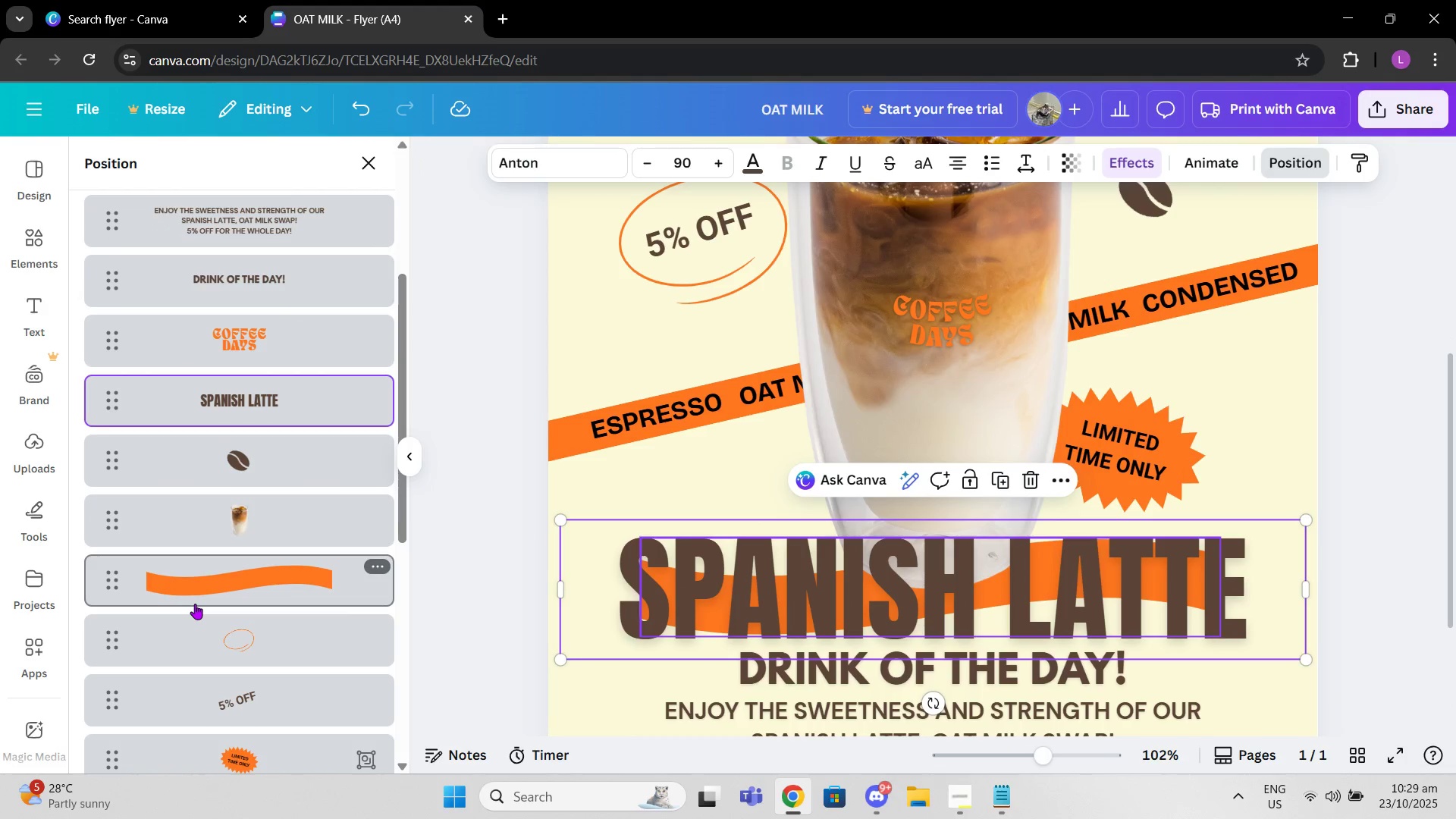 
left_click([195, 604])
 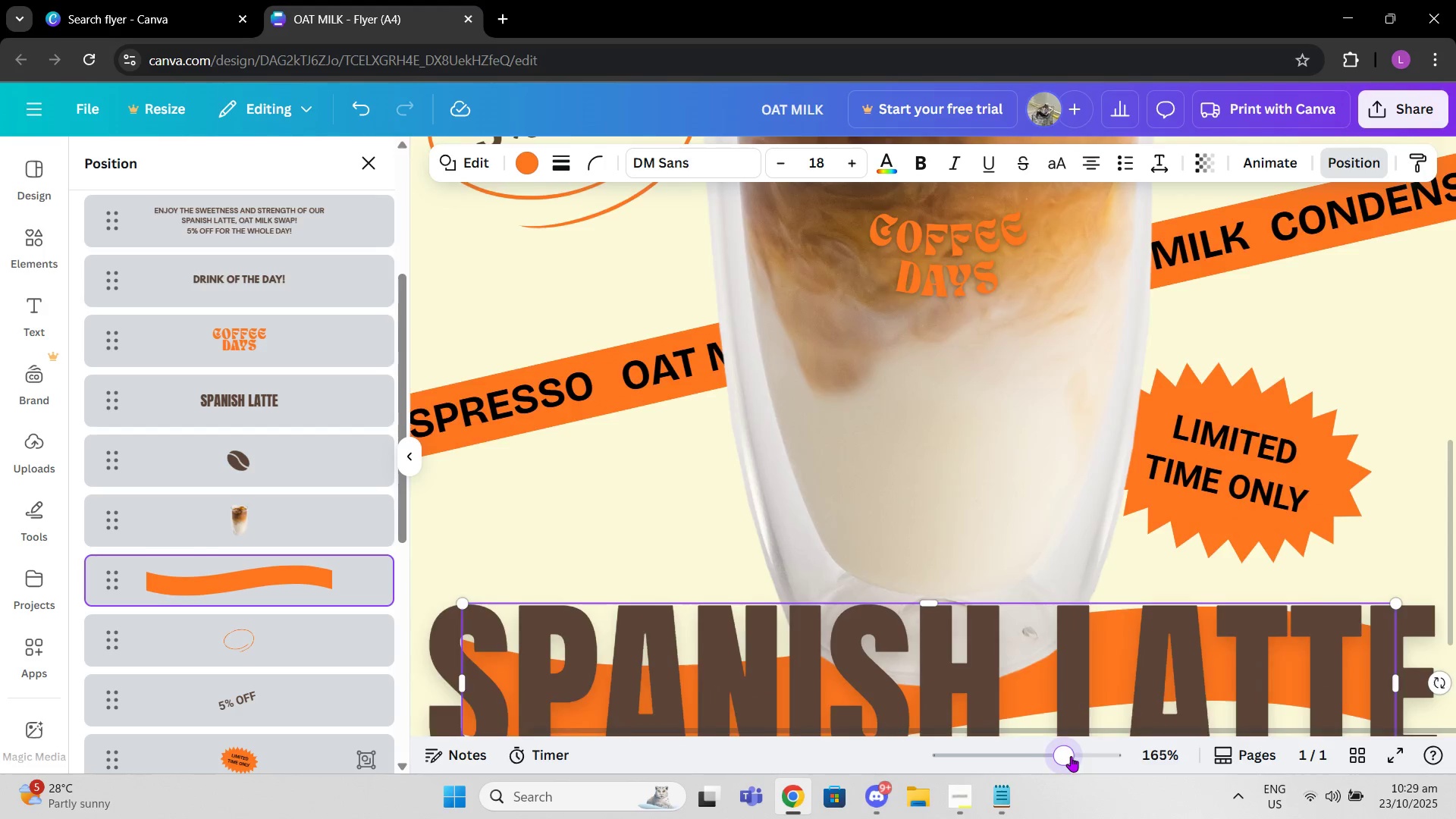 
scroll: coordinate [1068, 730], scroll_direction: down, amount: 2.0
 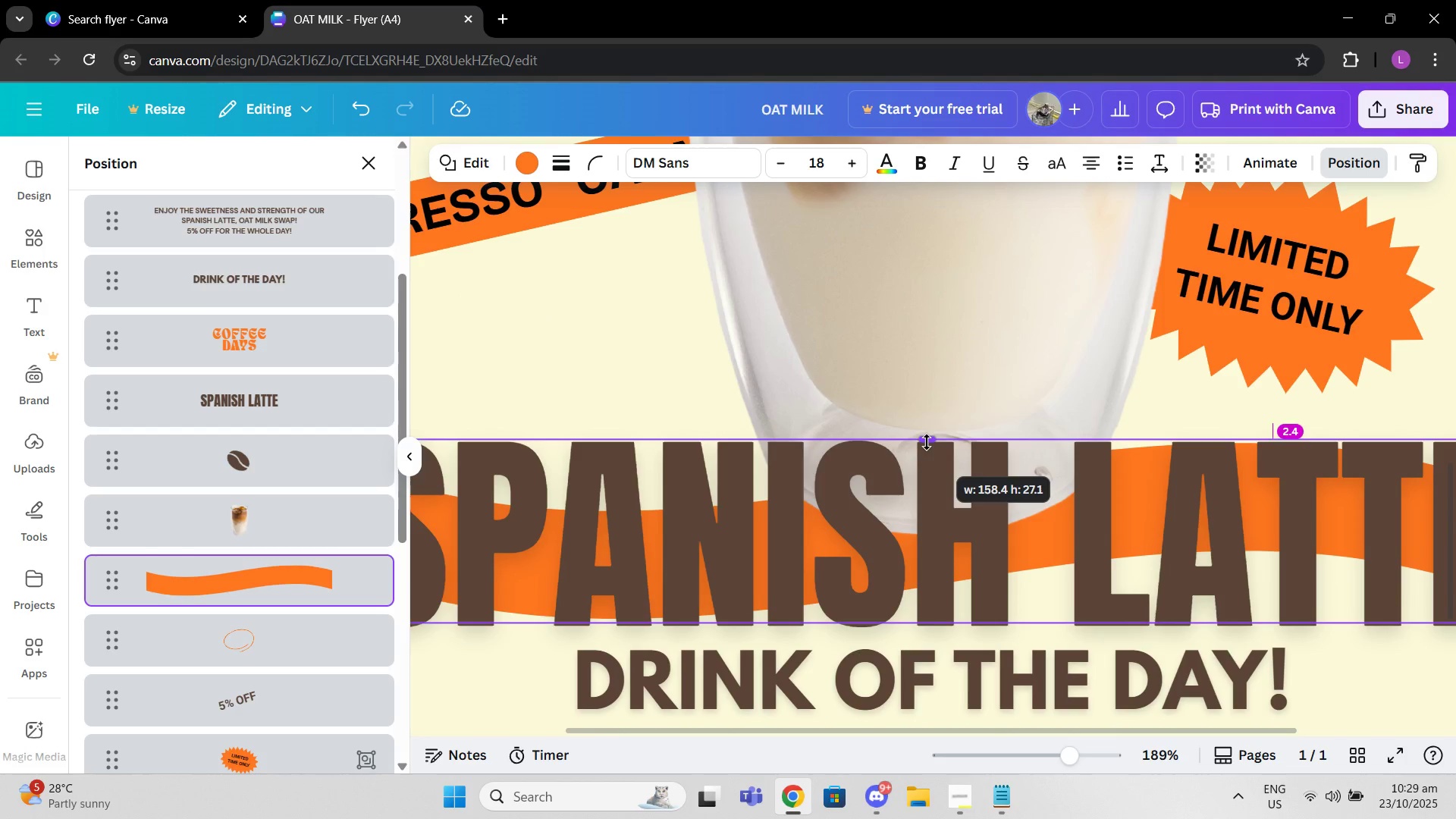 
wait(10.33)
 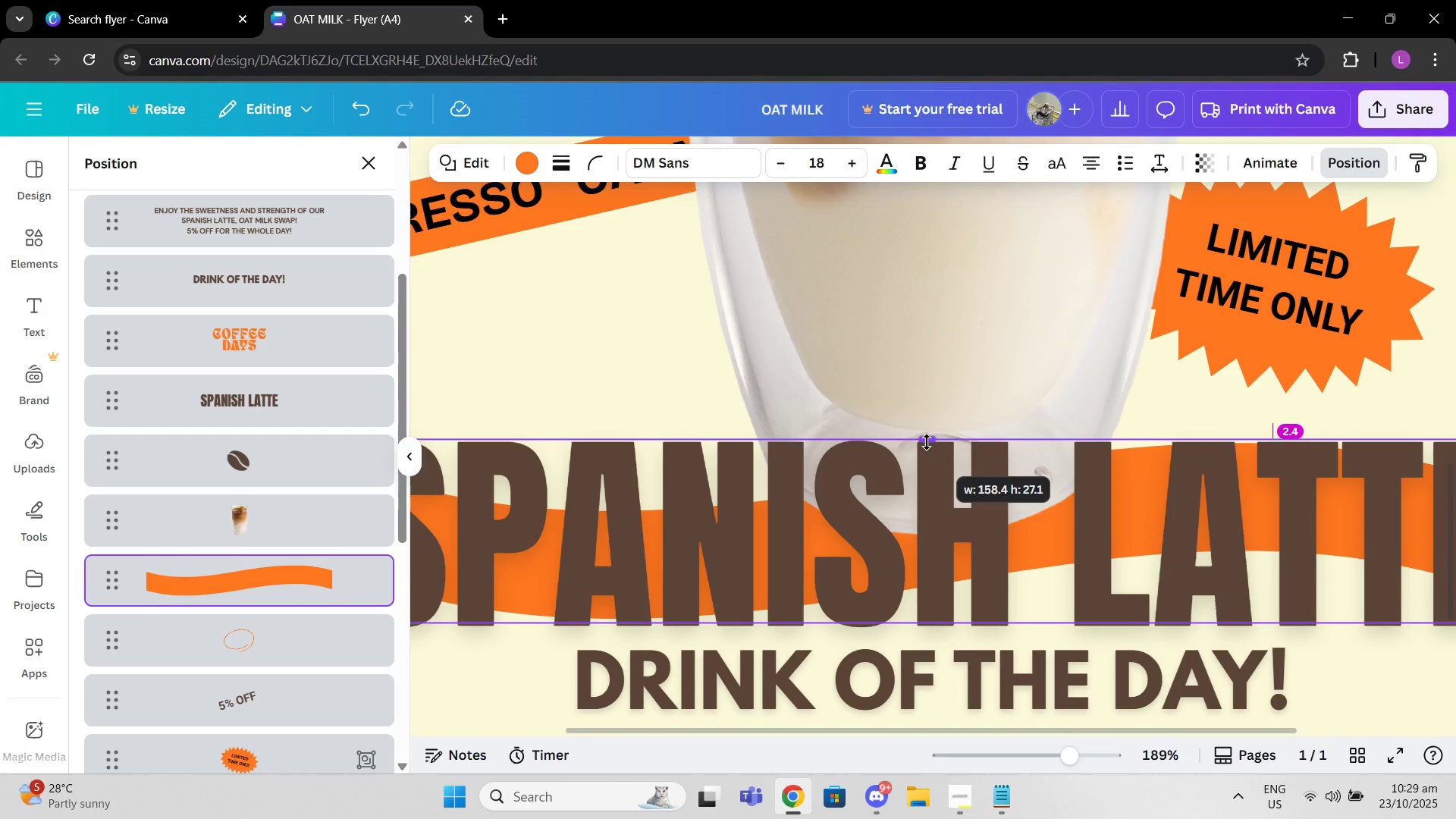 
left_click([1385, 683])
 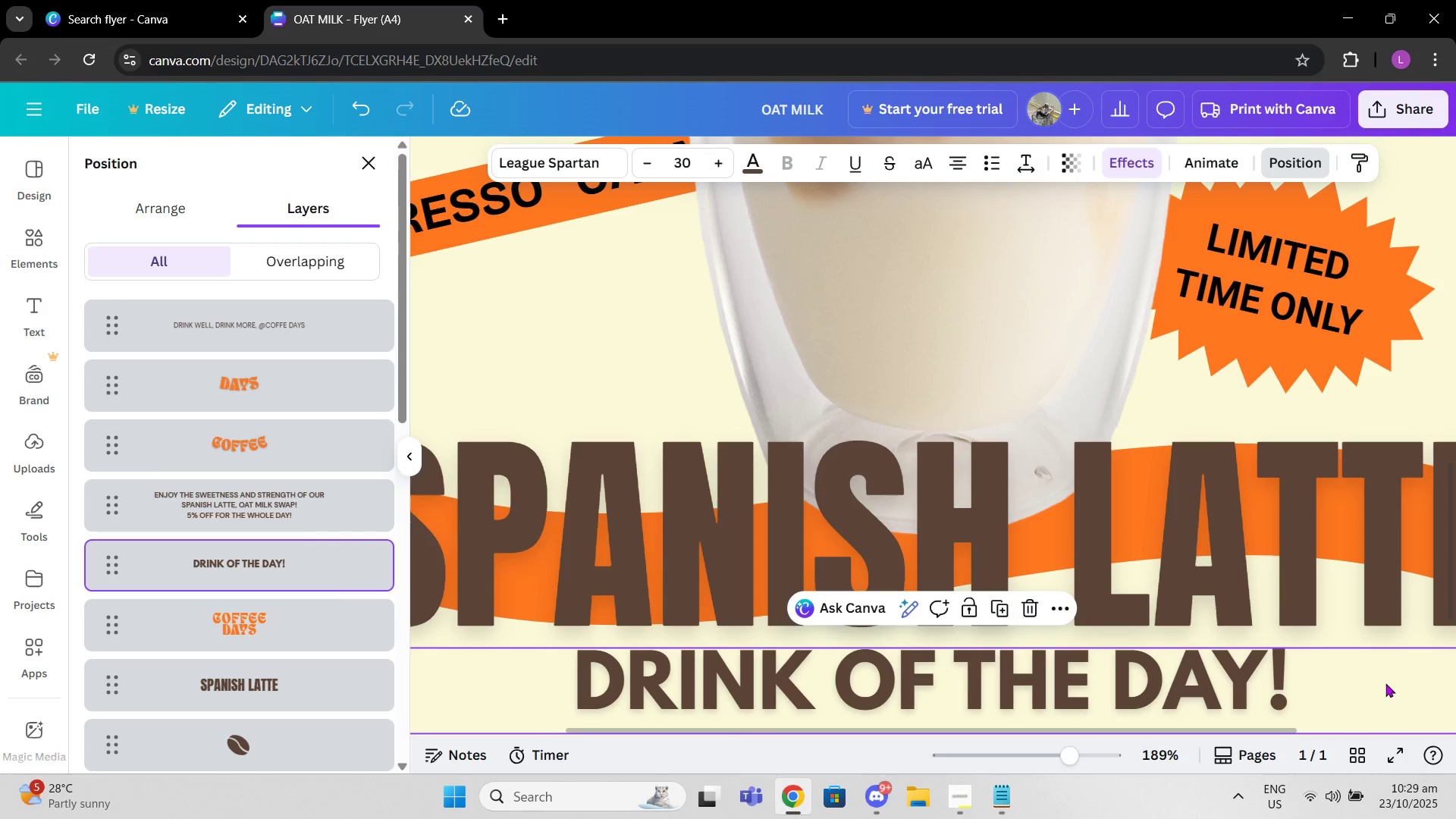 
left_click([1385, 683])
 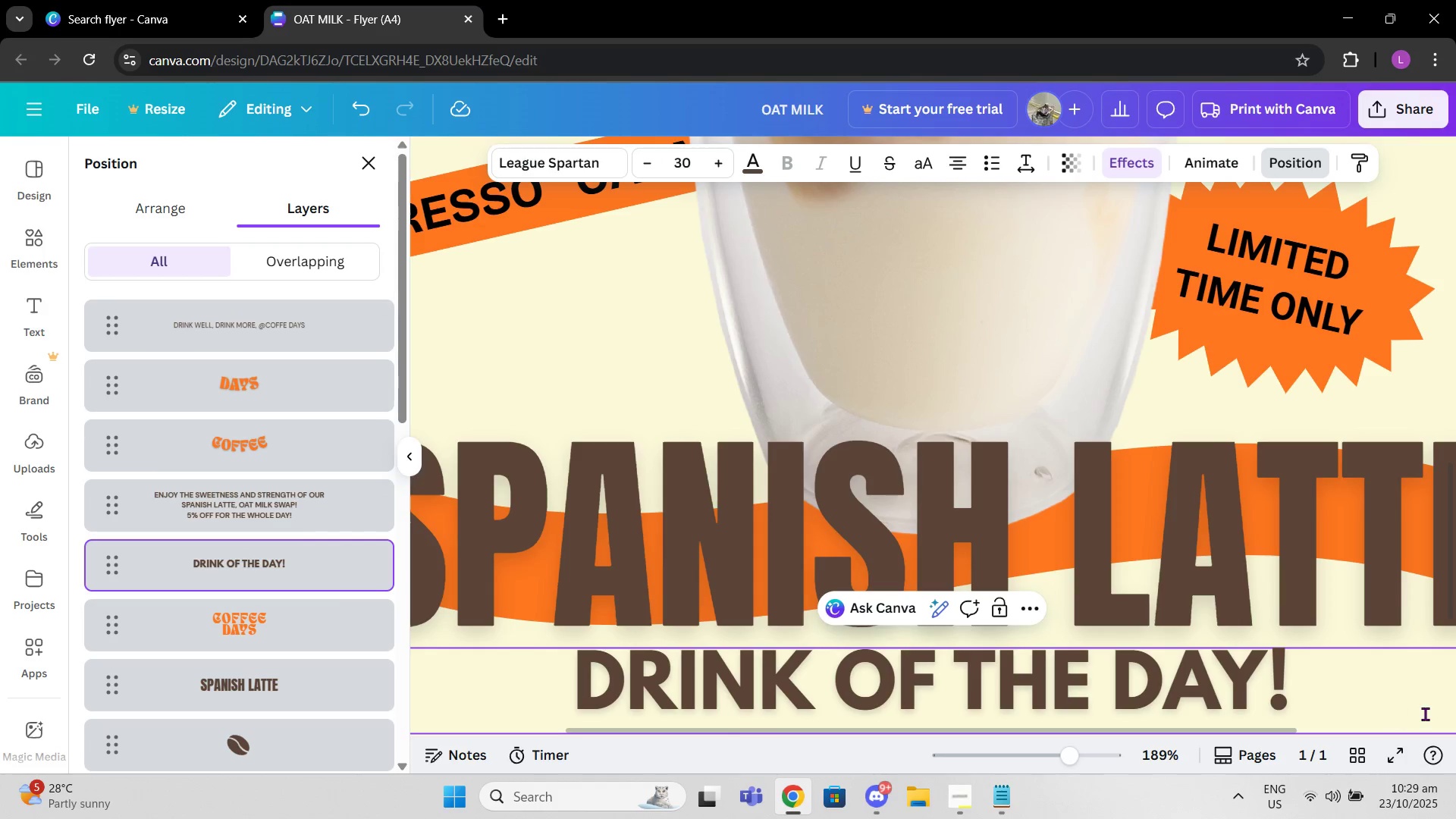 
left_click([1425, 714])
 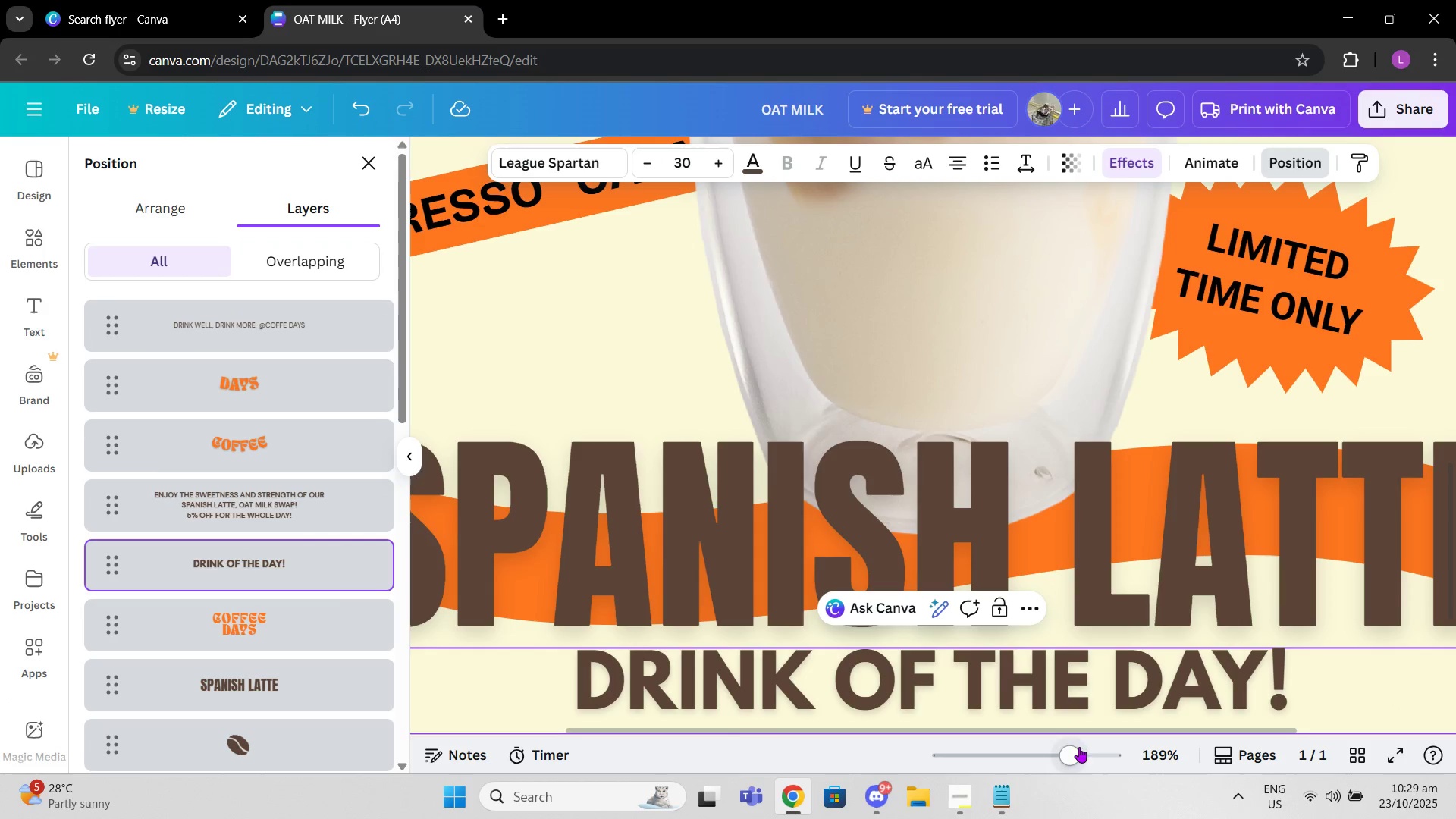 
scroll: coordinate [281, 635], scroll_direction: up, amount: 11.0
 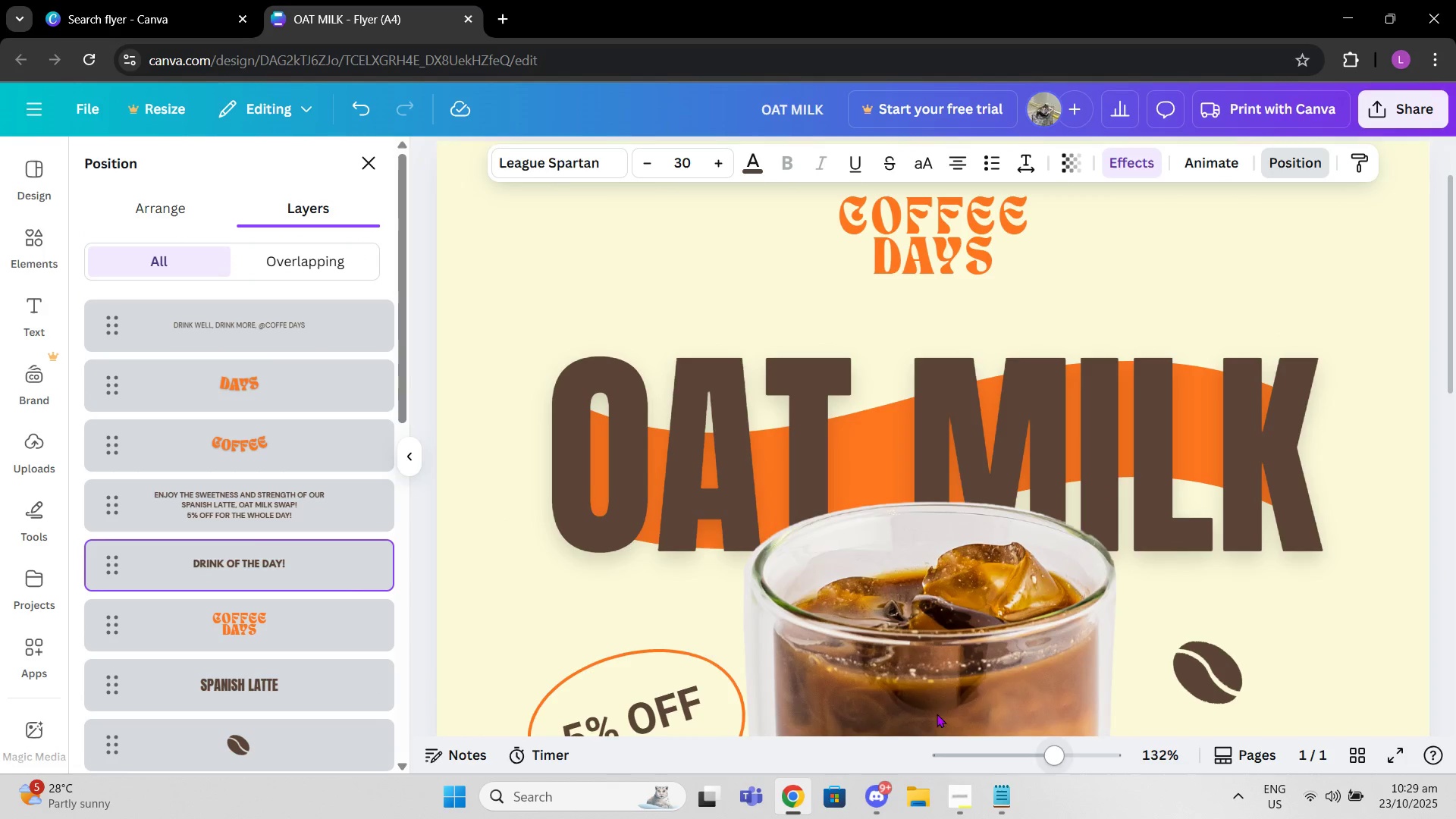 
scroll: coordinate [254, 609], scroll_direction: down, amount: 6.0
 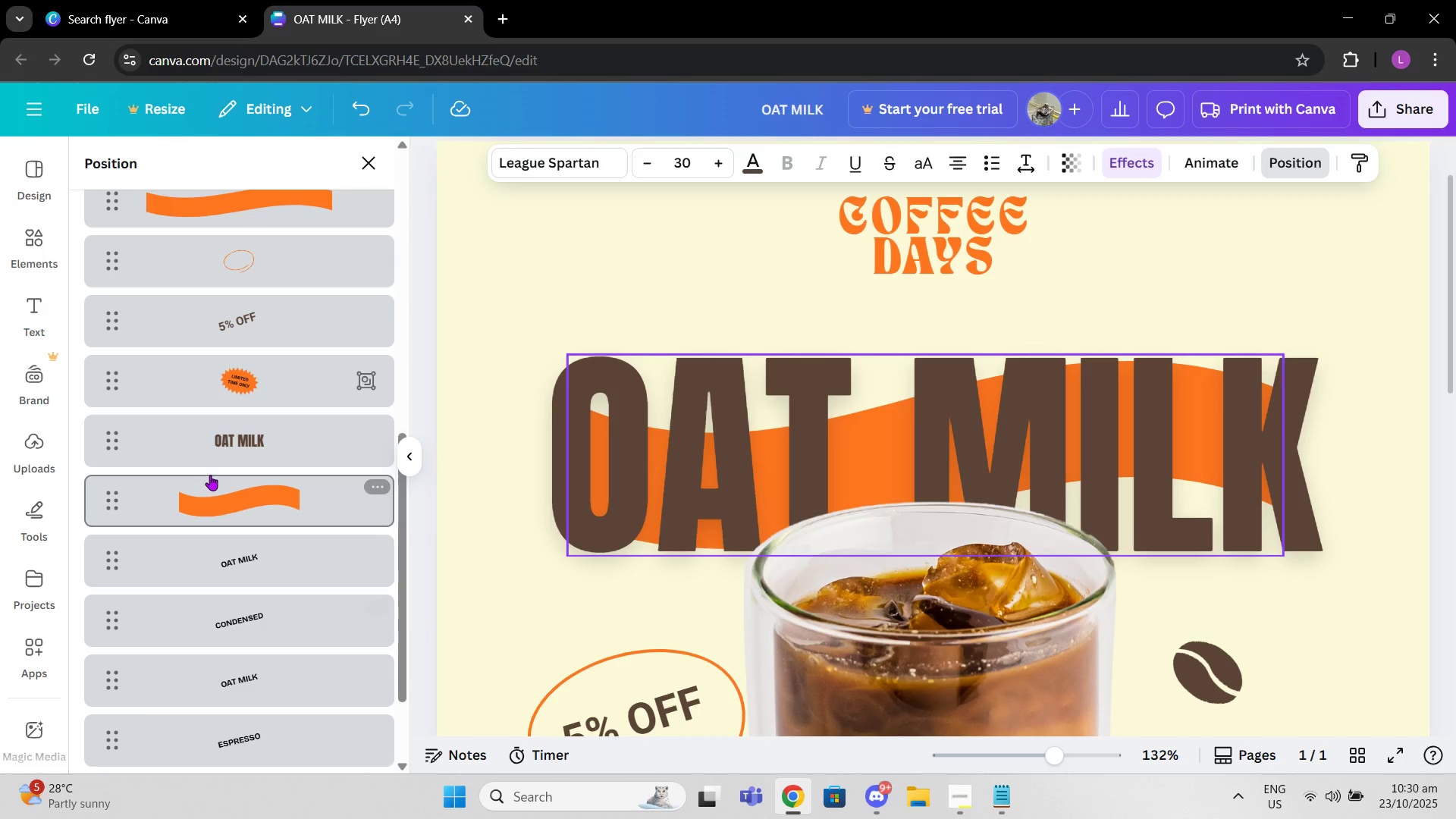 
left_click([210, 475])
 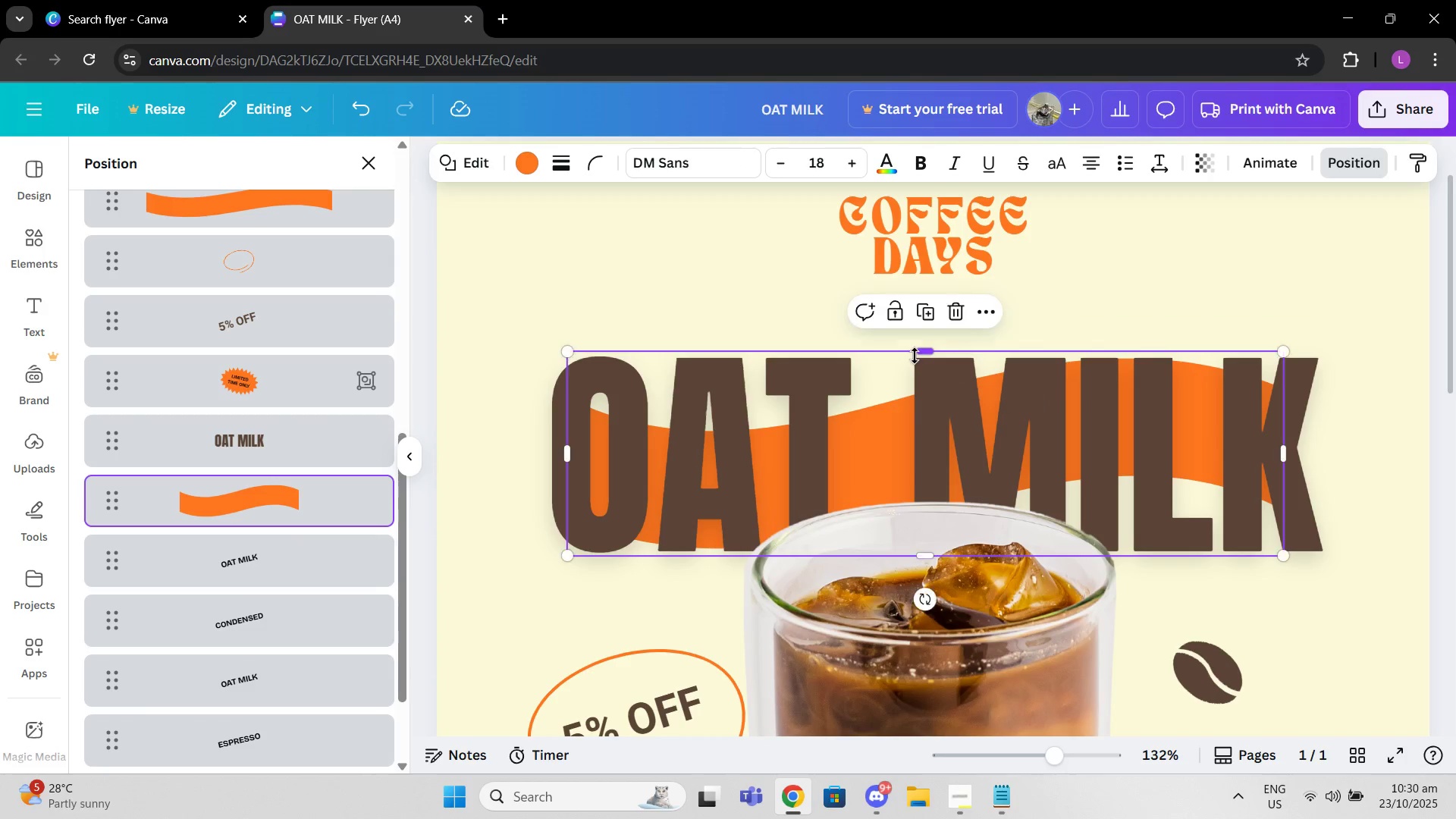 
wait(11.14)
 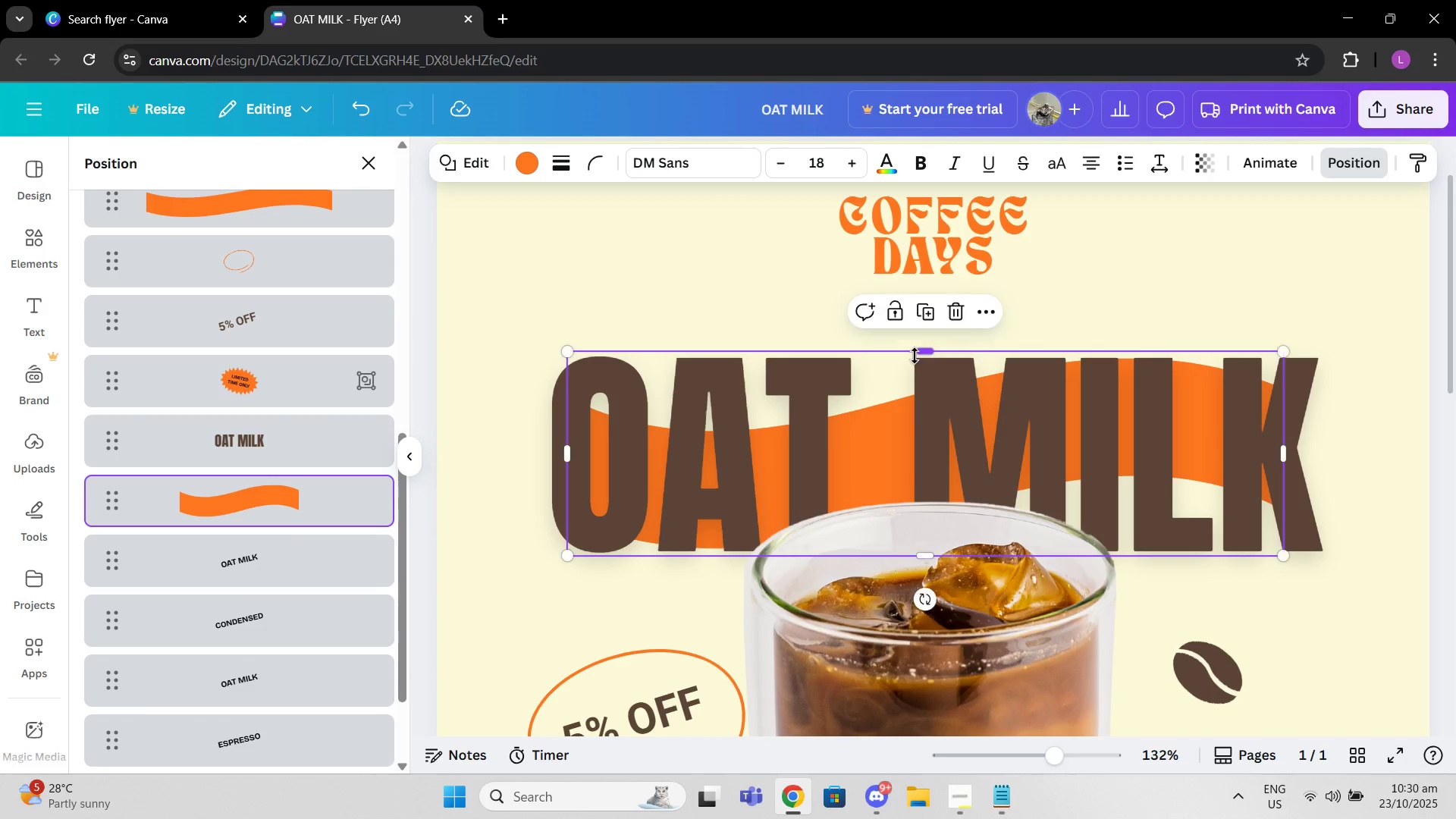 
double_click([1397, 489])
 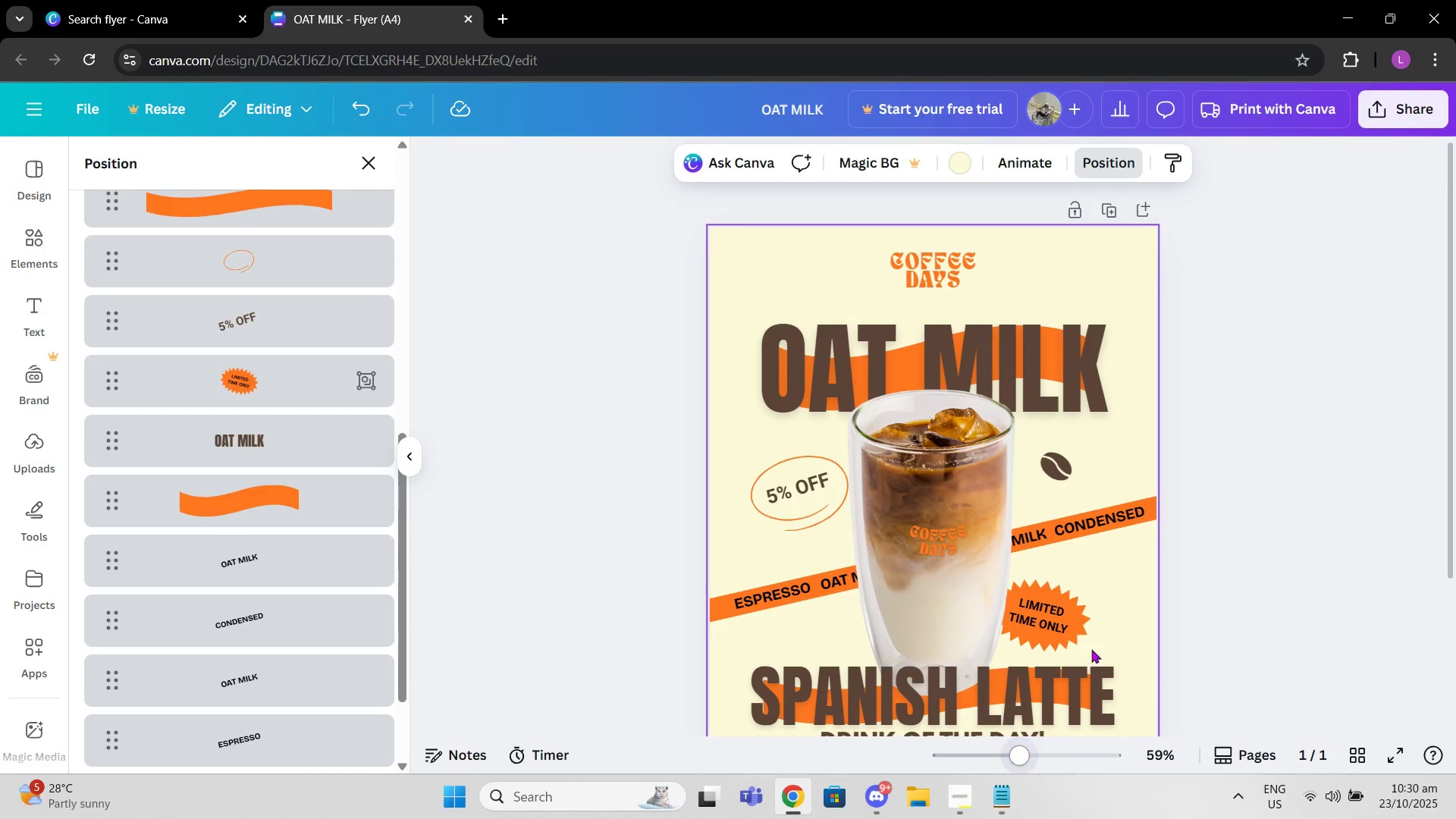 
left_click([1043, 473])
 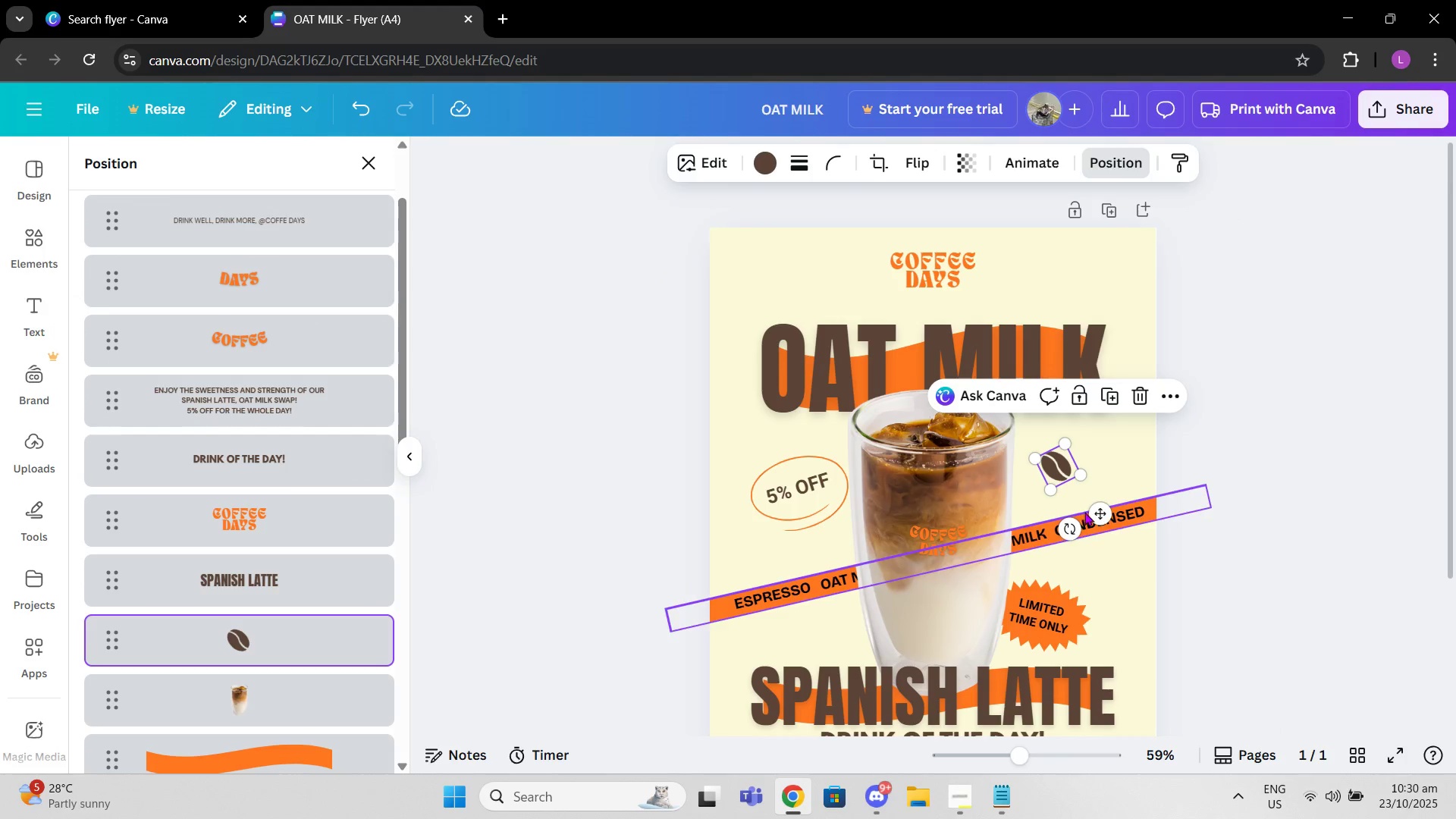 
left_click([1141, 394])
 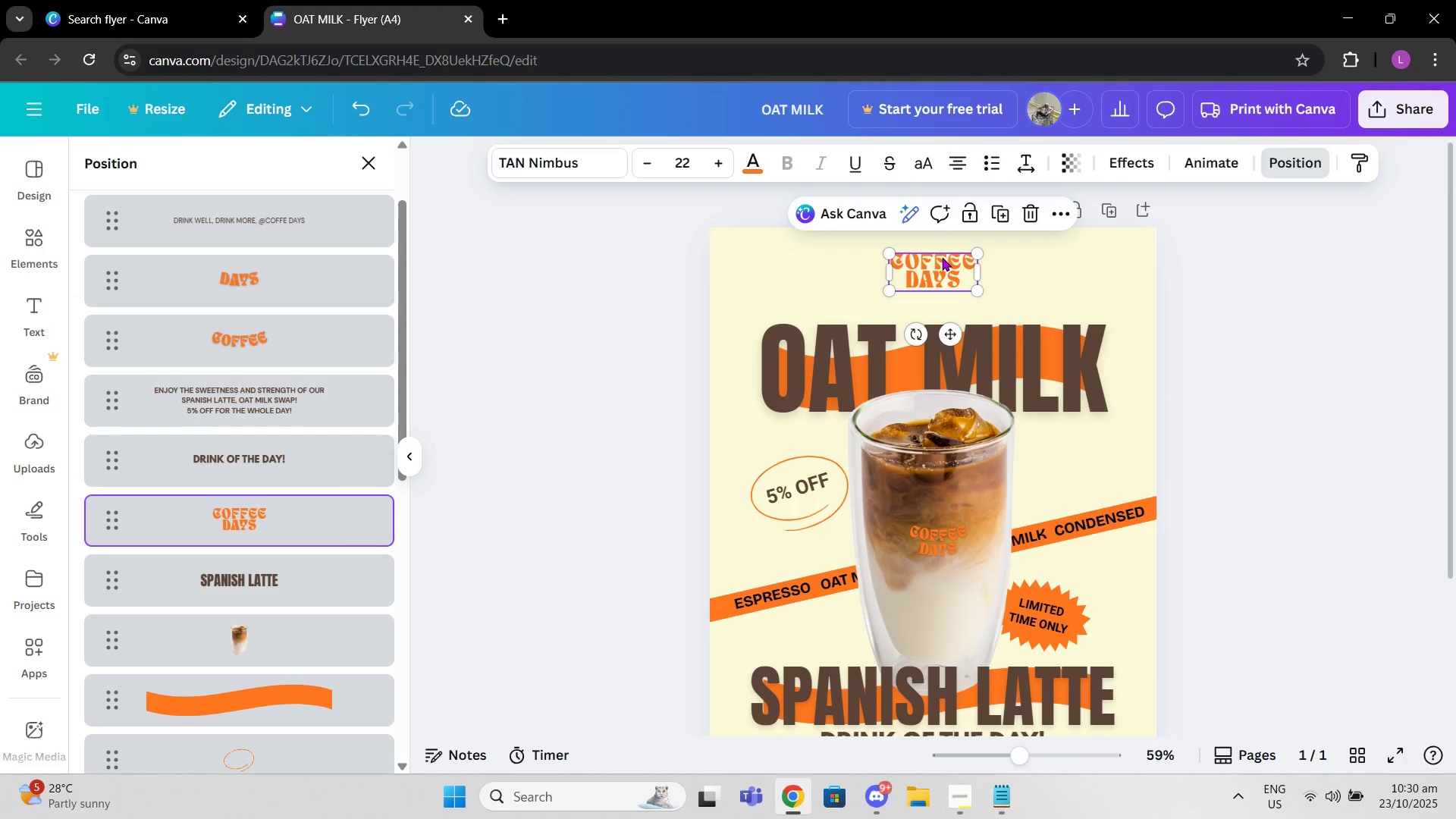 
left_click([942, 257])
 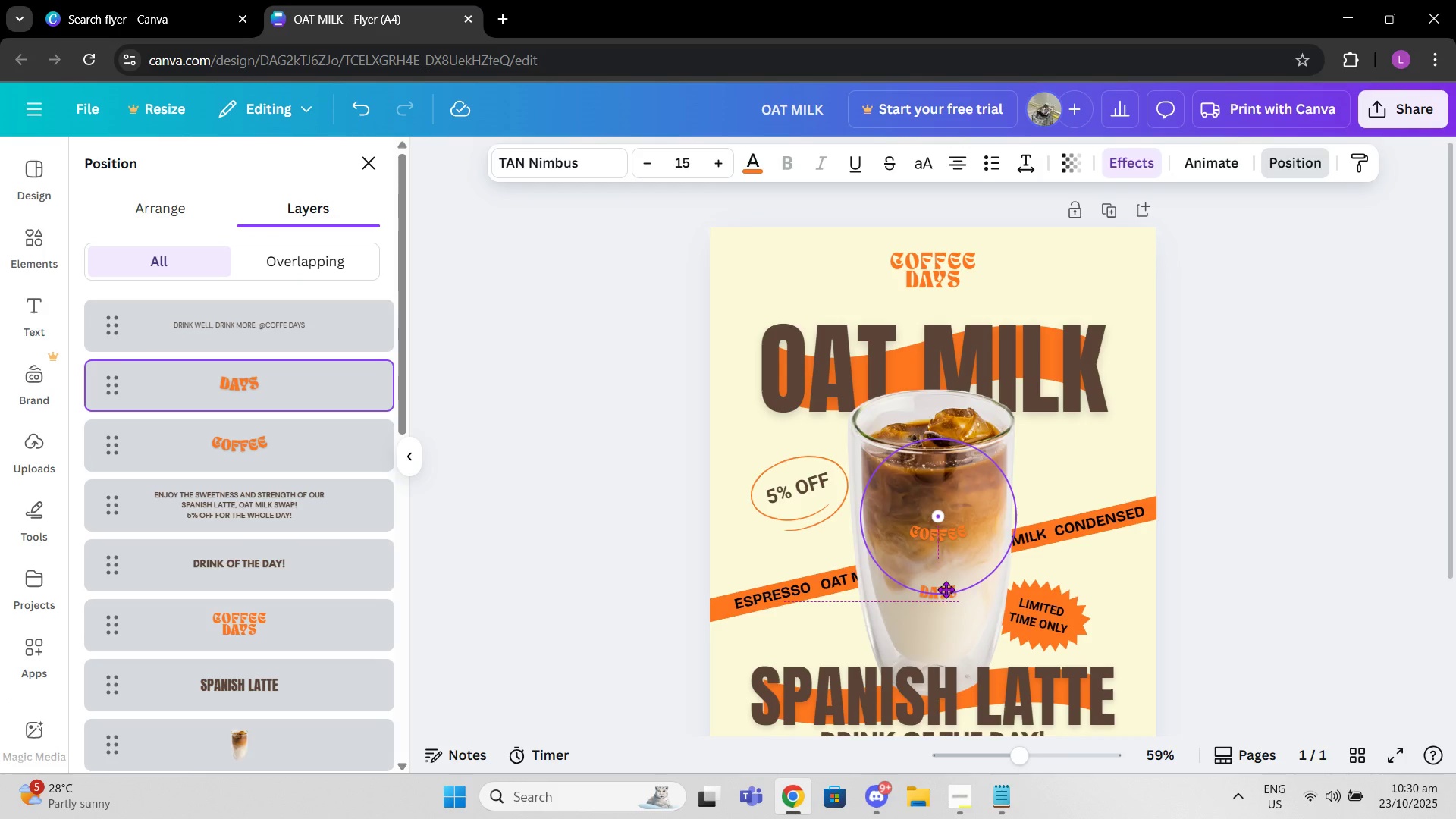 
key(Control+Z)
 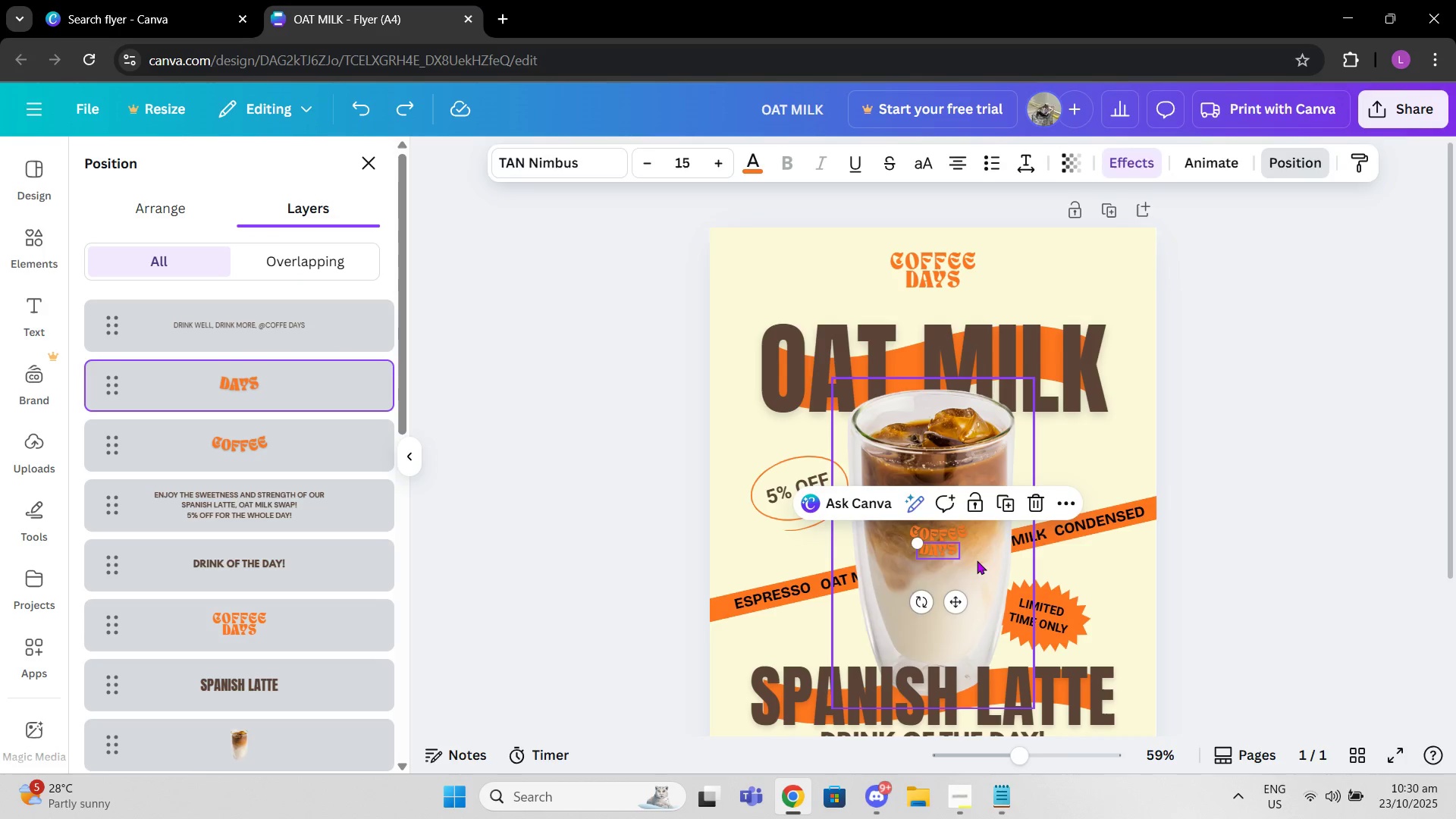 
left_click([980, 561])
 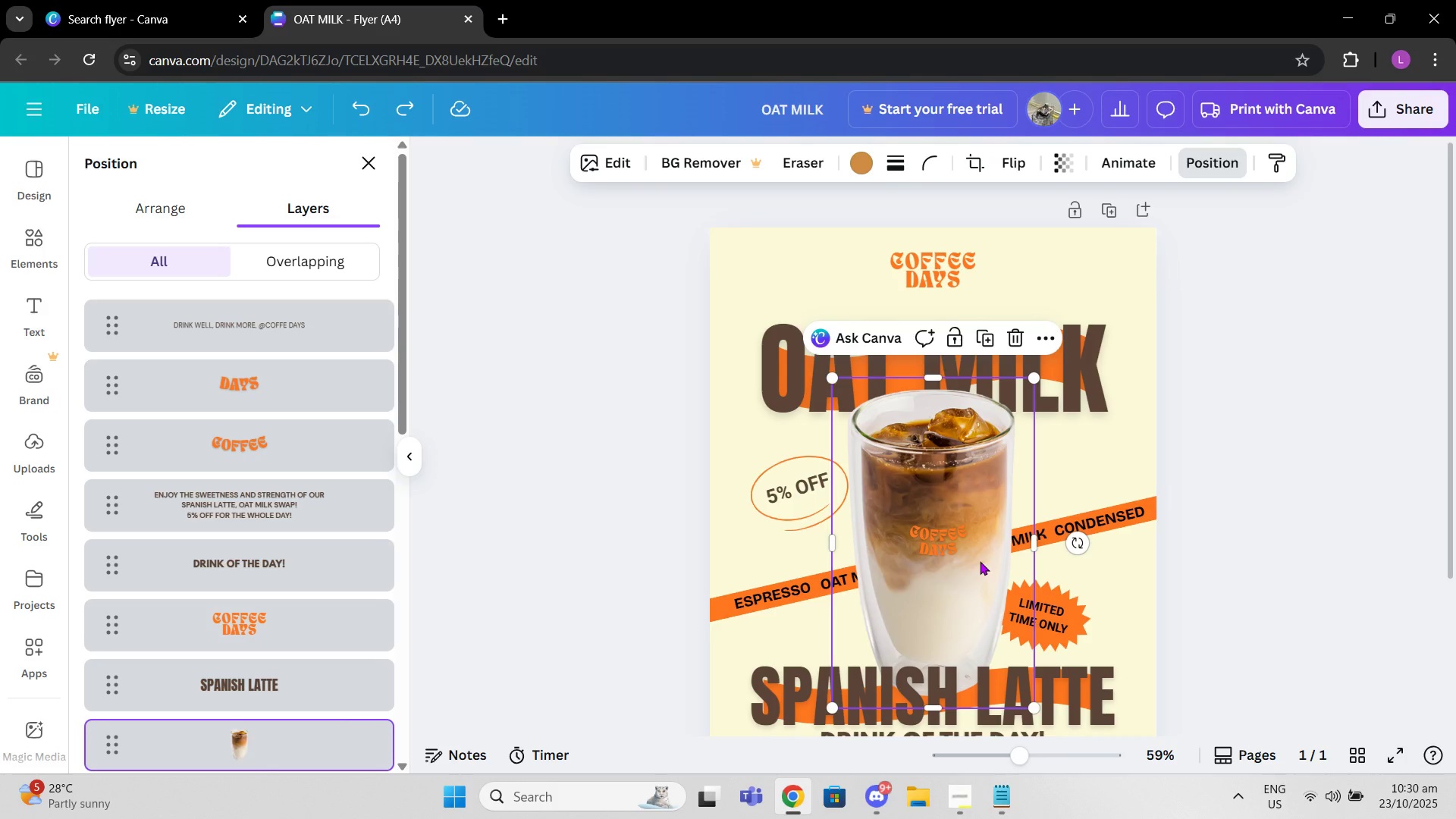 
left_click([980, 561])
 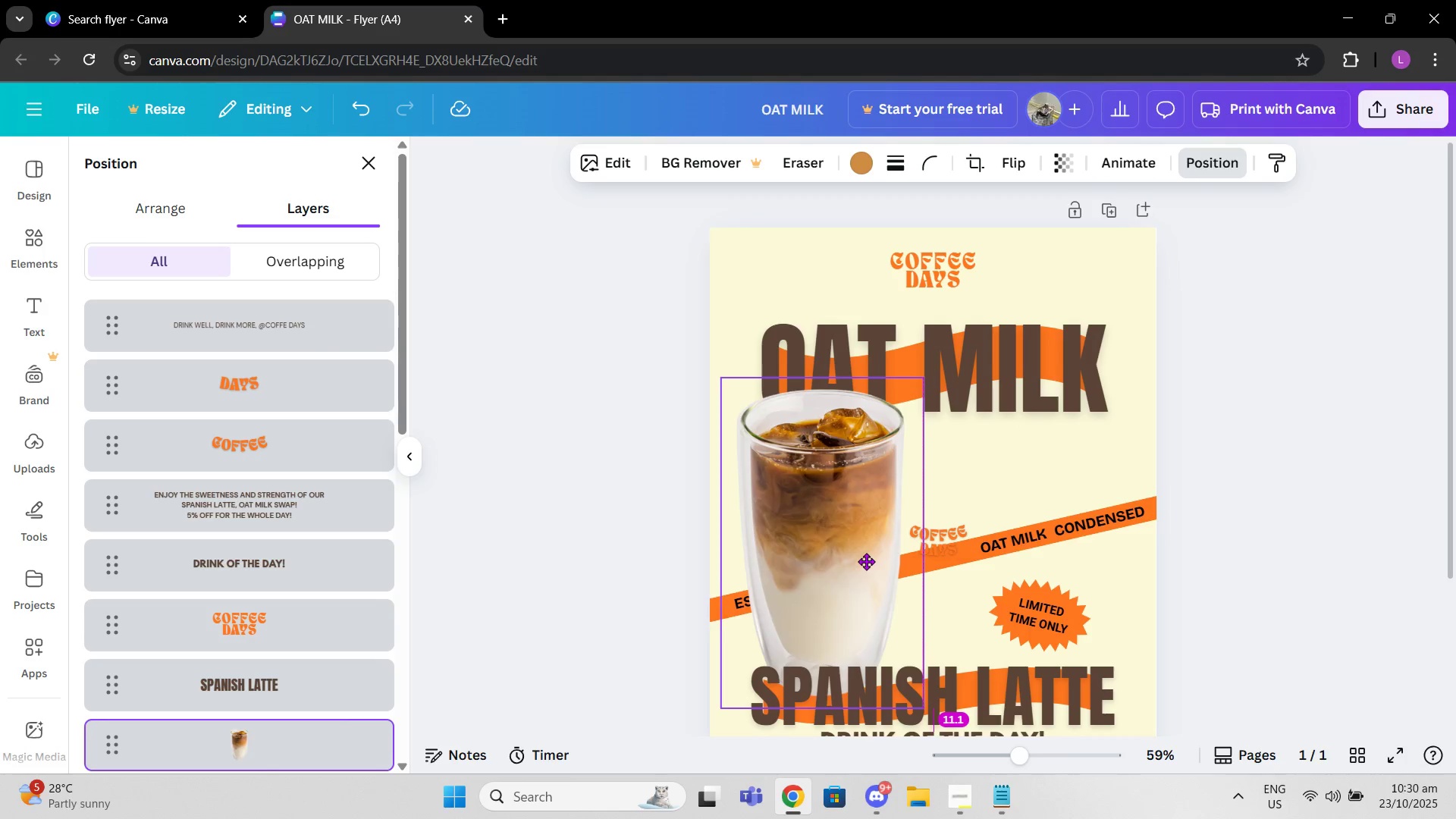 
left_click([991, 501])
 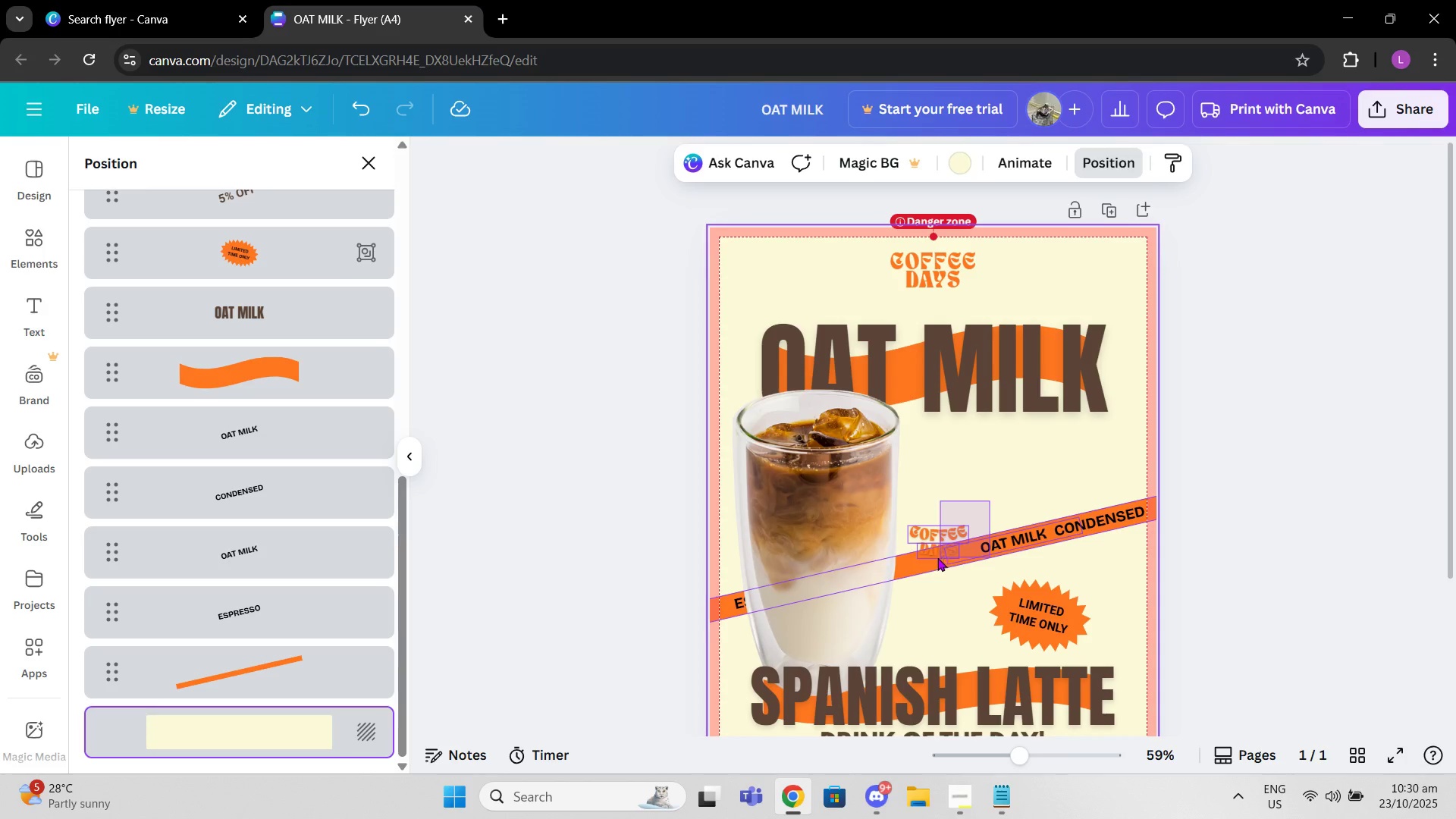 
left_click([977, 487])
 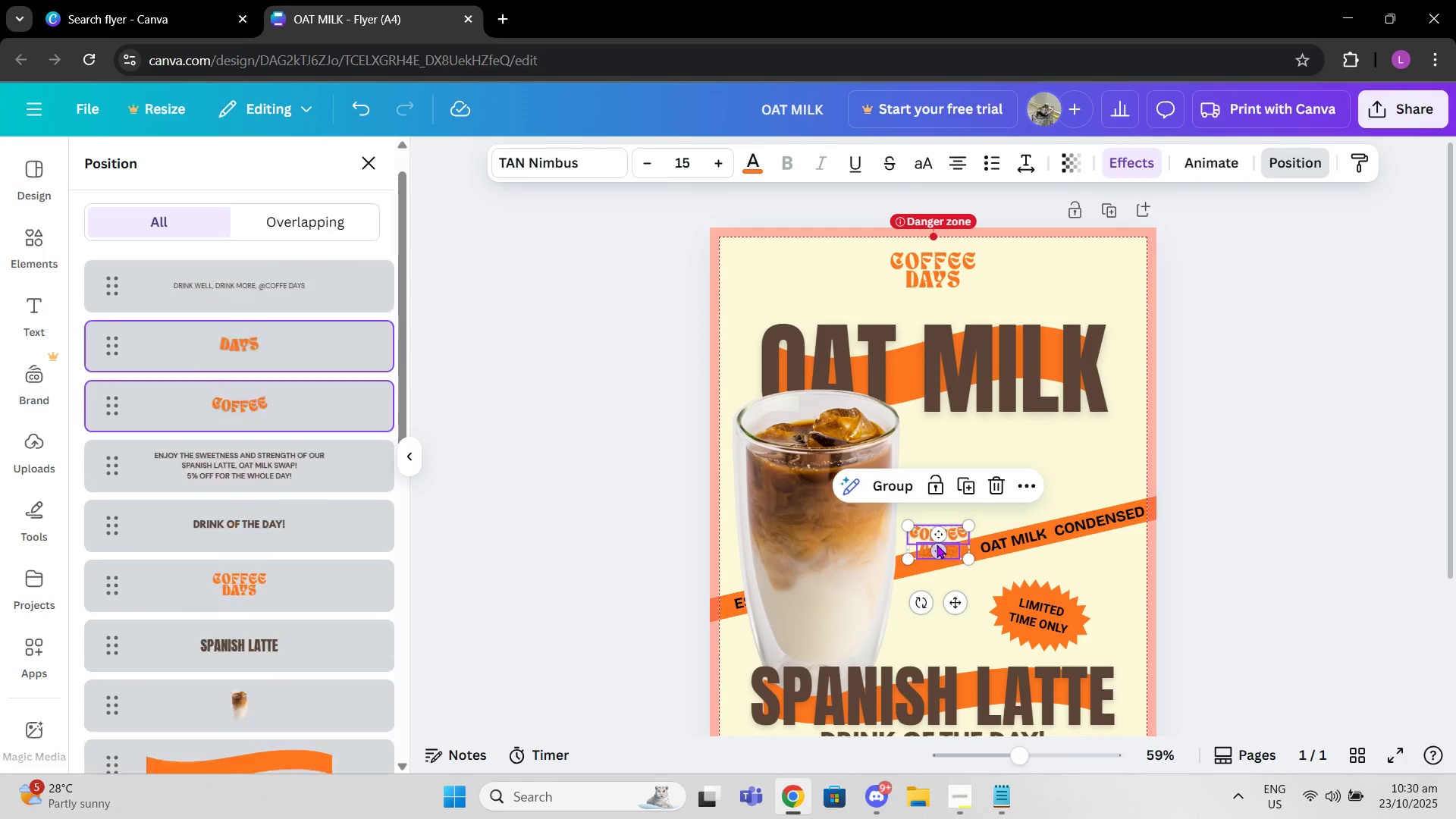 
left_click([893, 493])
 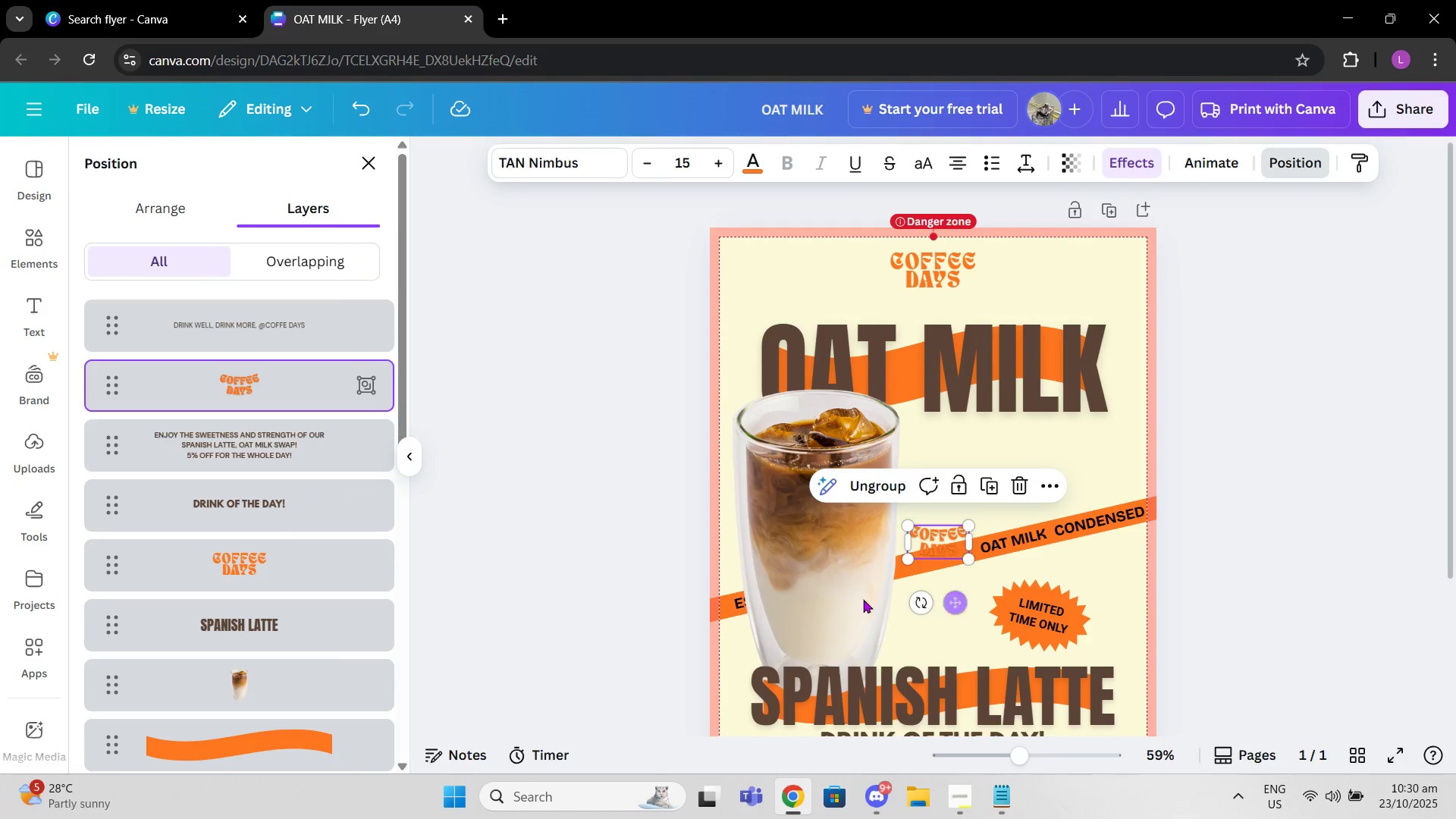 
left_click([830, 584])
 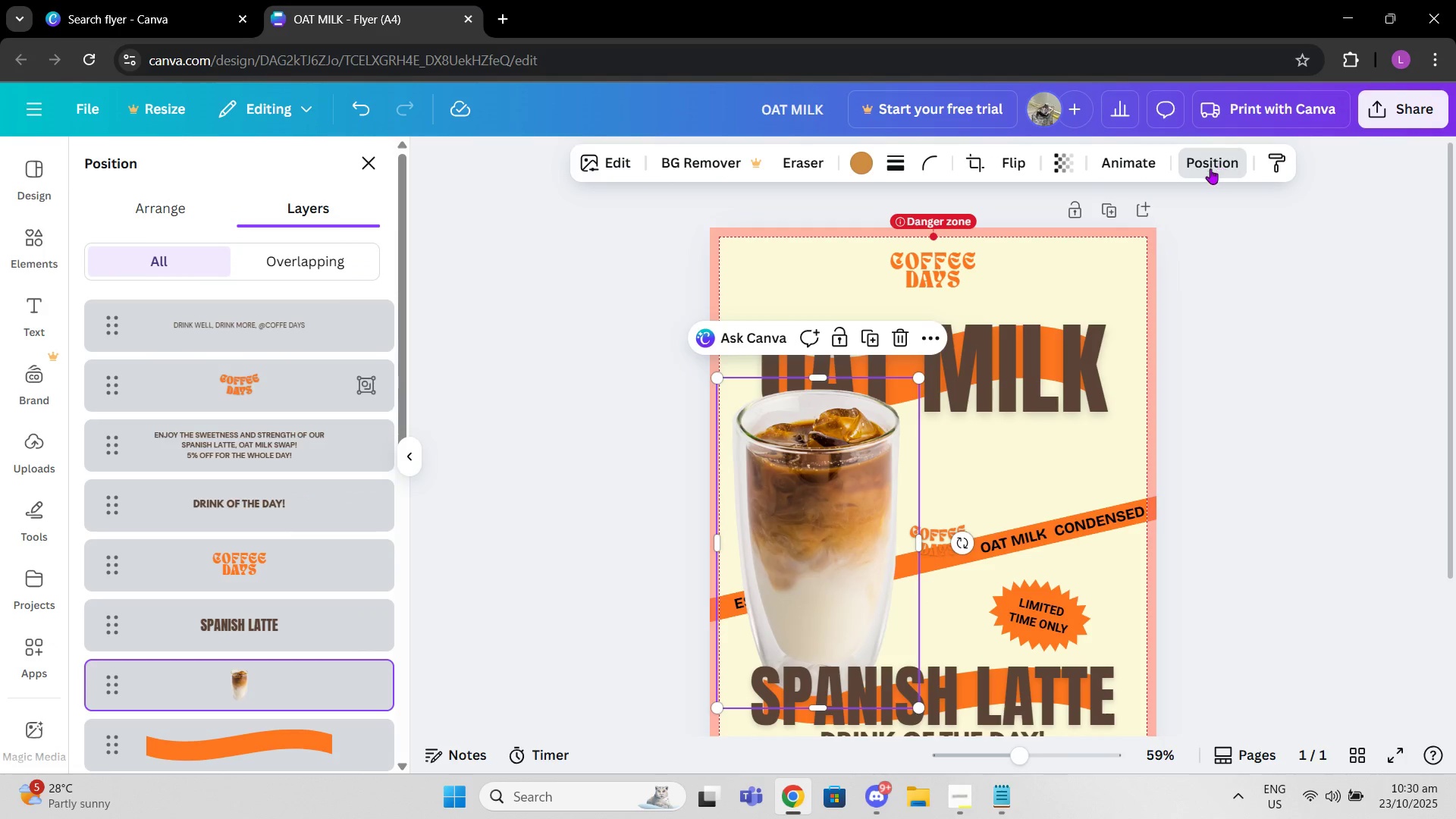 
left_click([1210, 168])
 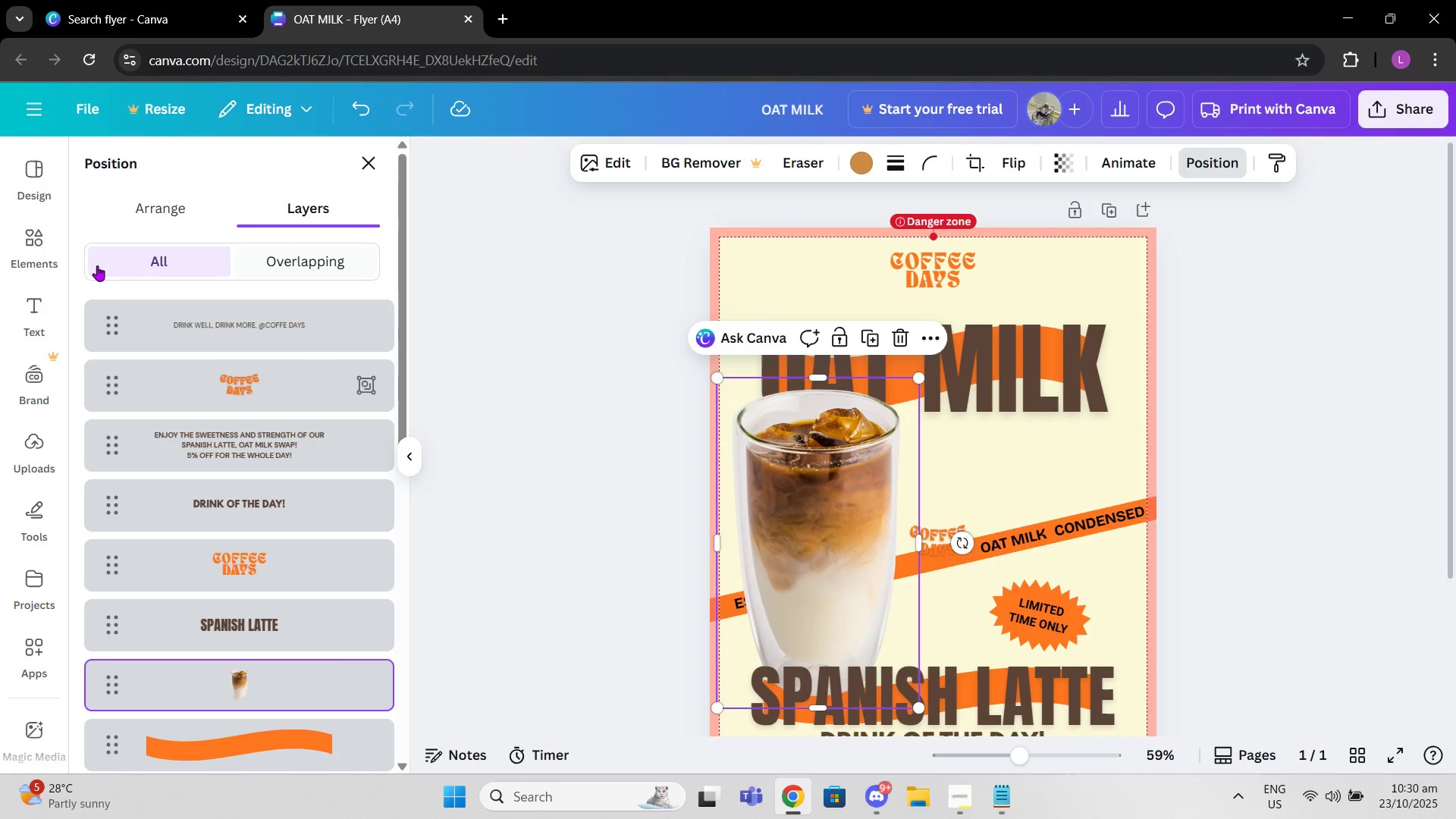 
double_click([186, 216])
 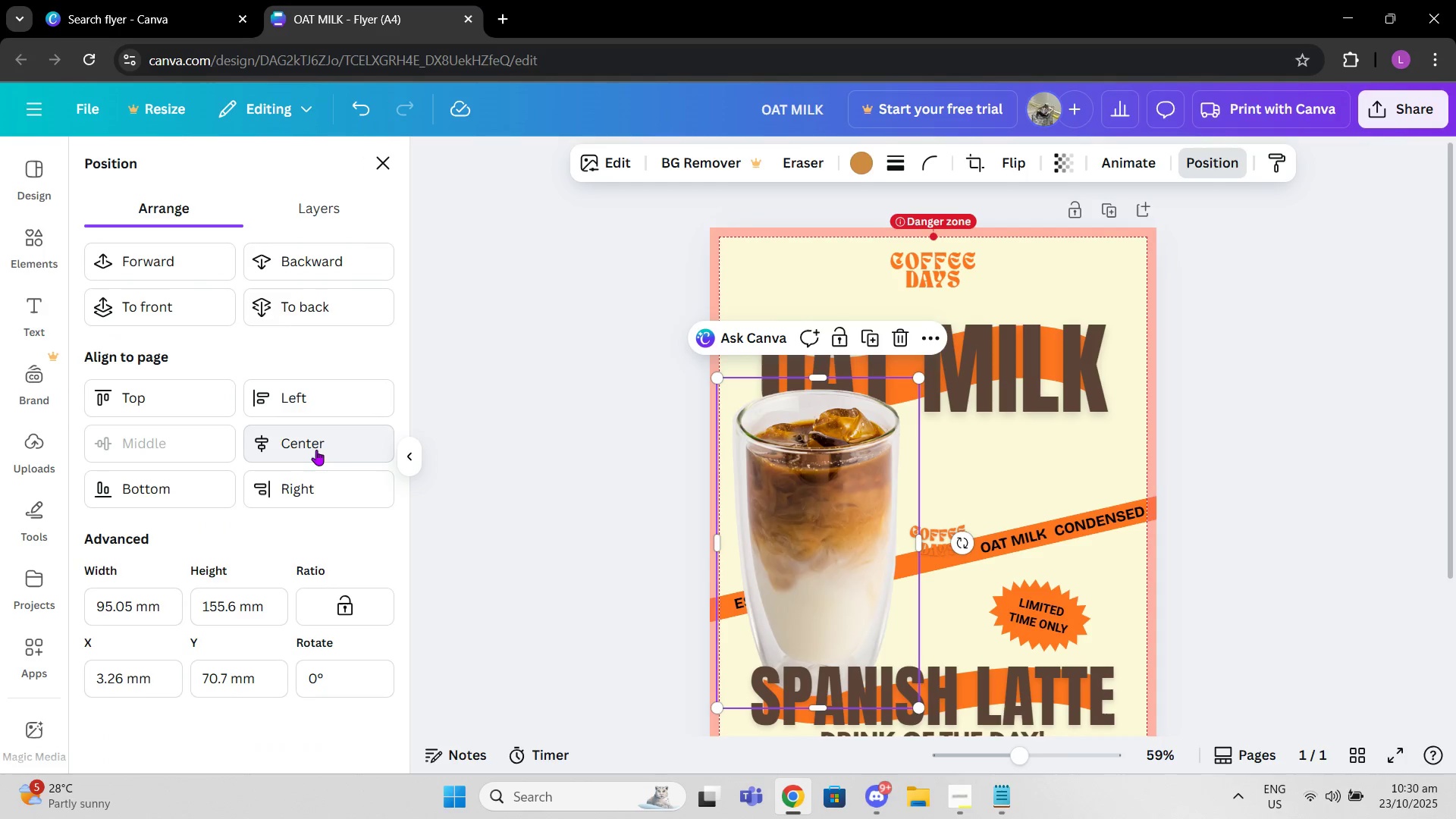 
left_click([313, 451])
 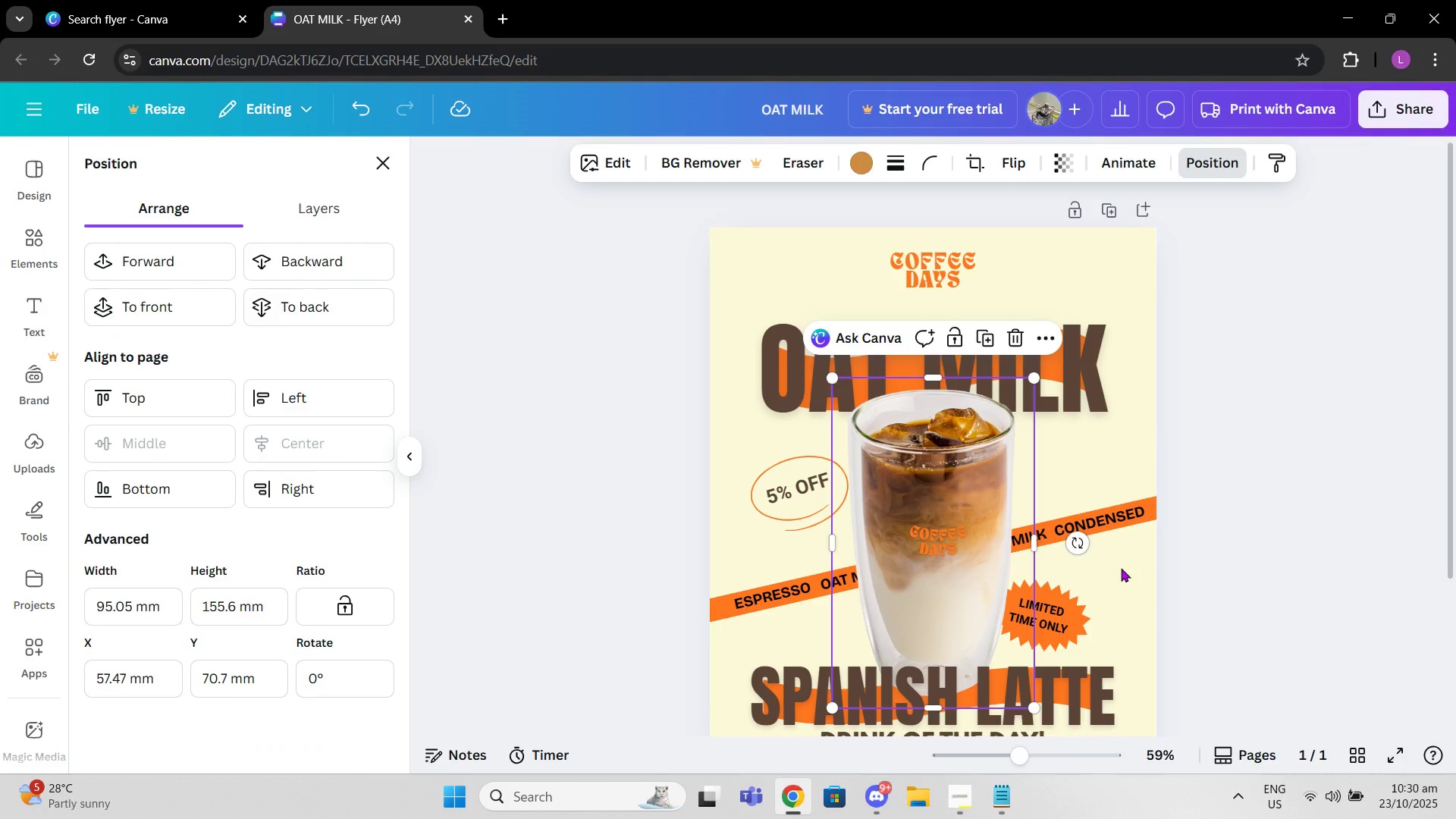 
left_click([1209, 569])
 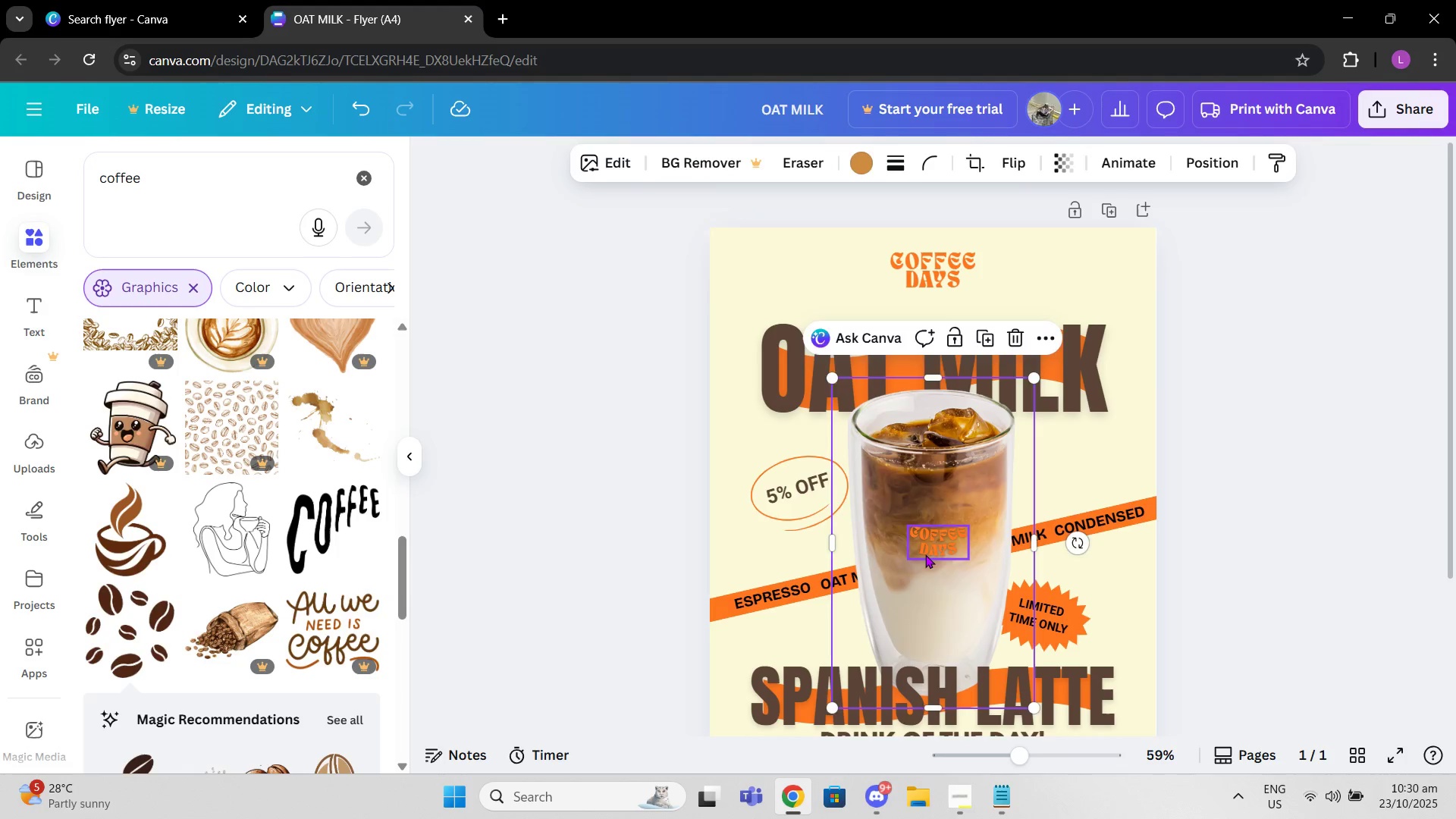 
left_click([925, 554])
 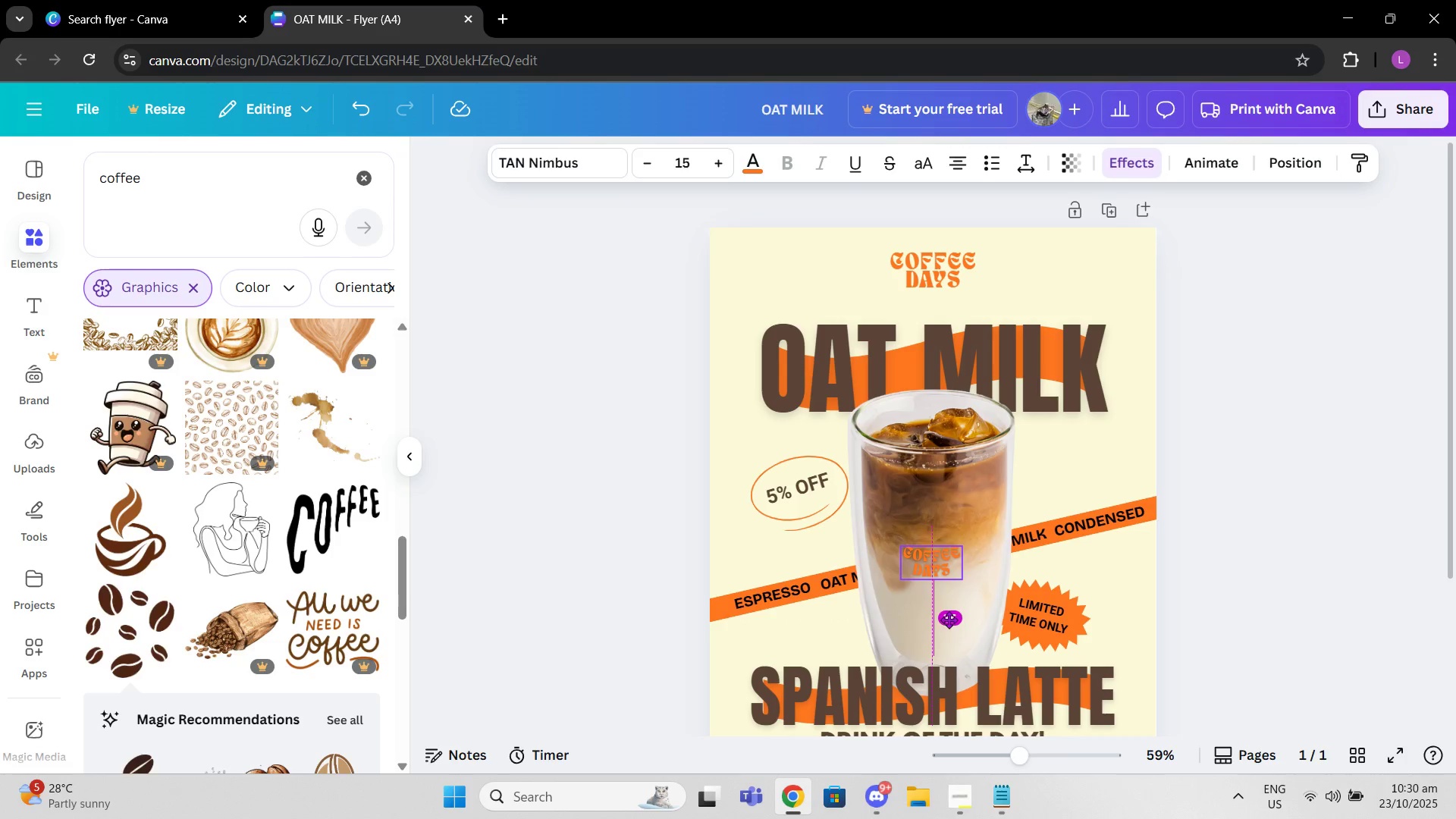 
wait(15.85)
 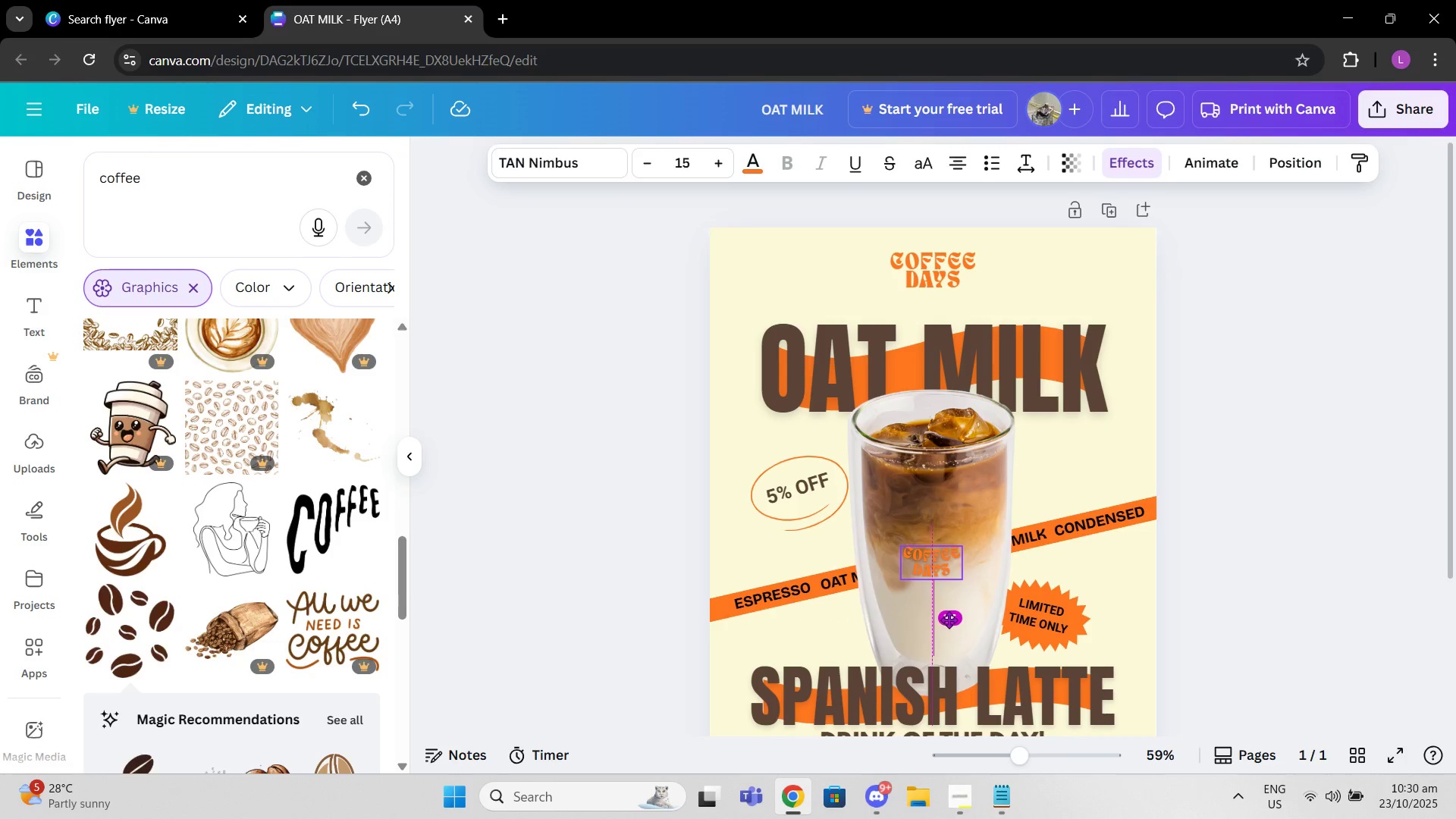 
left_click([1013, 363])
 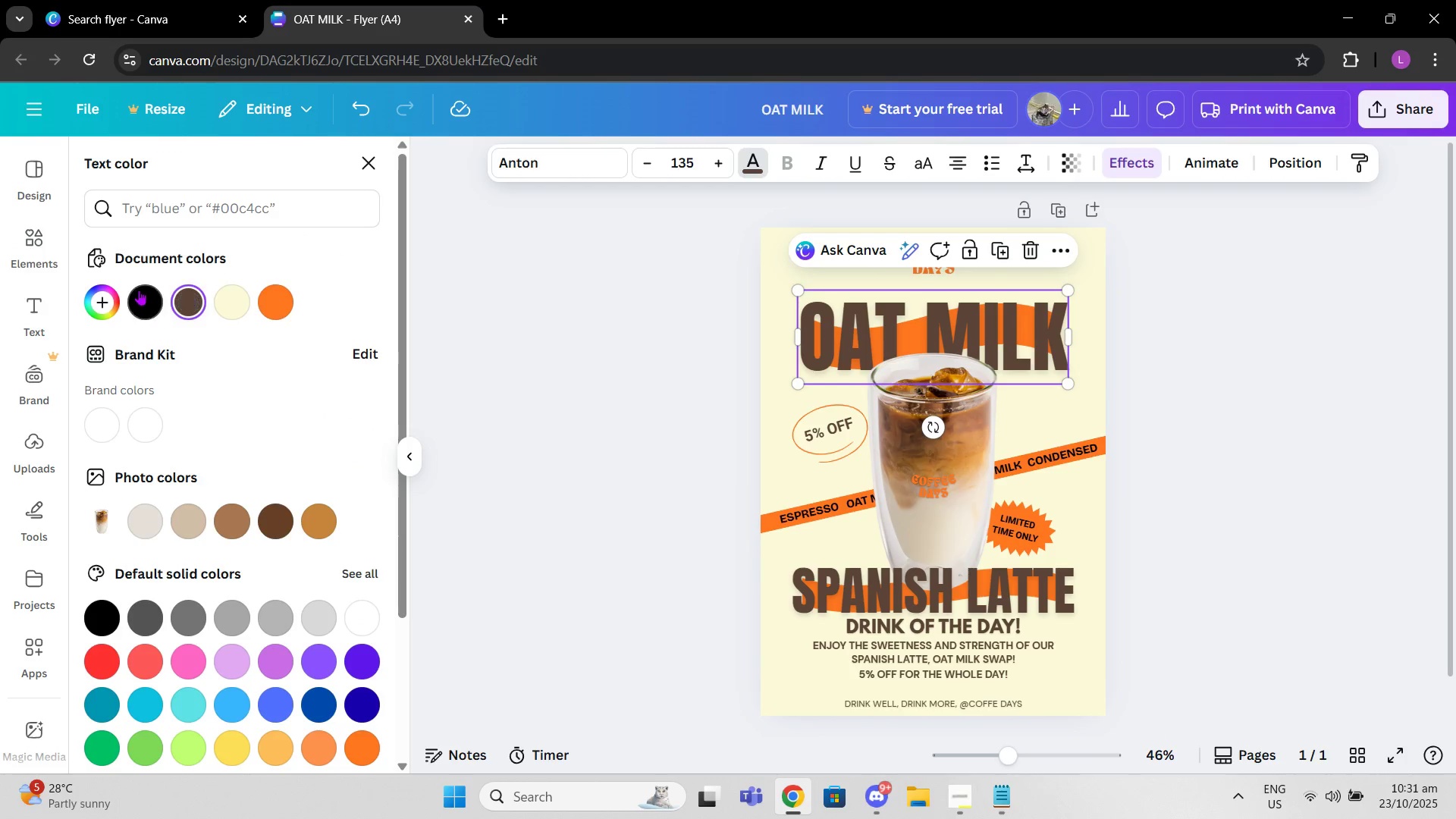 
left_click([140, 293])
 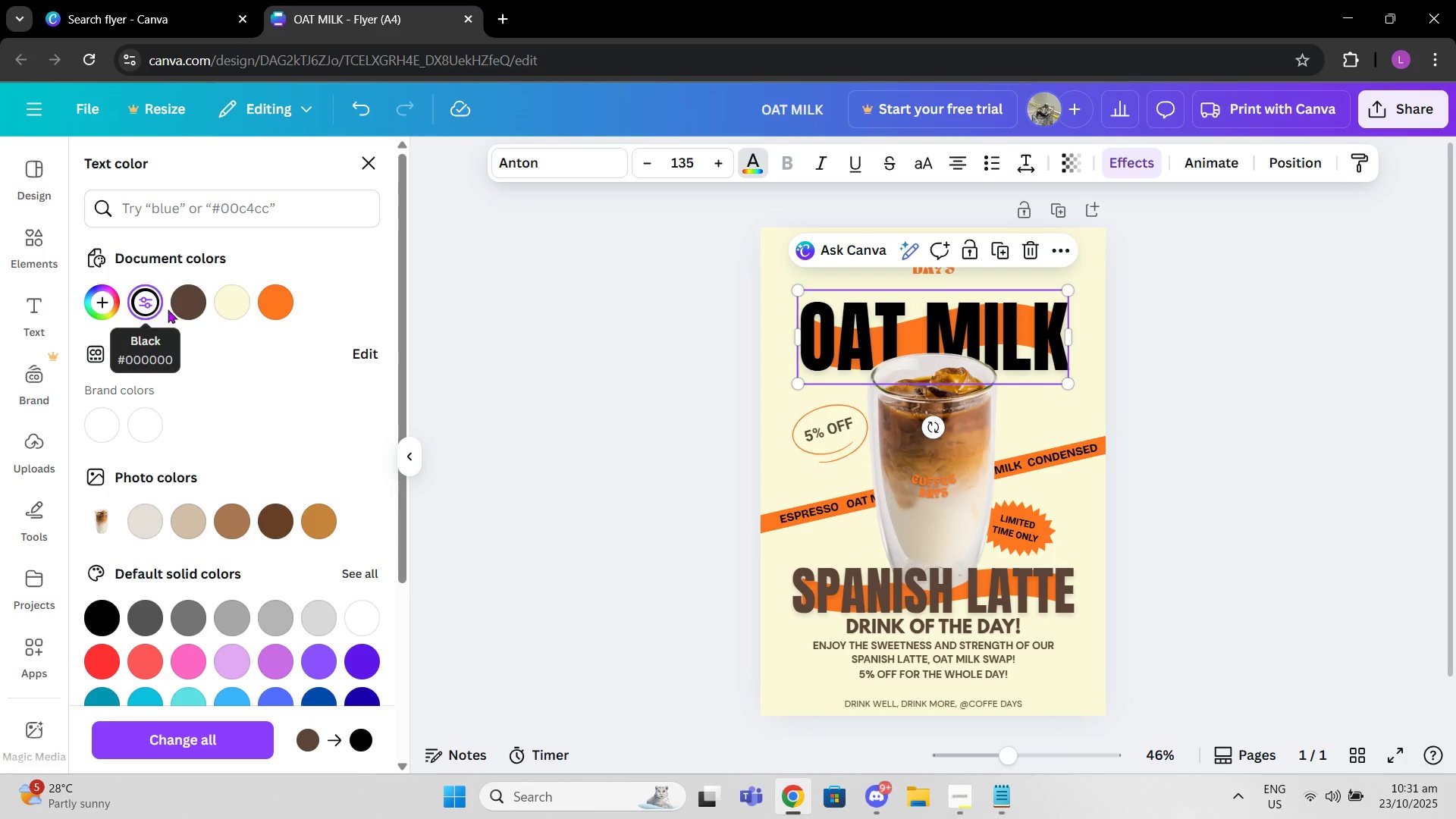 
left_click([192, 312])
 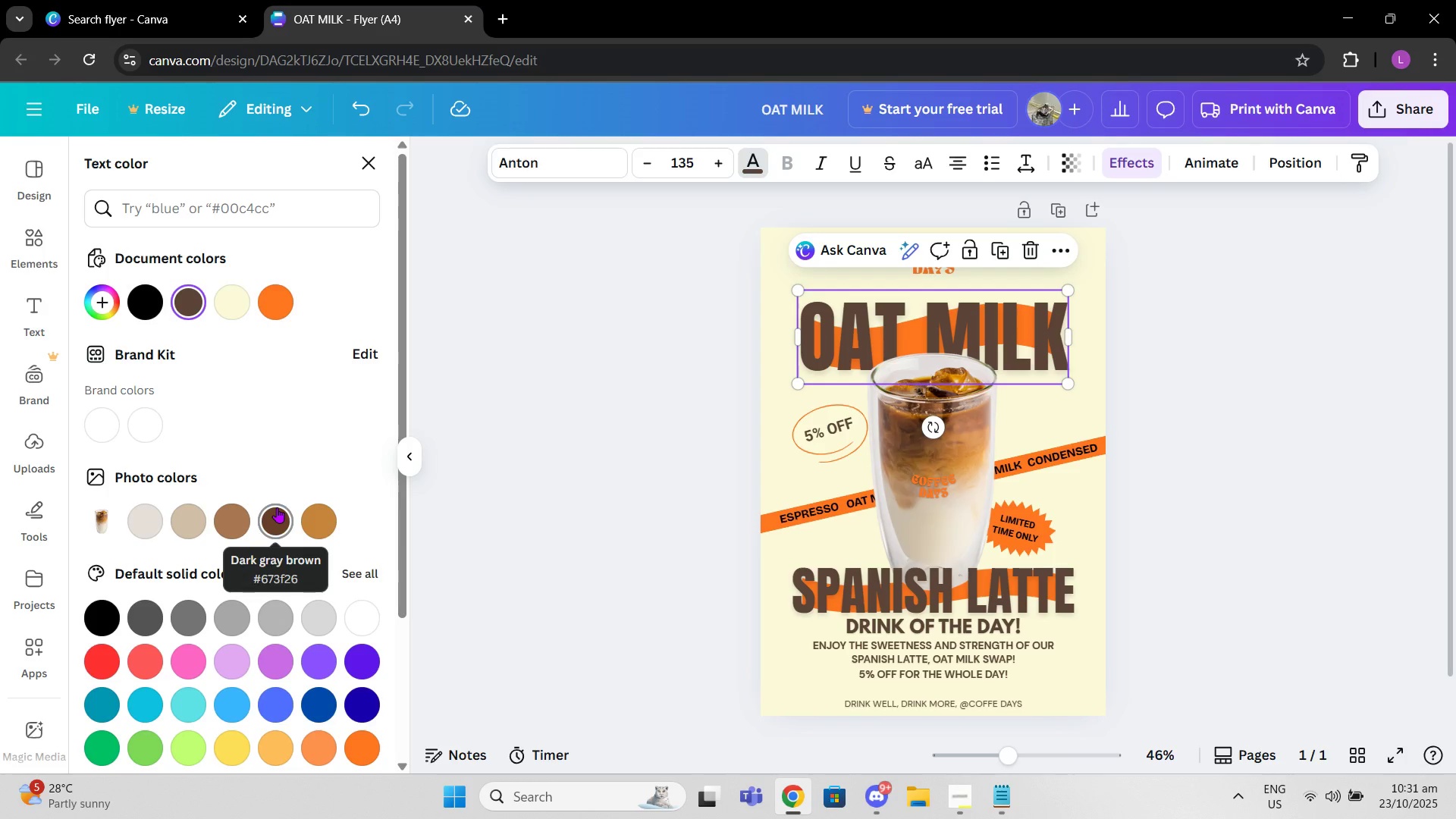 
left_click([277, 507])
 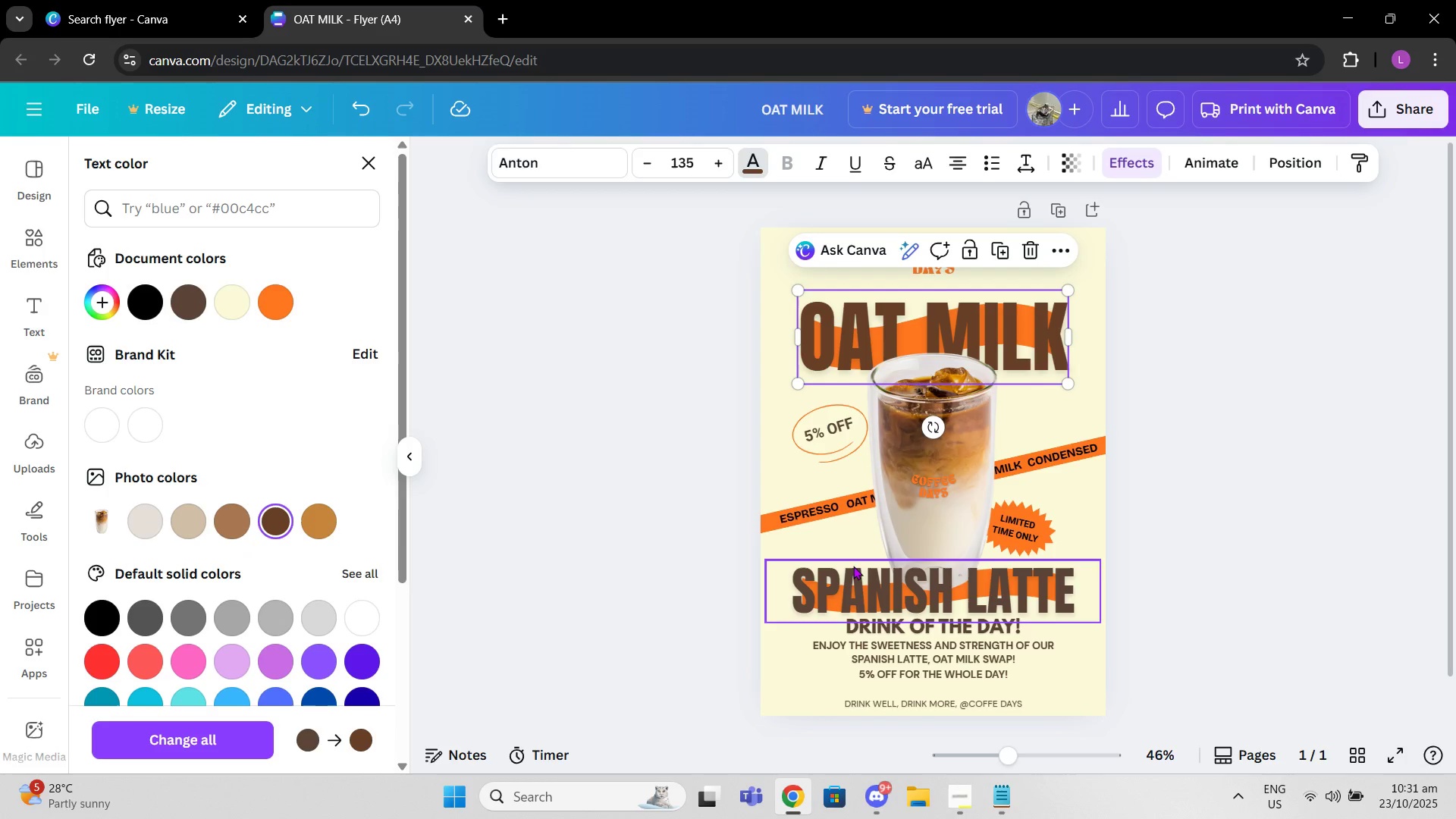 
left_click([855, 575])
 